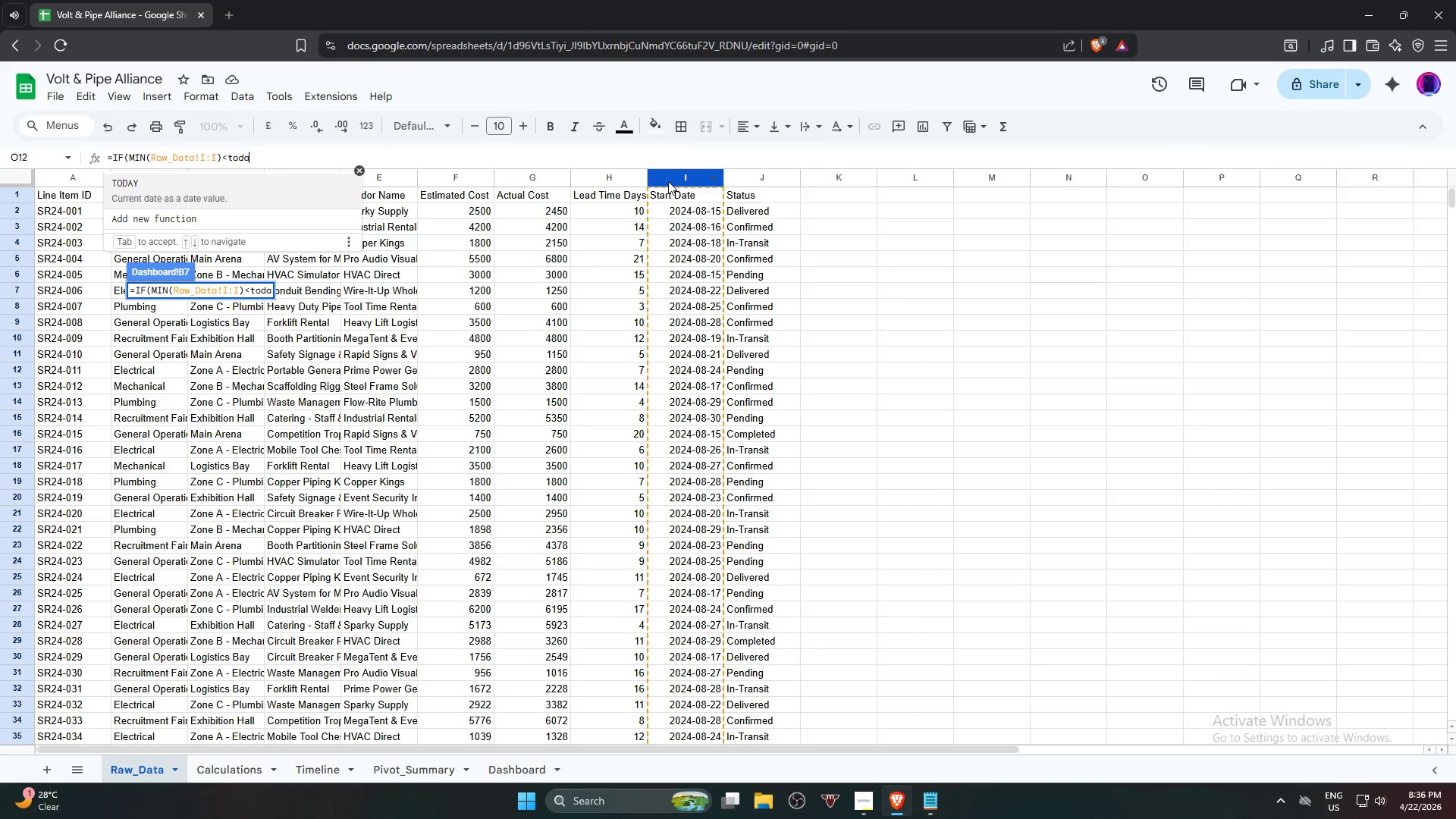 
left_click([261, 190])
 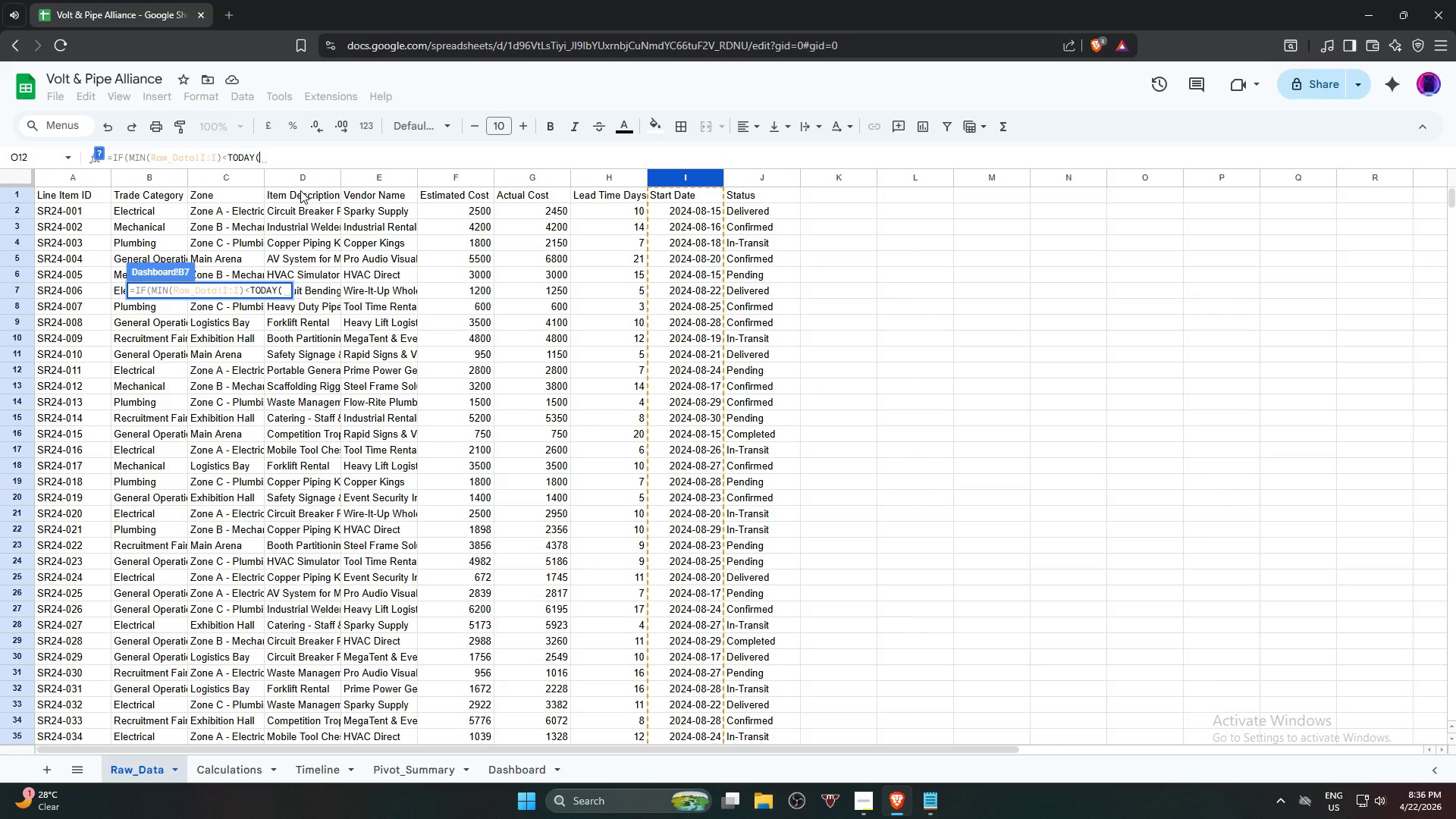 
type(),"Event Passed",)
 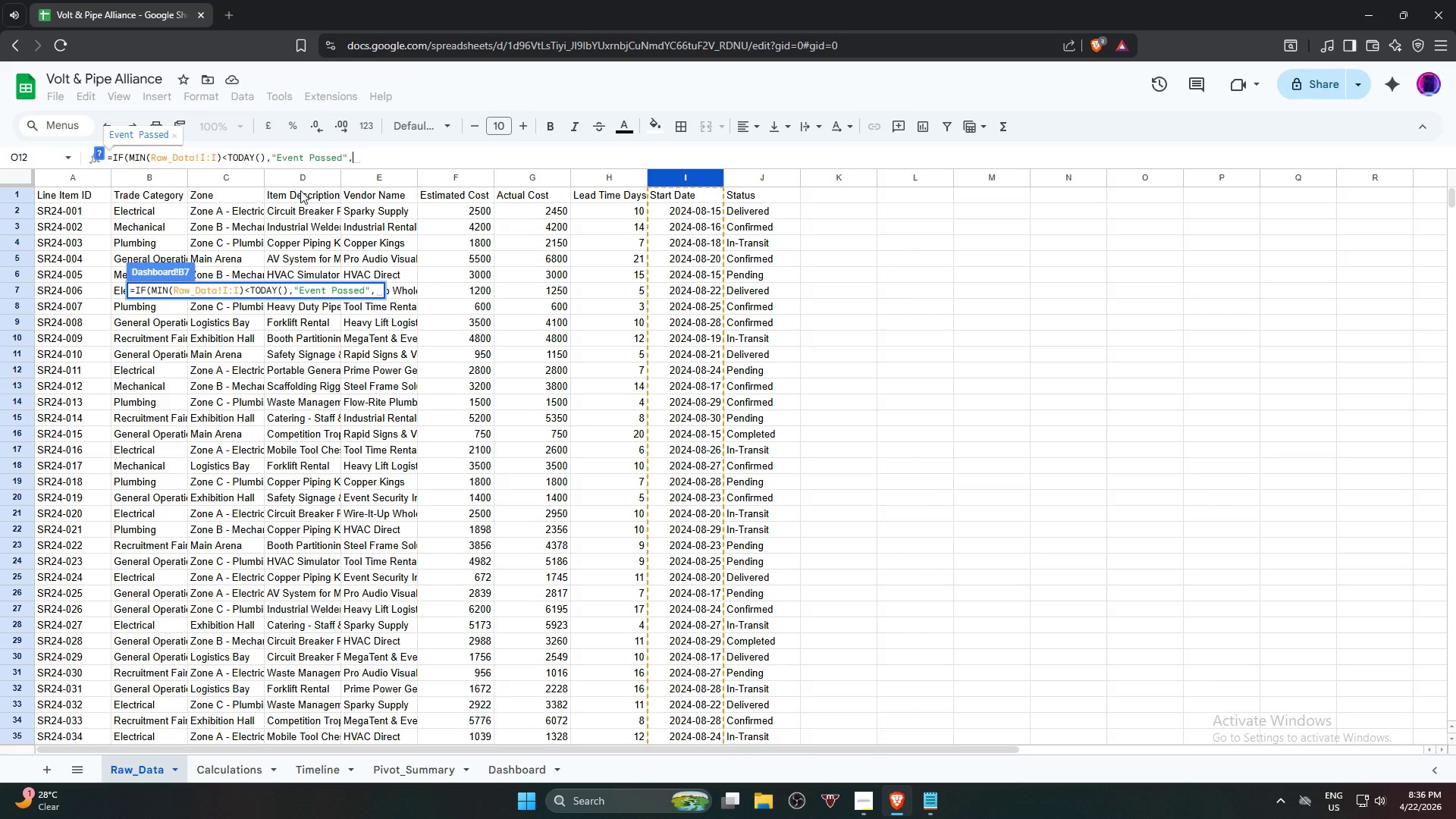 
key(Shift+9)
 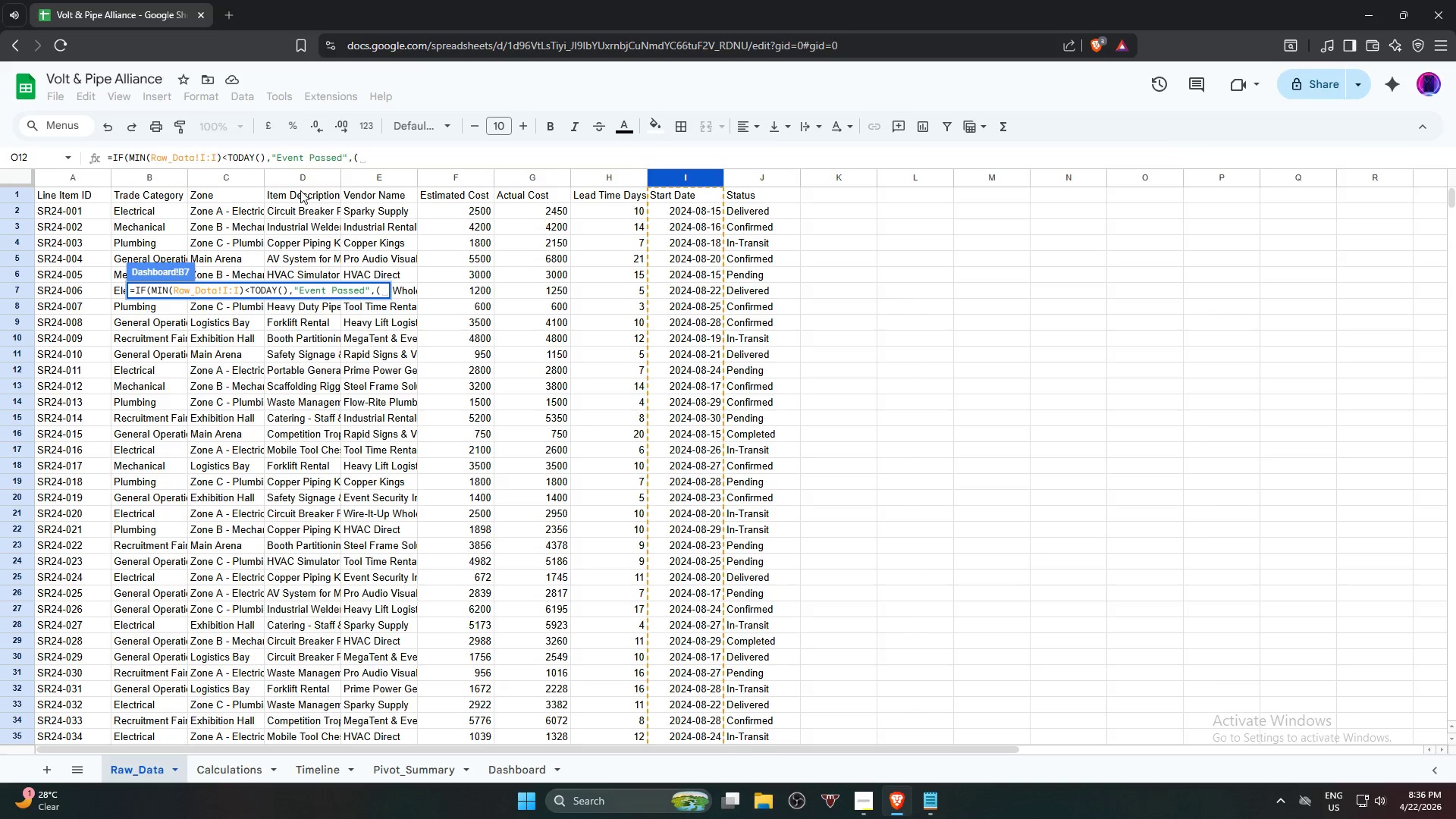 
type(mi)
 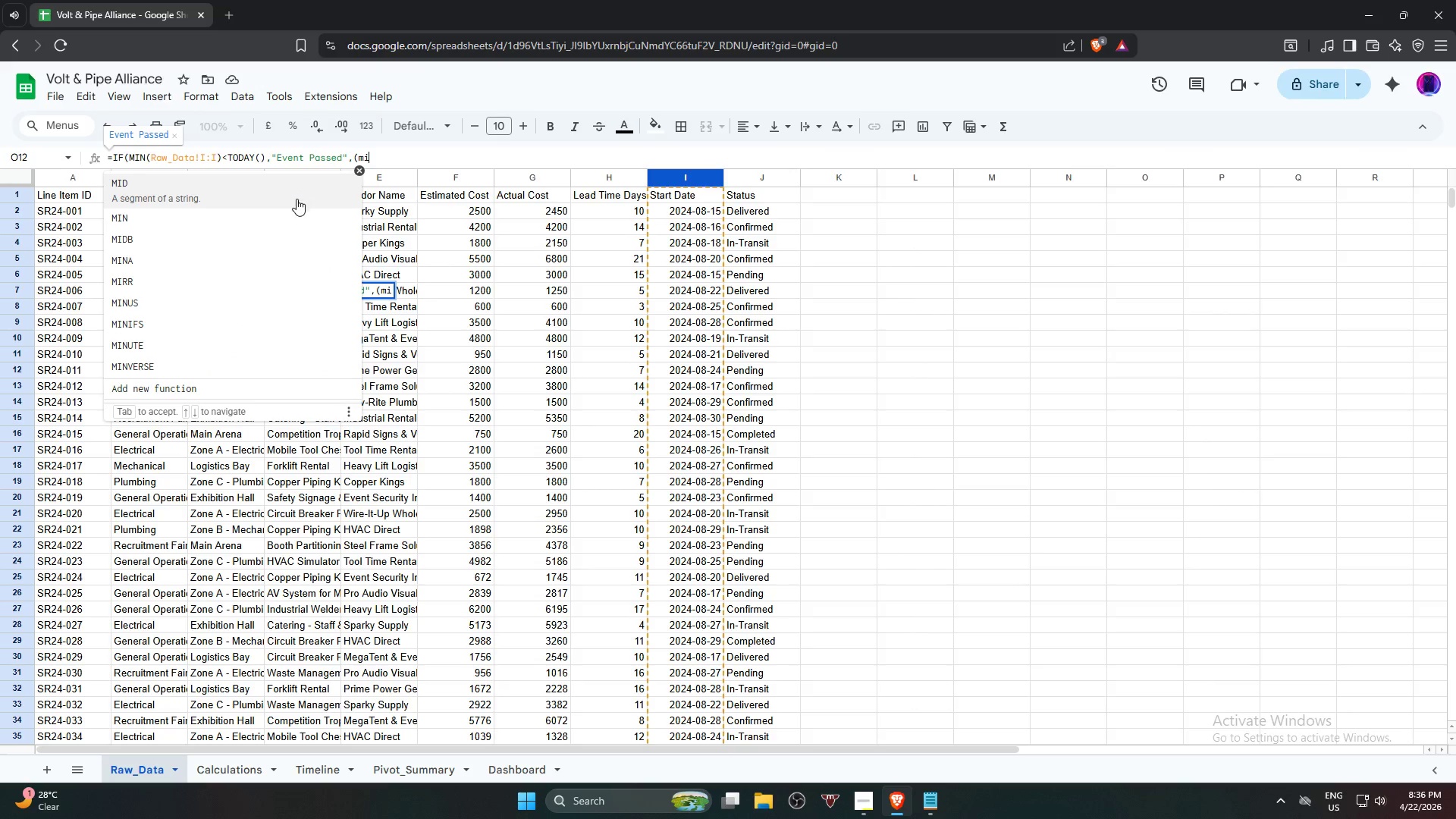 
left_click([285, 219])
 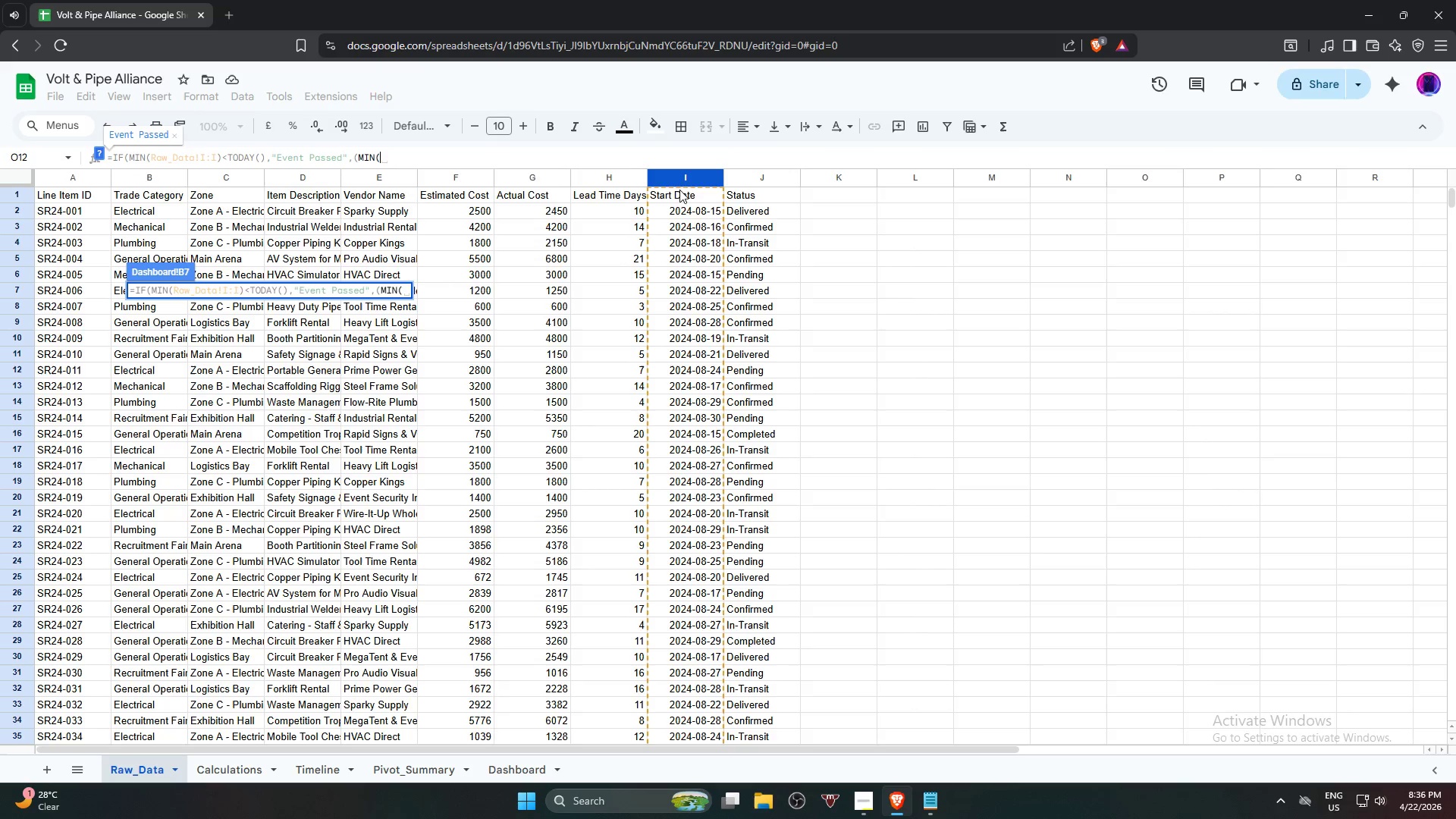 
left_click([698, 180])
 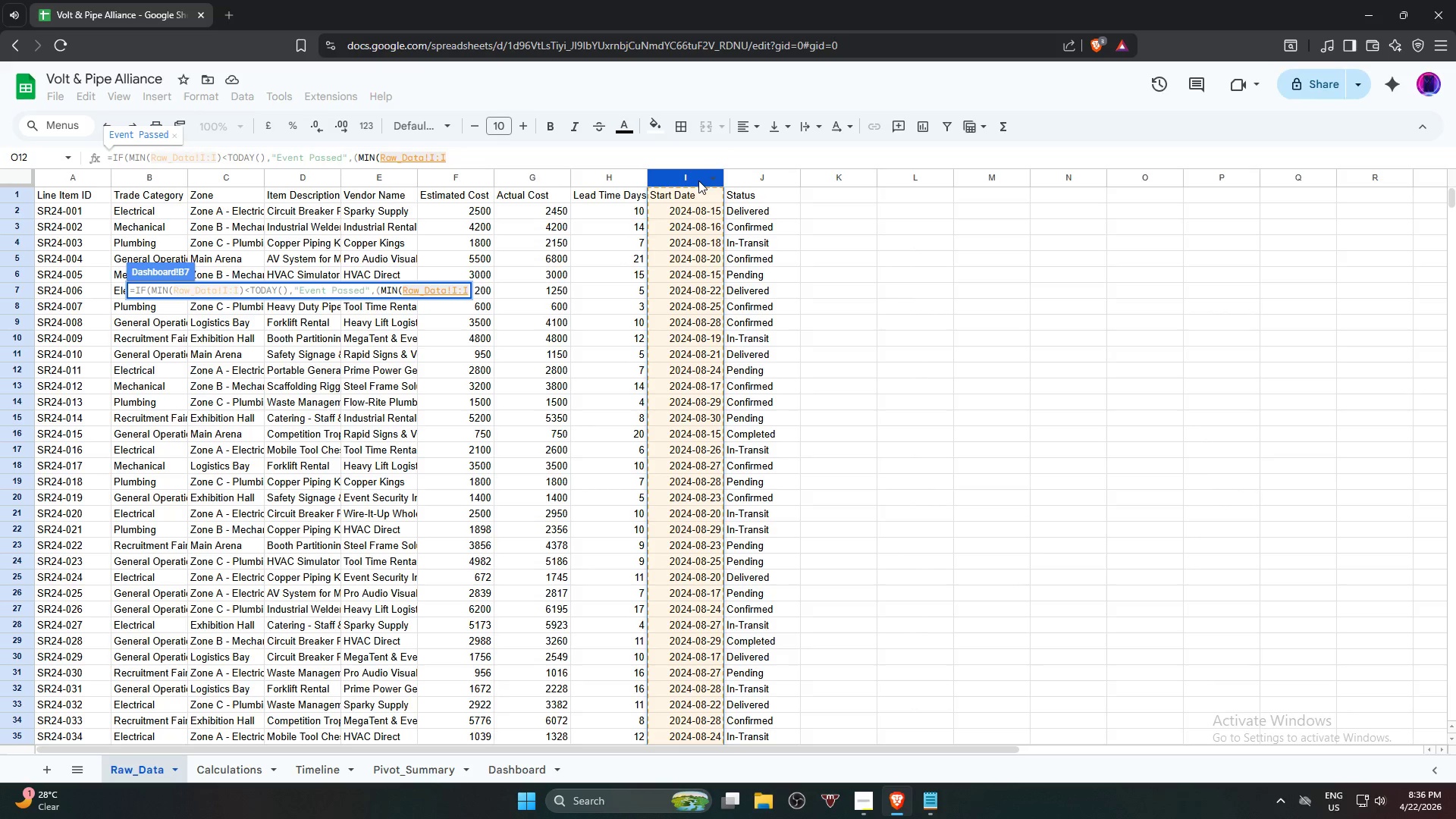 
type()-toda)
 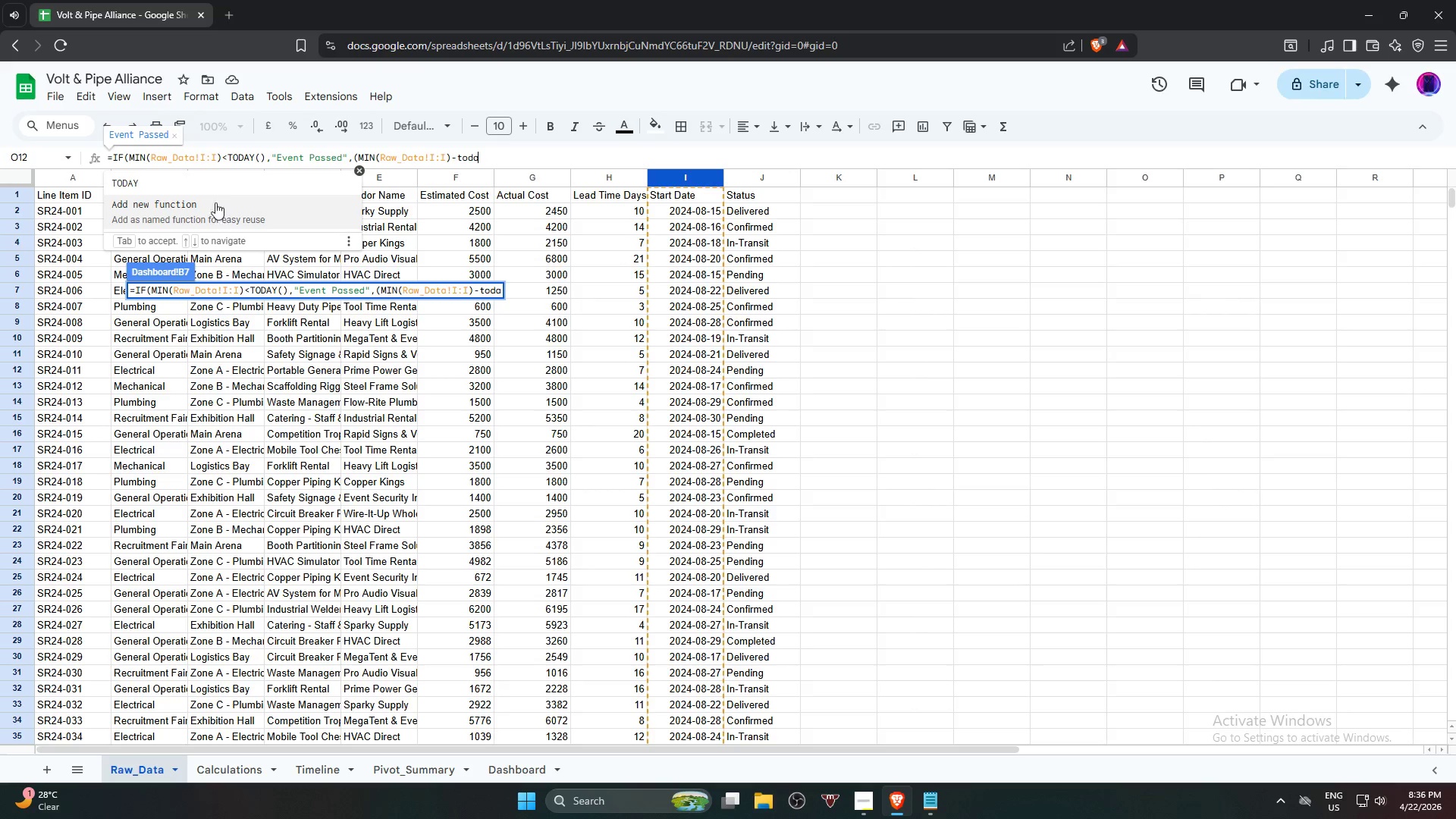 
left_click([233, 188])
 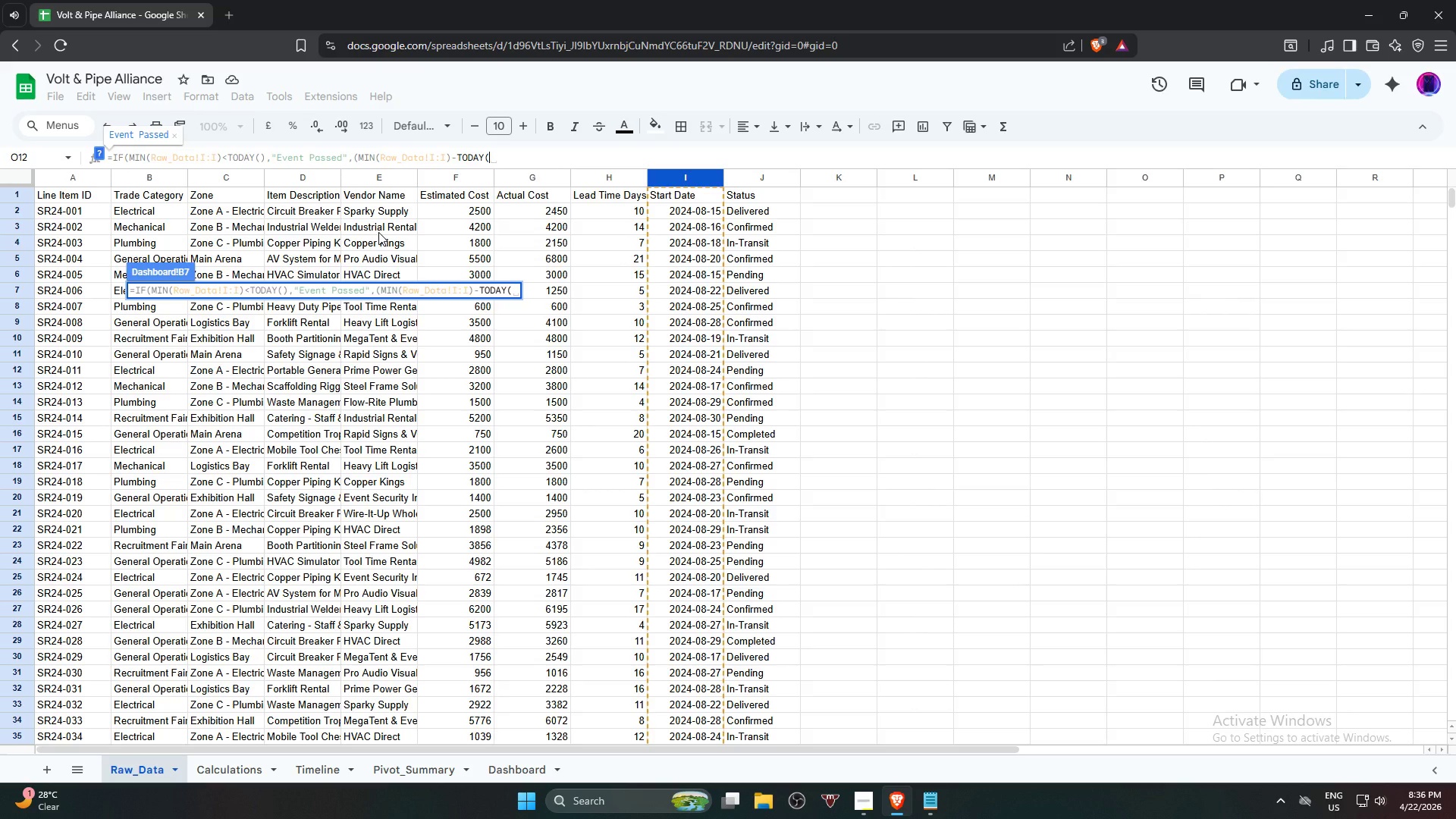 
type()))
 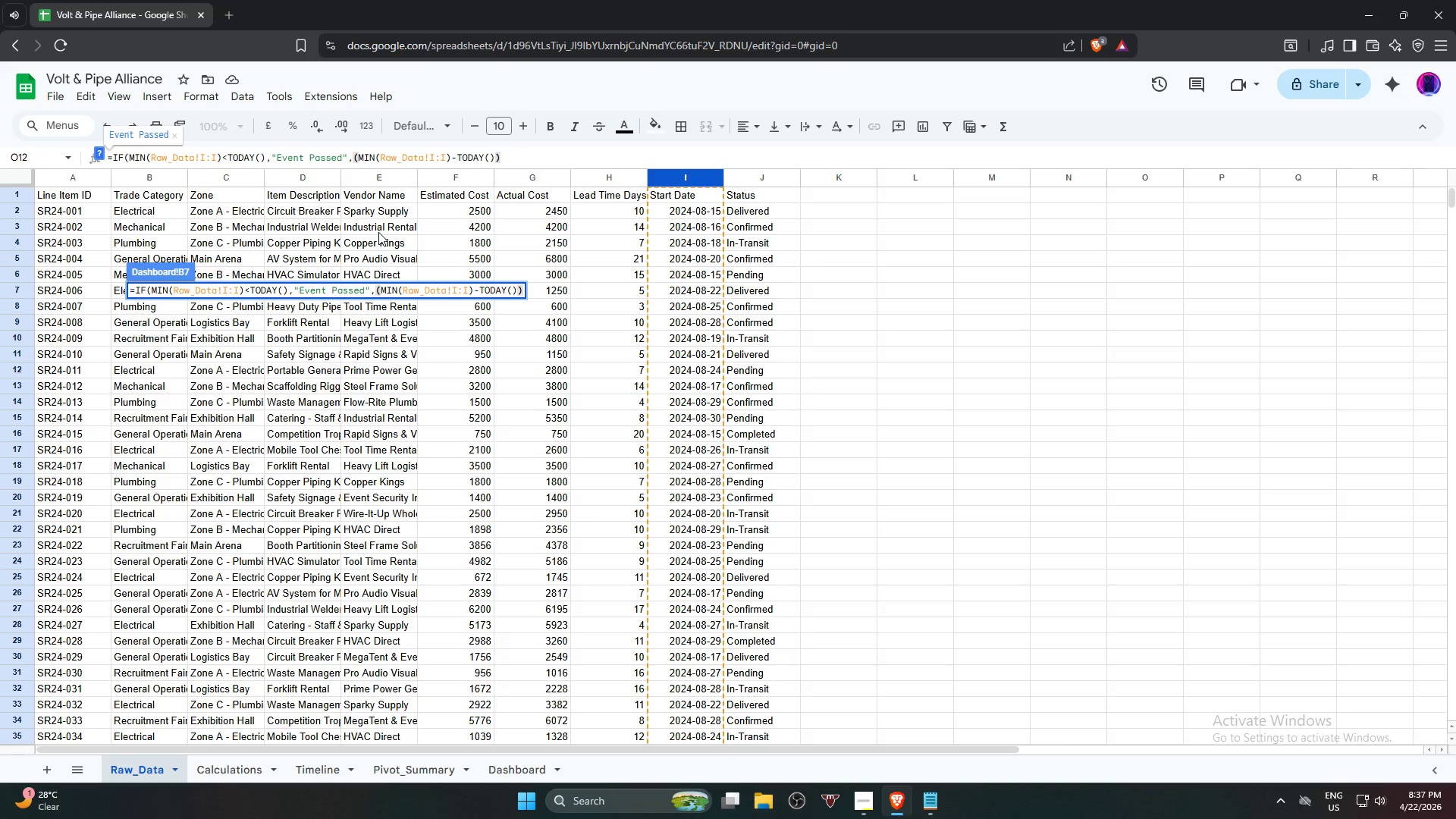 
wait(5.31)
 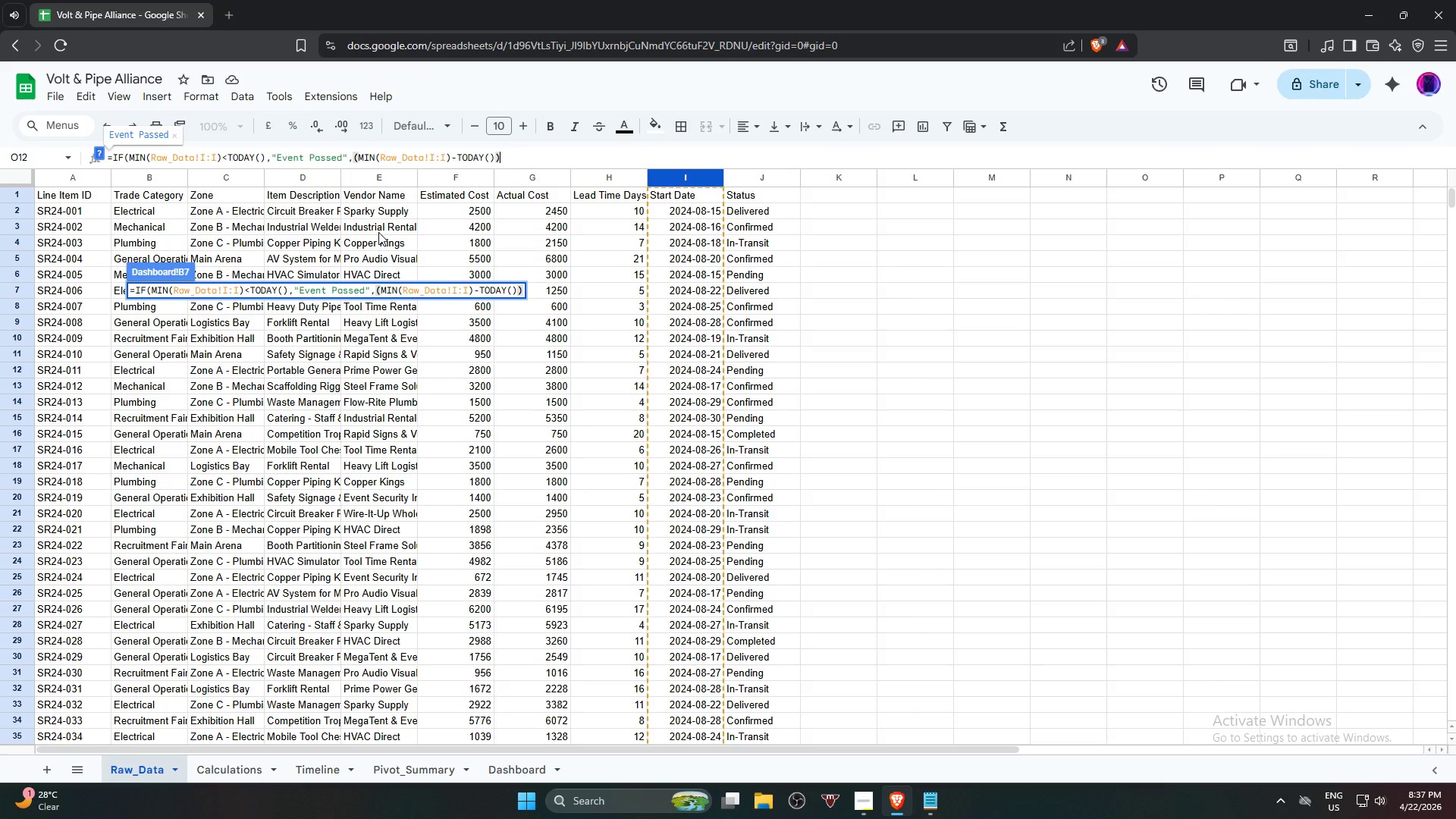 
type(&d)
key(Backspace)
type("days"))
 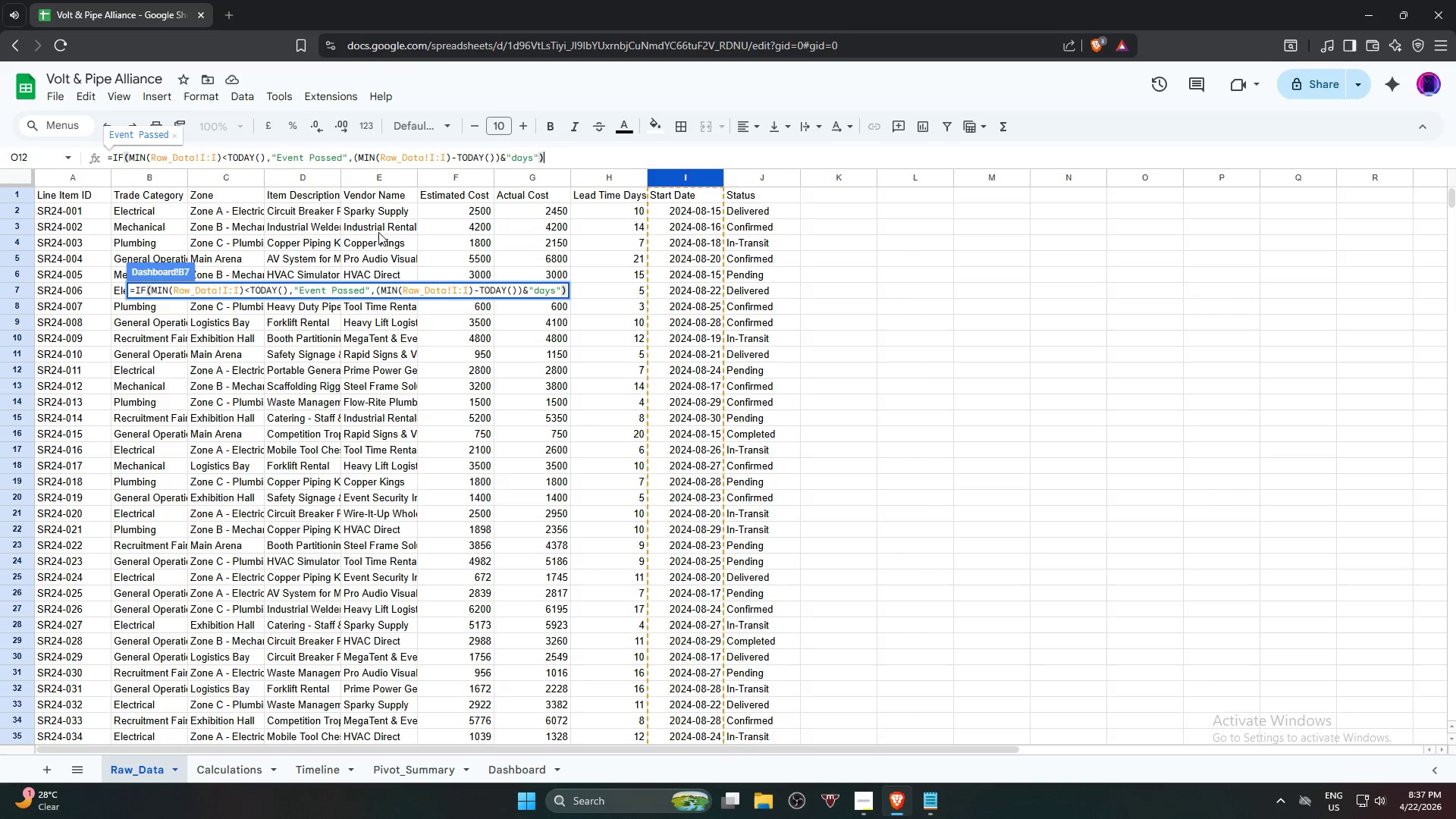 
key(Enter)
 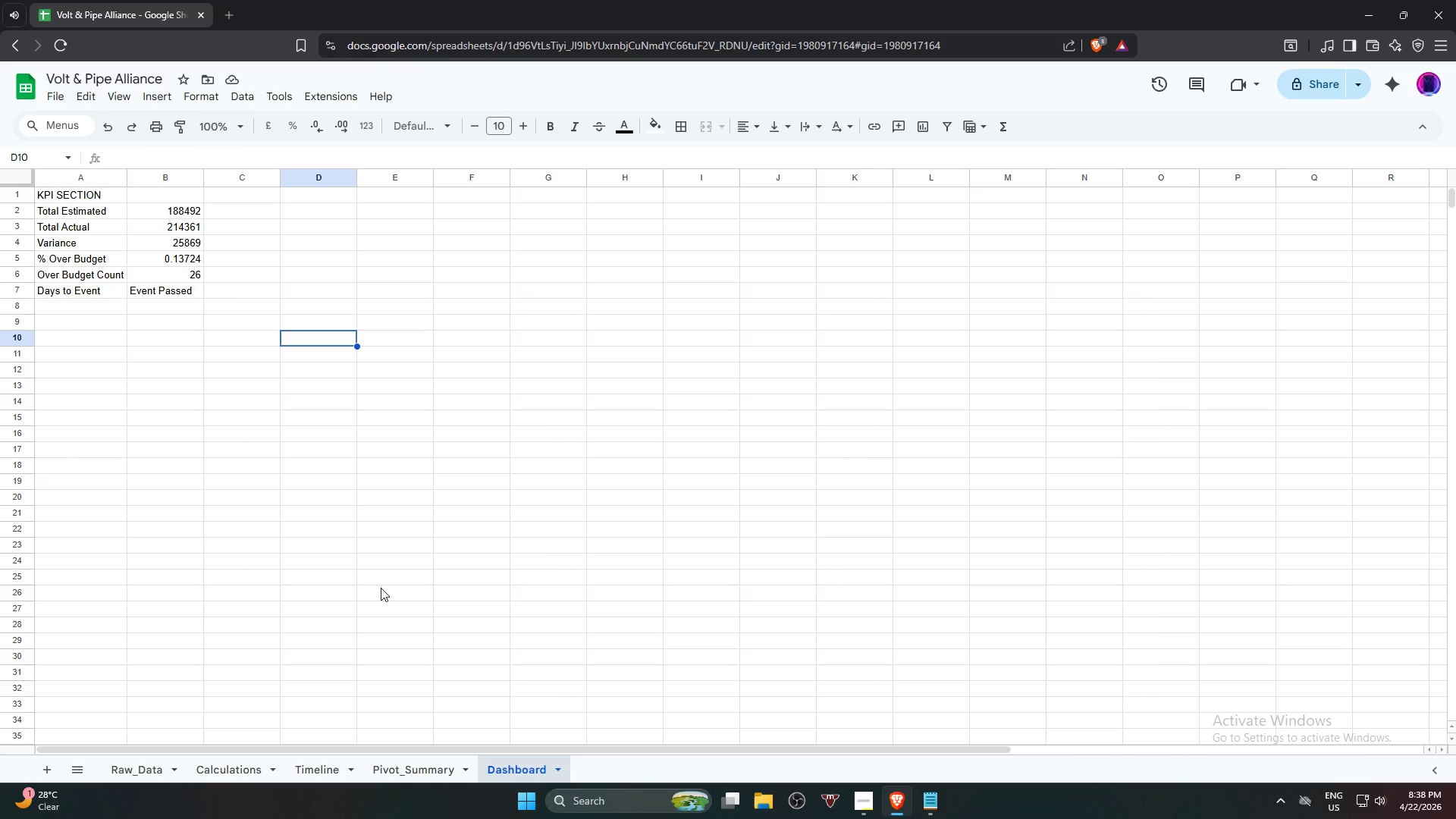 
wait(55.88)
 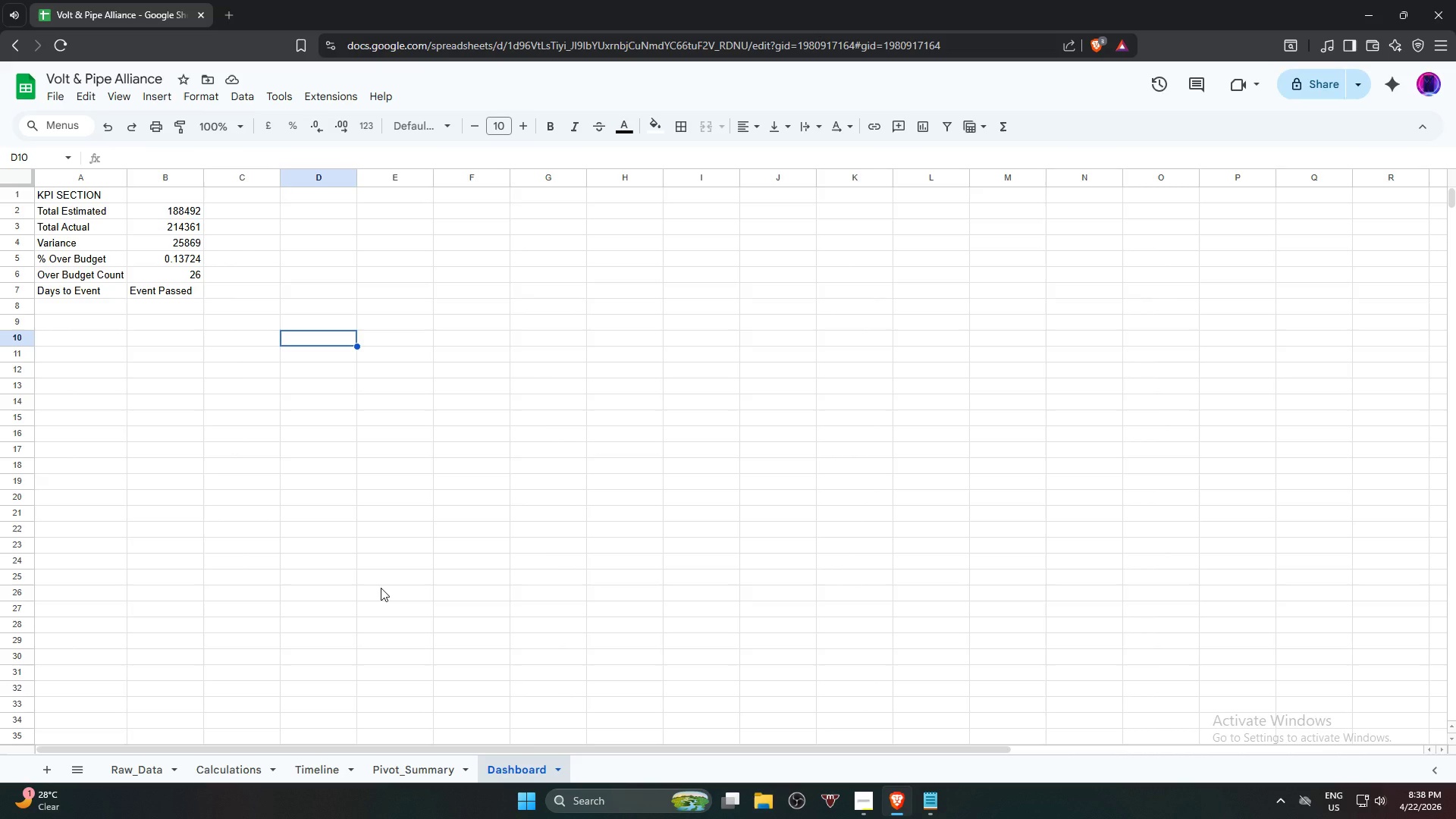 
left_click([278, 400])
 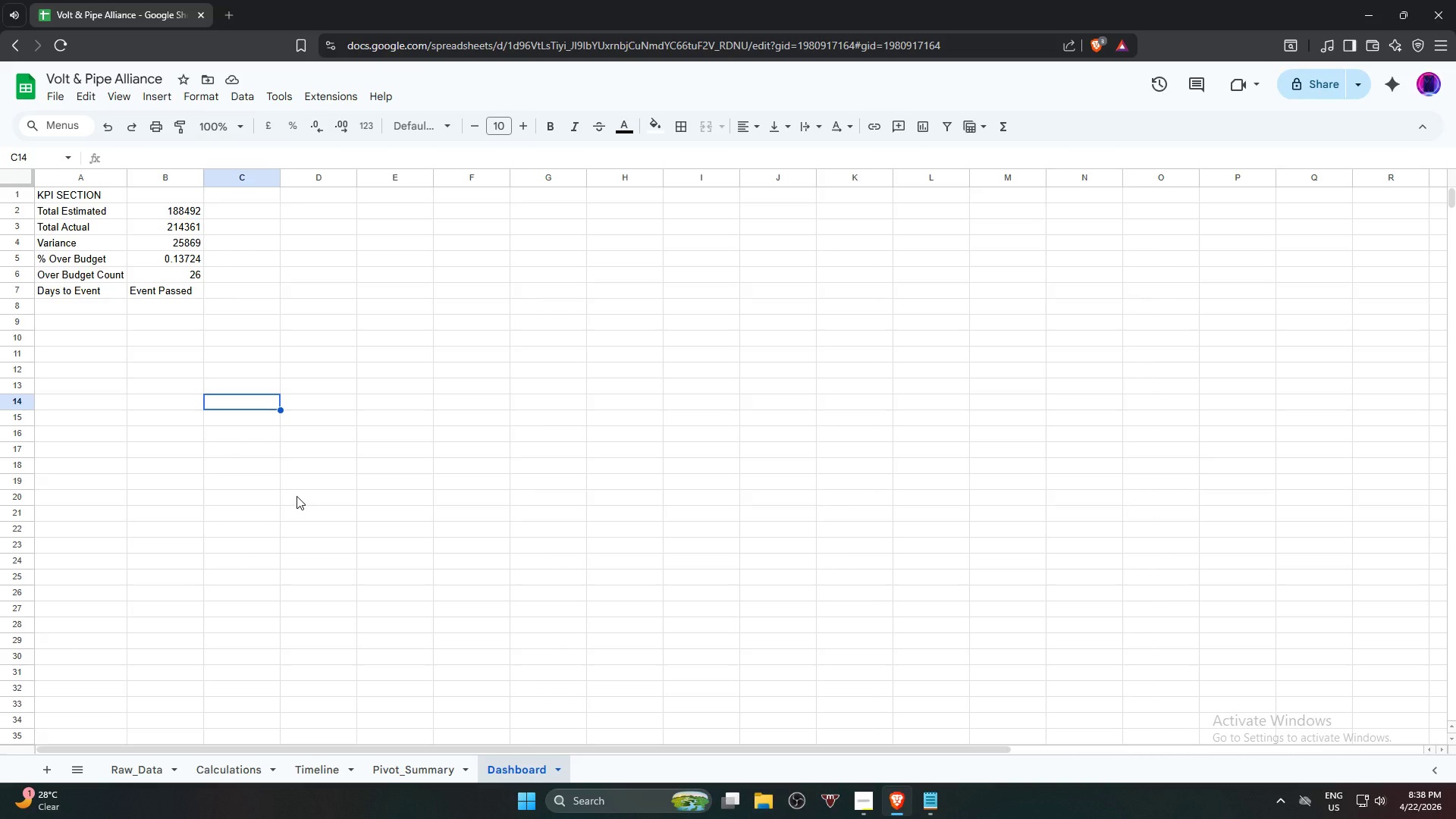 
wait(18.67)
 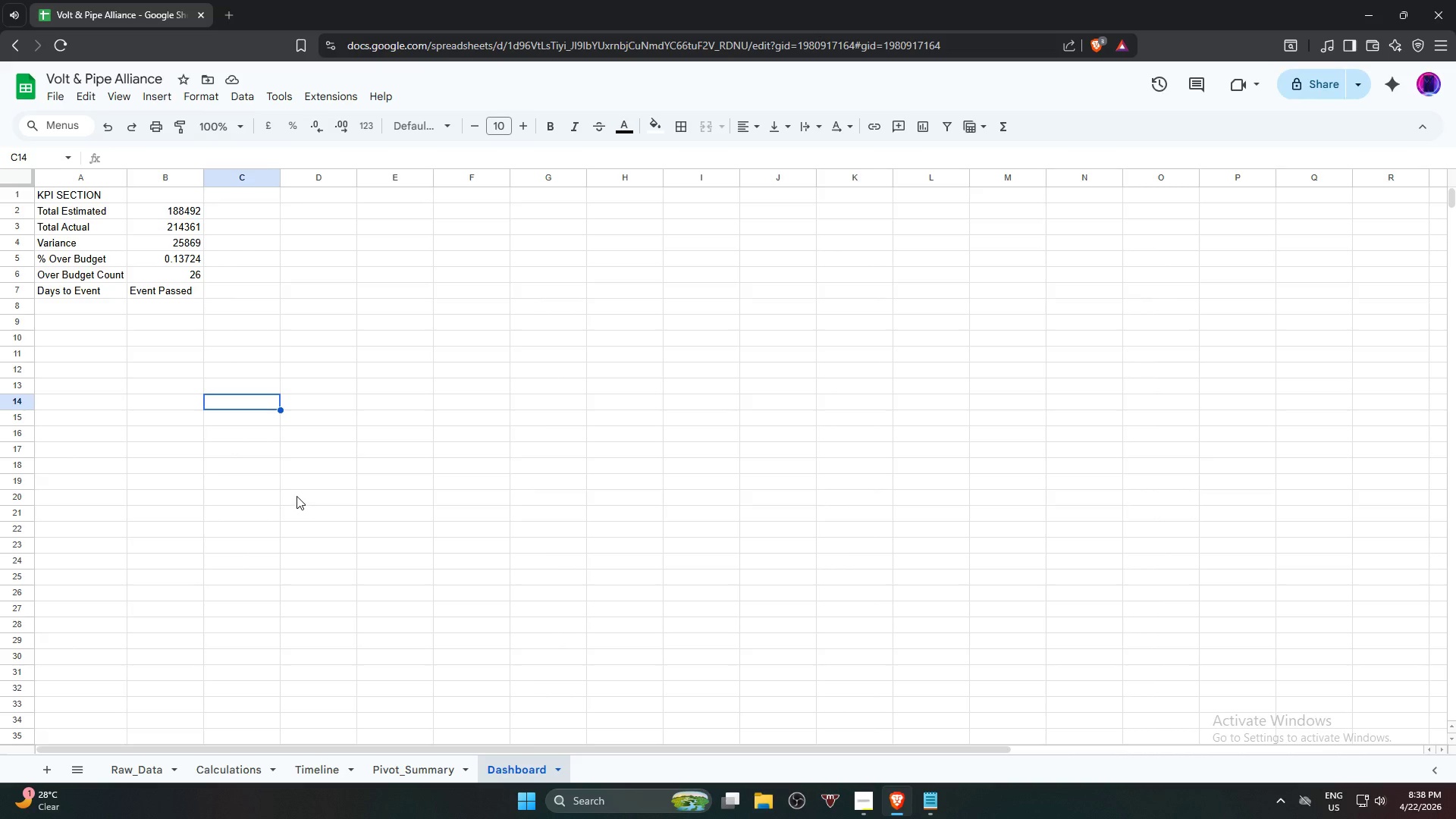 
left_click([416, 766])
 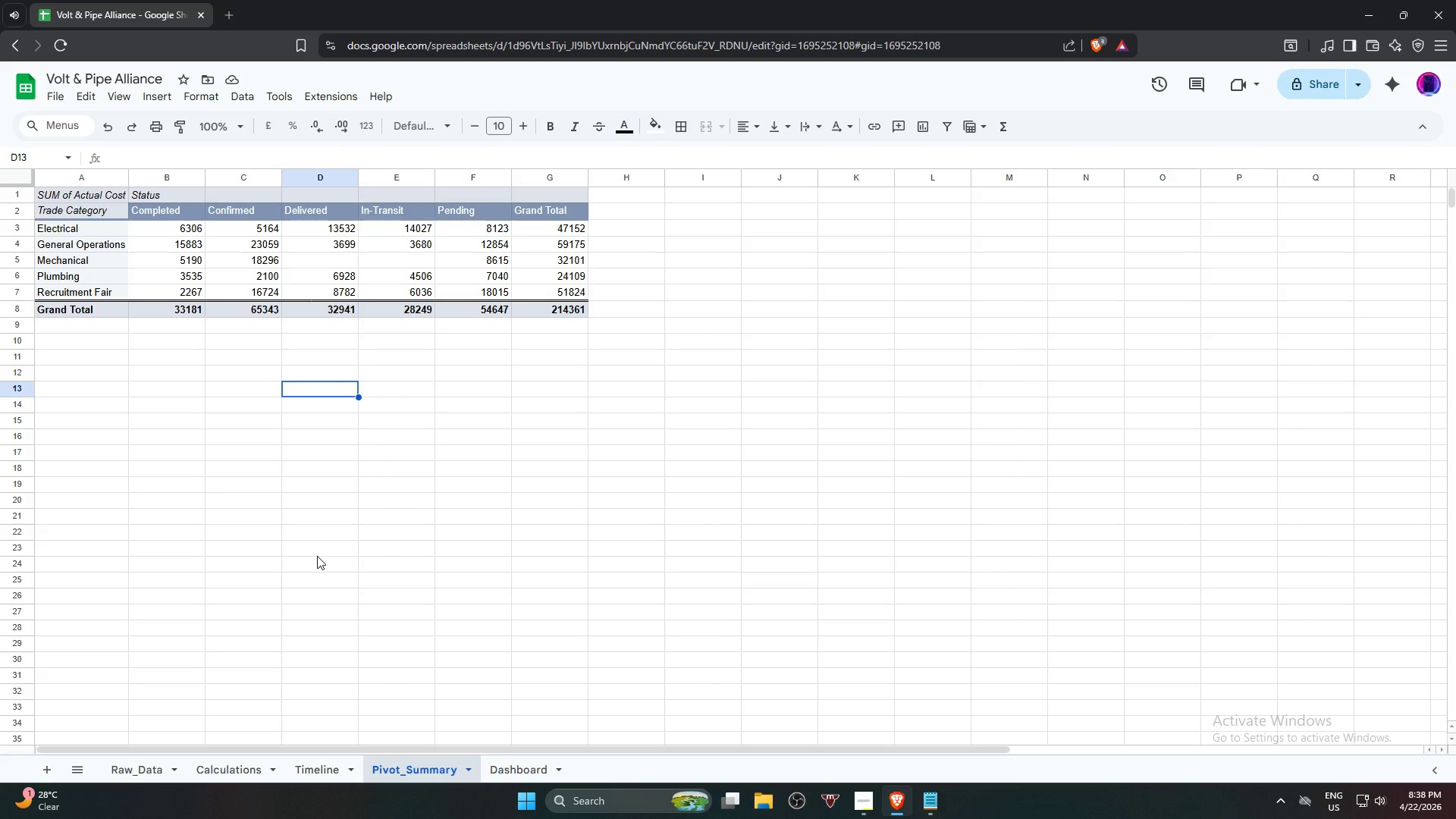 
wait(9.34)
 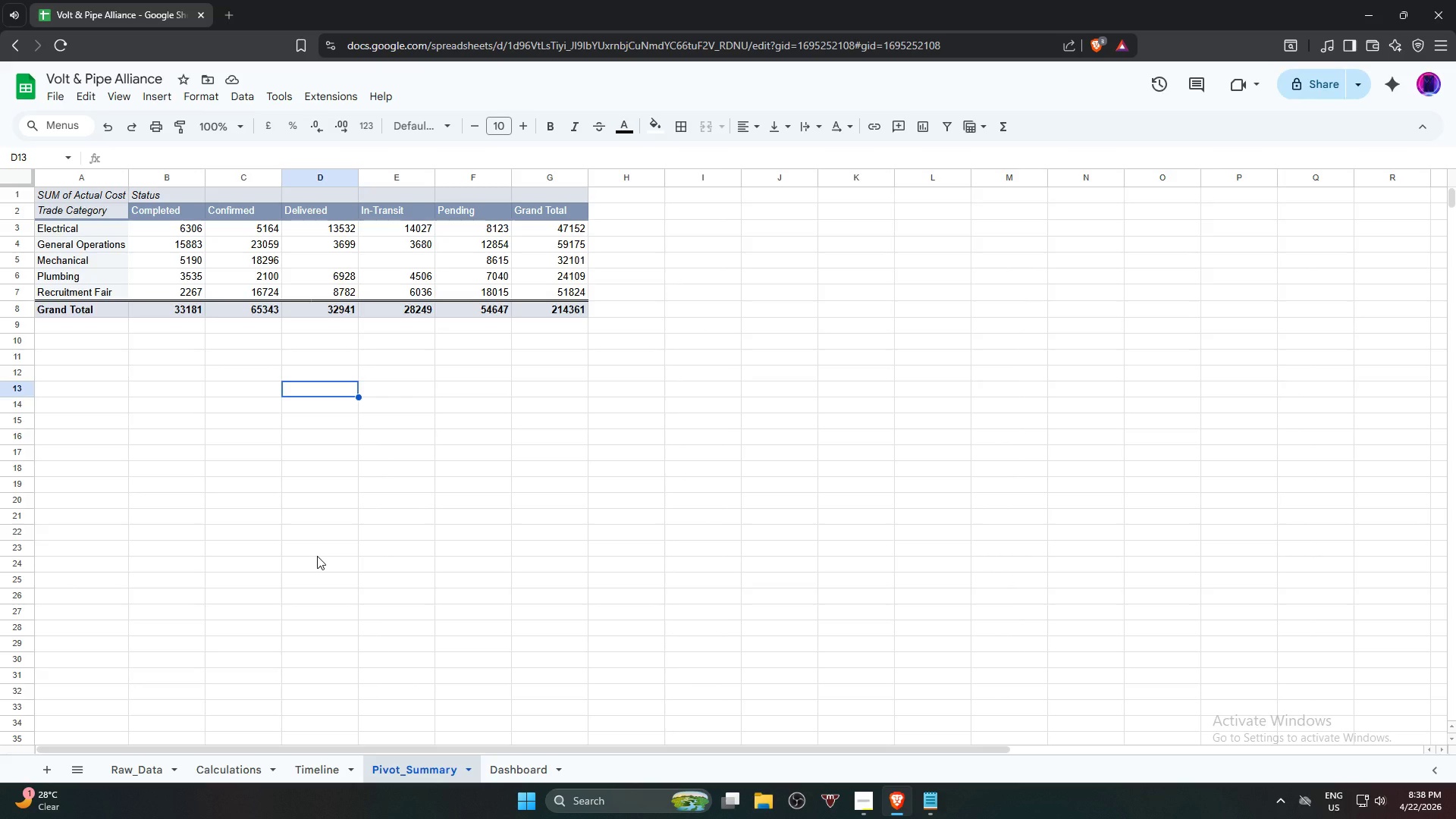 
left_click([91, 212])
 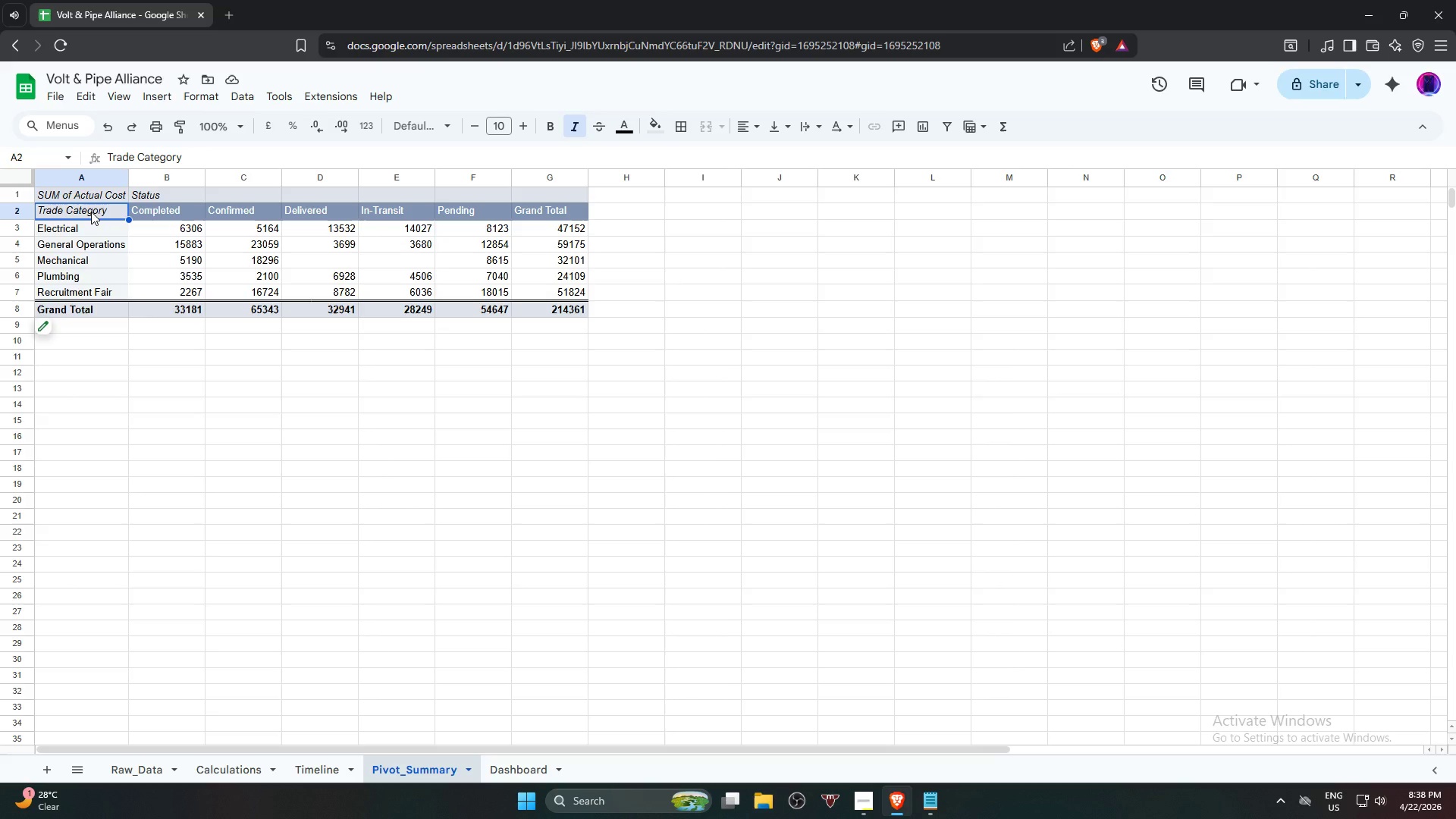 
mouse_move([228, 264])
 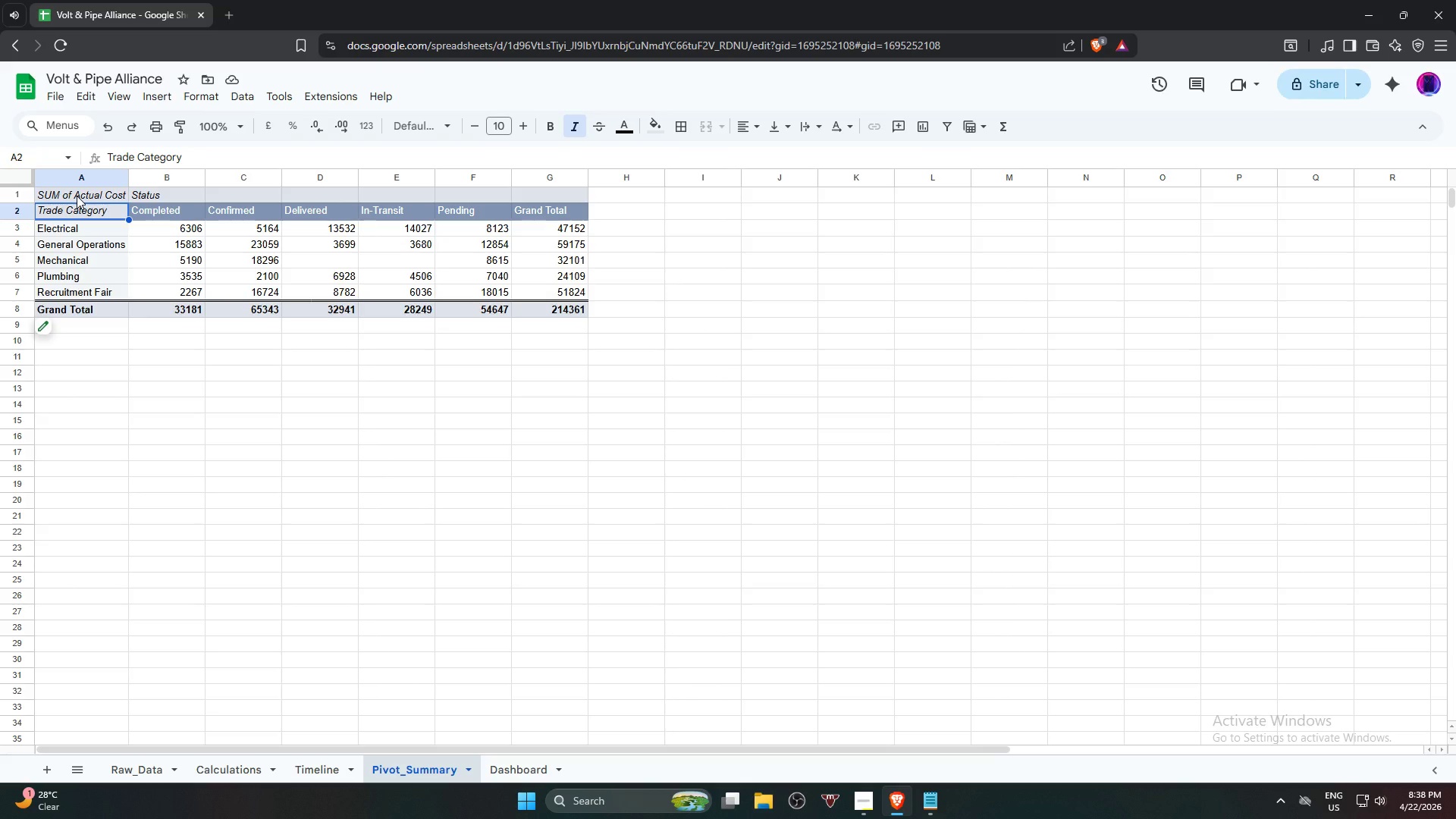 
left_click([77, 196])
 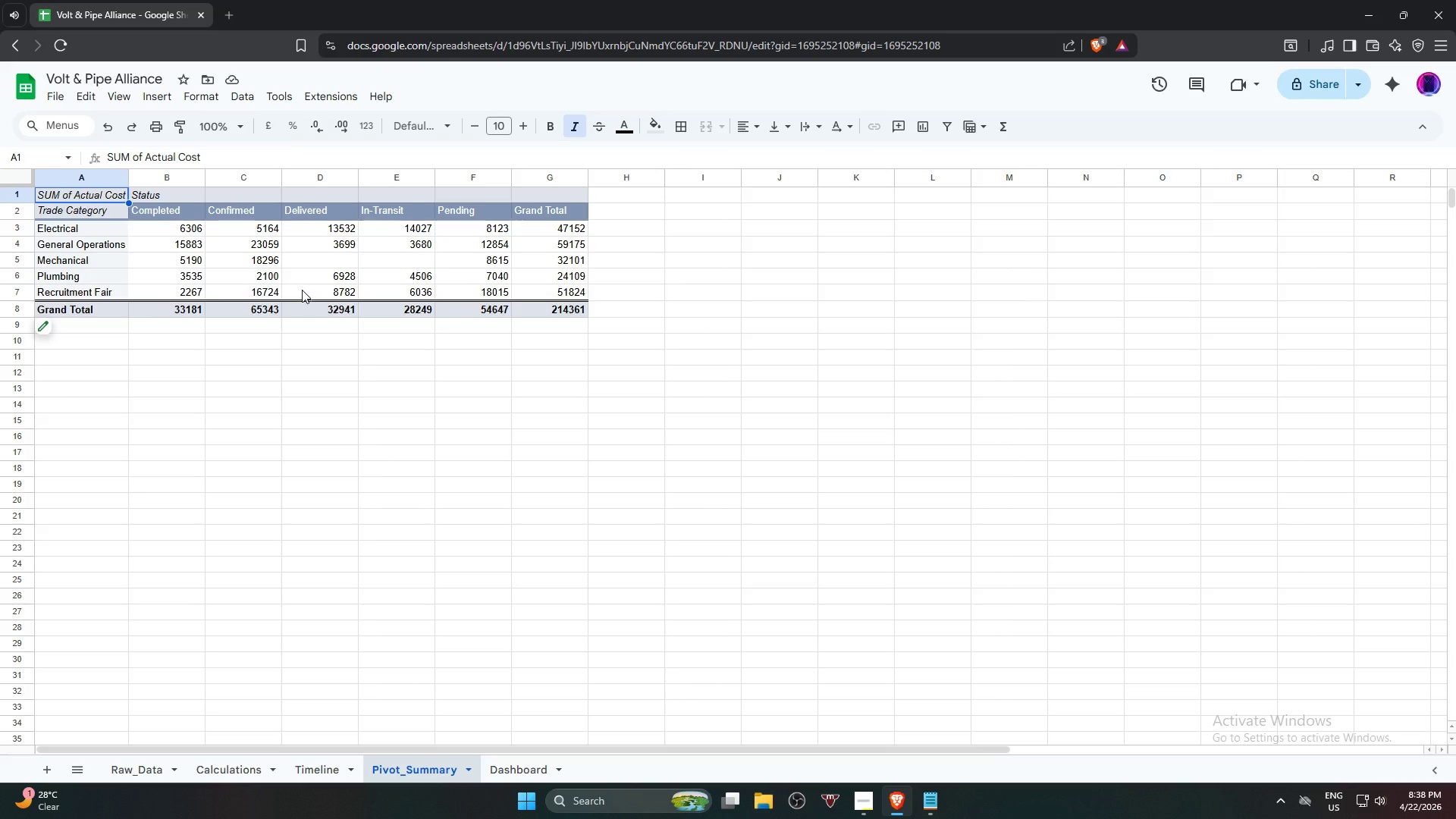 
wait(8.47)
 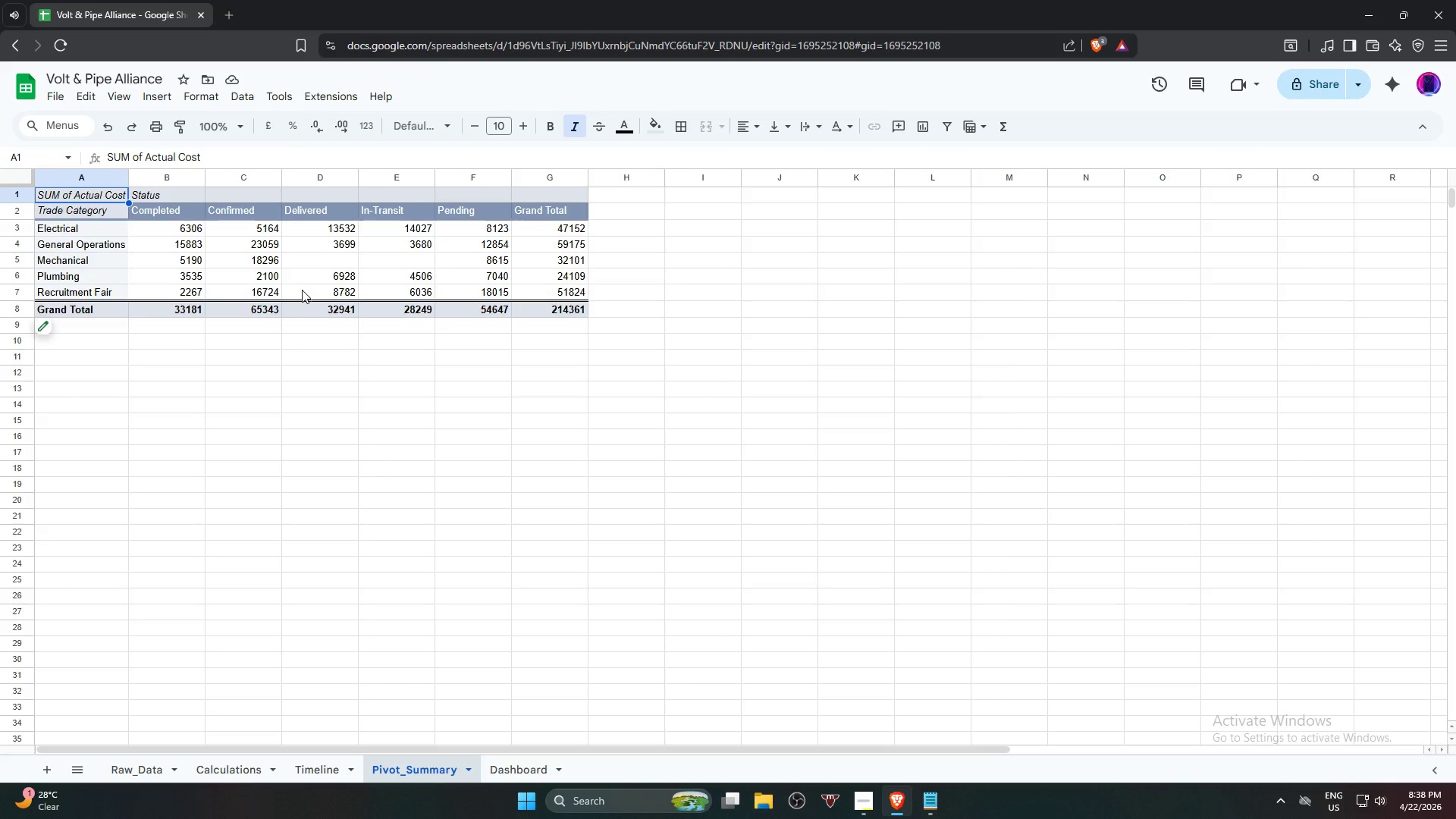 
hold_key(key=ShiftLeft, duration=1.36)
left_click([579, 290])
 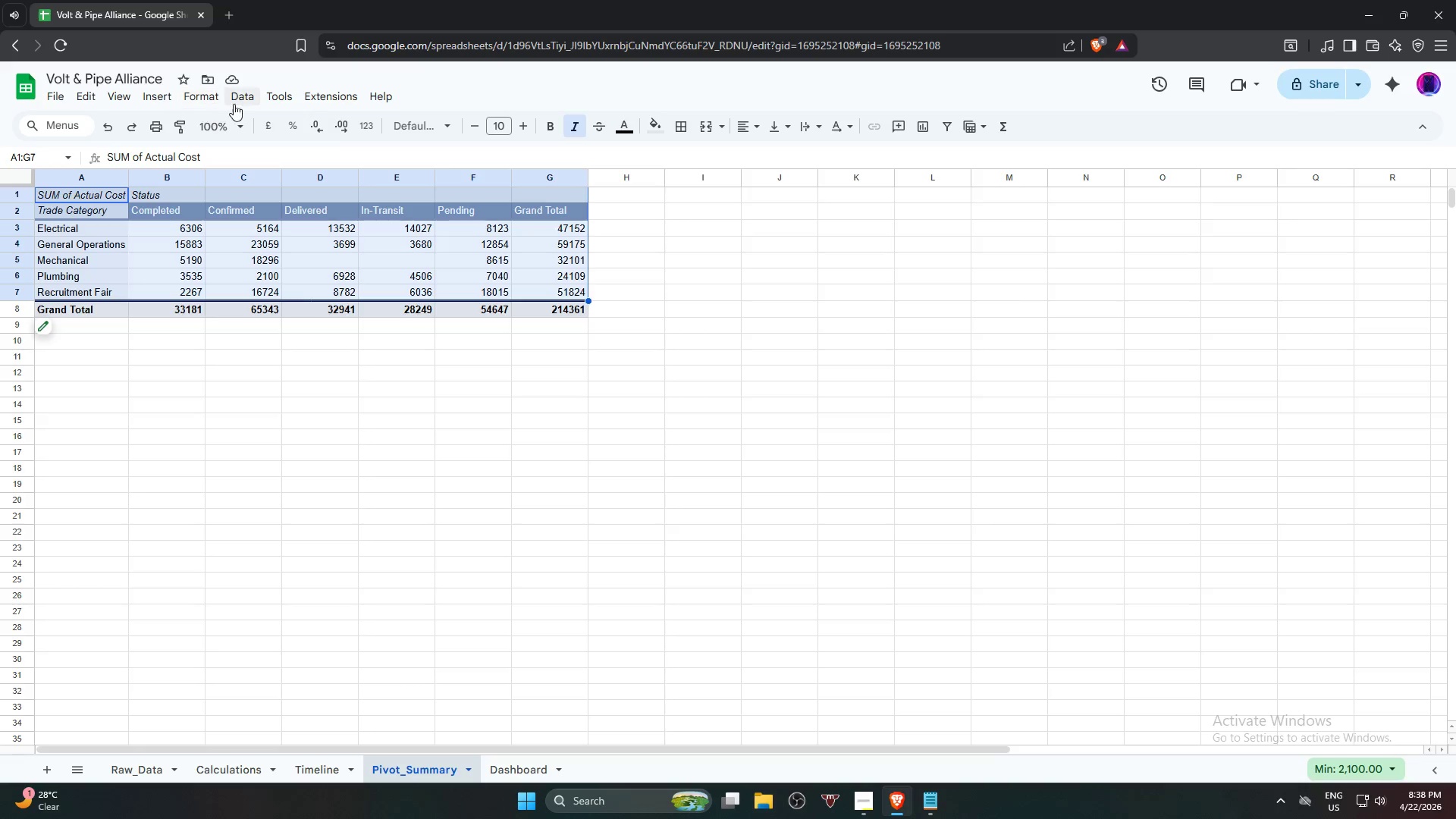 
left_click([168, 92])
 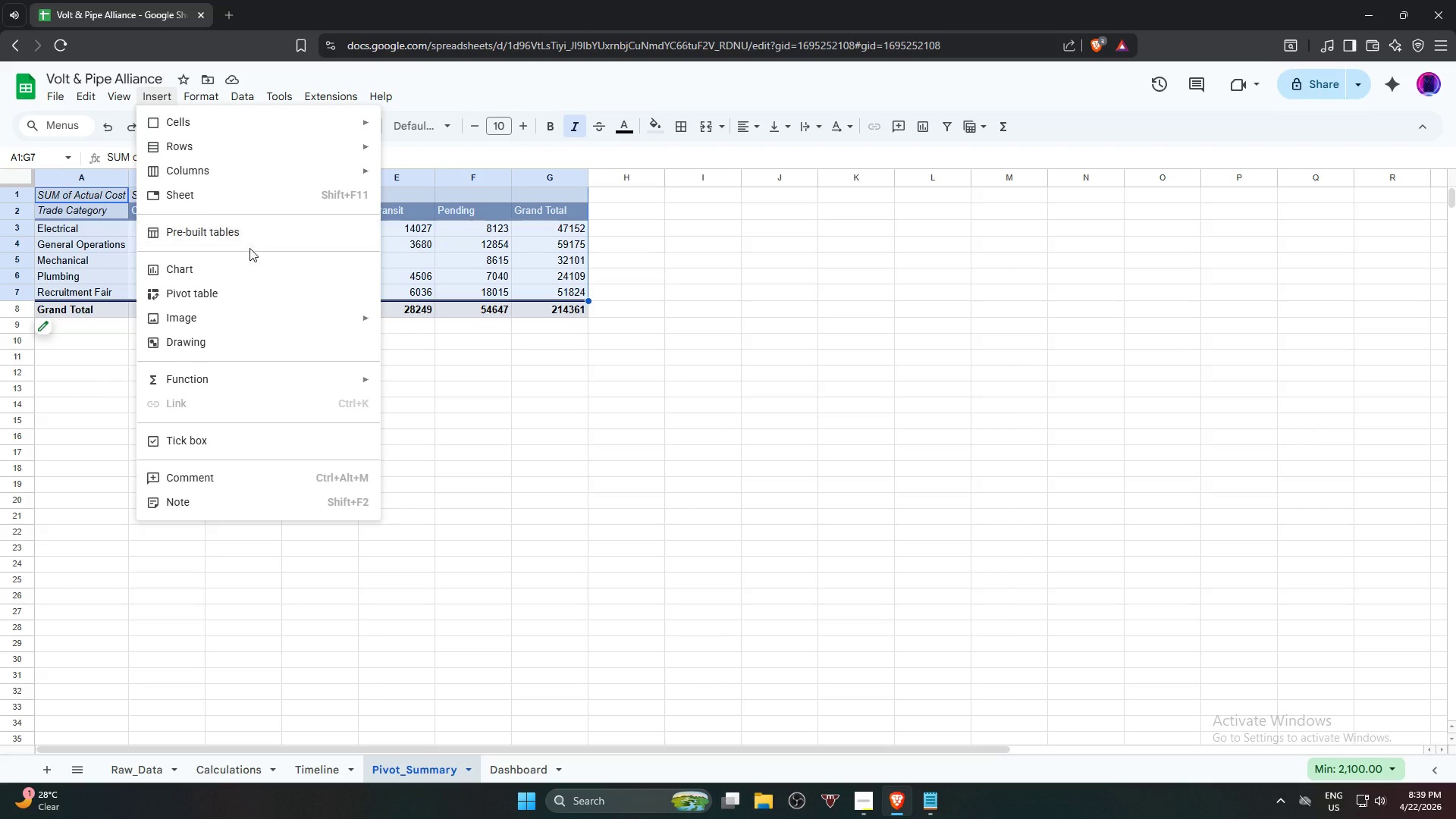 
left_click([255, 271])
 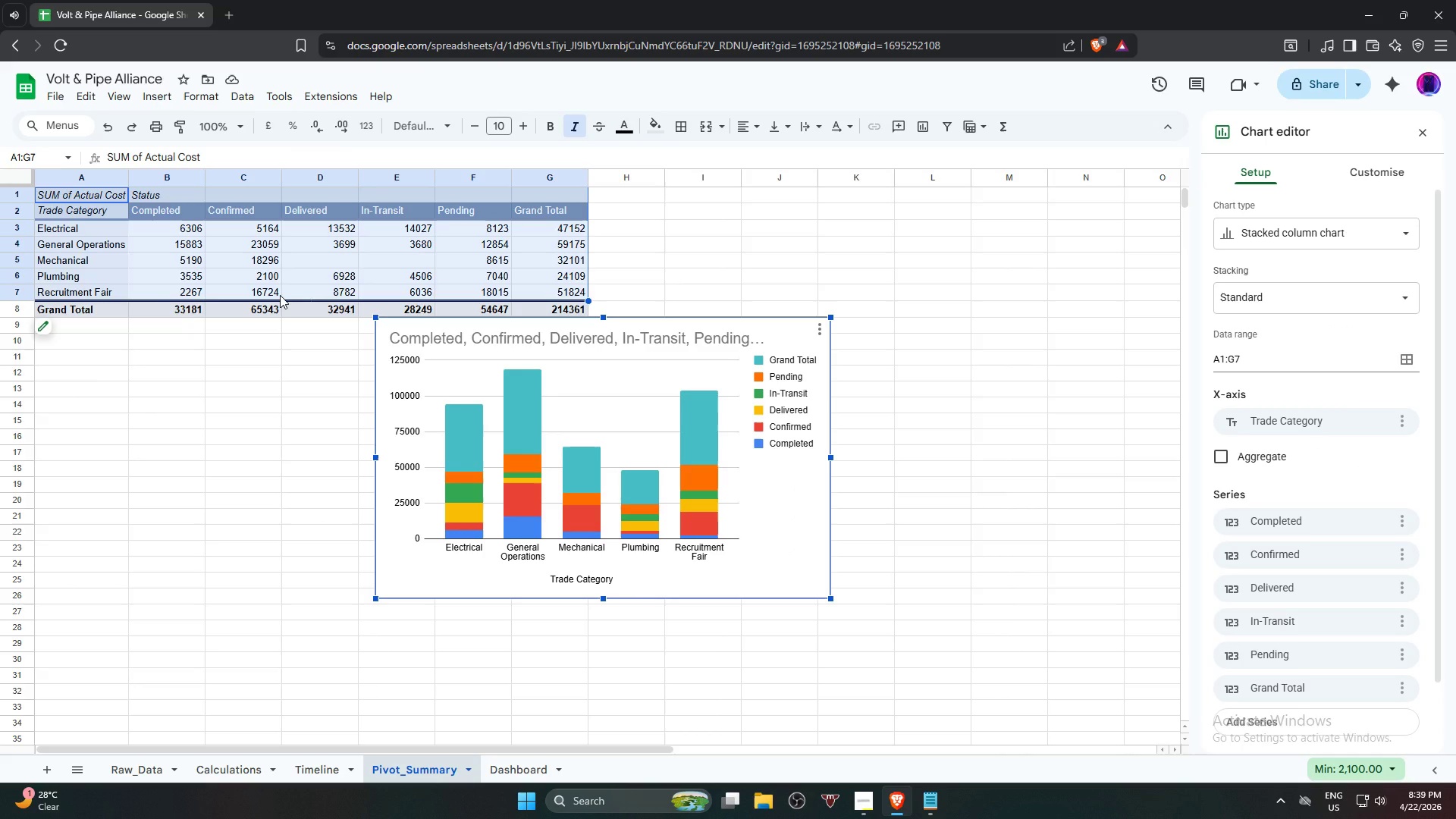 
wait(12.8)
 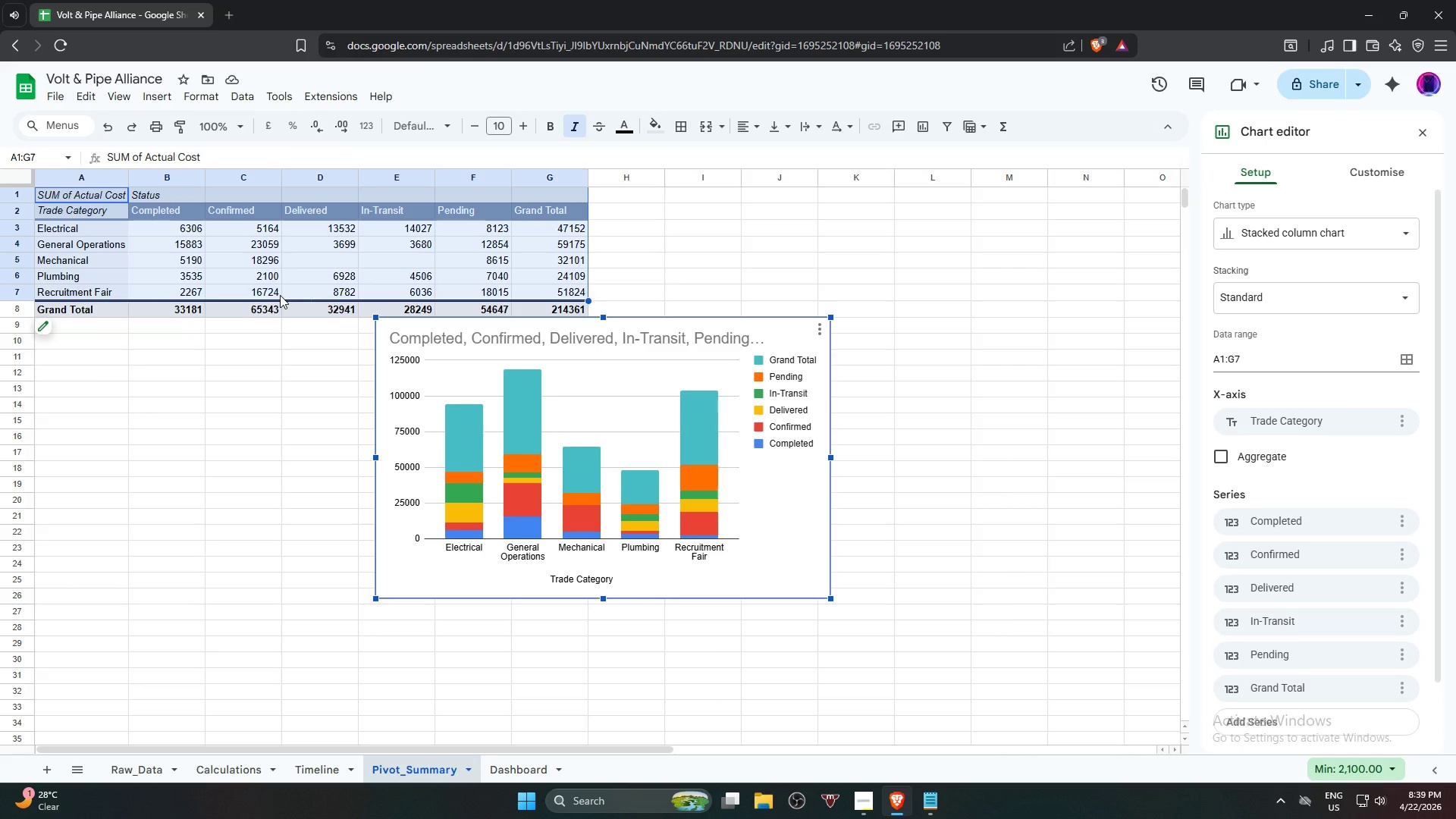 
key(Control+Z)
 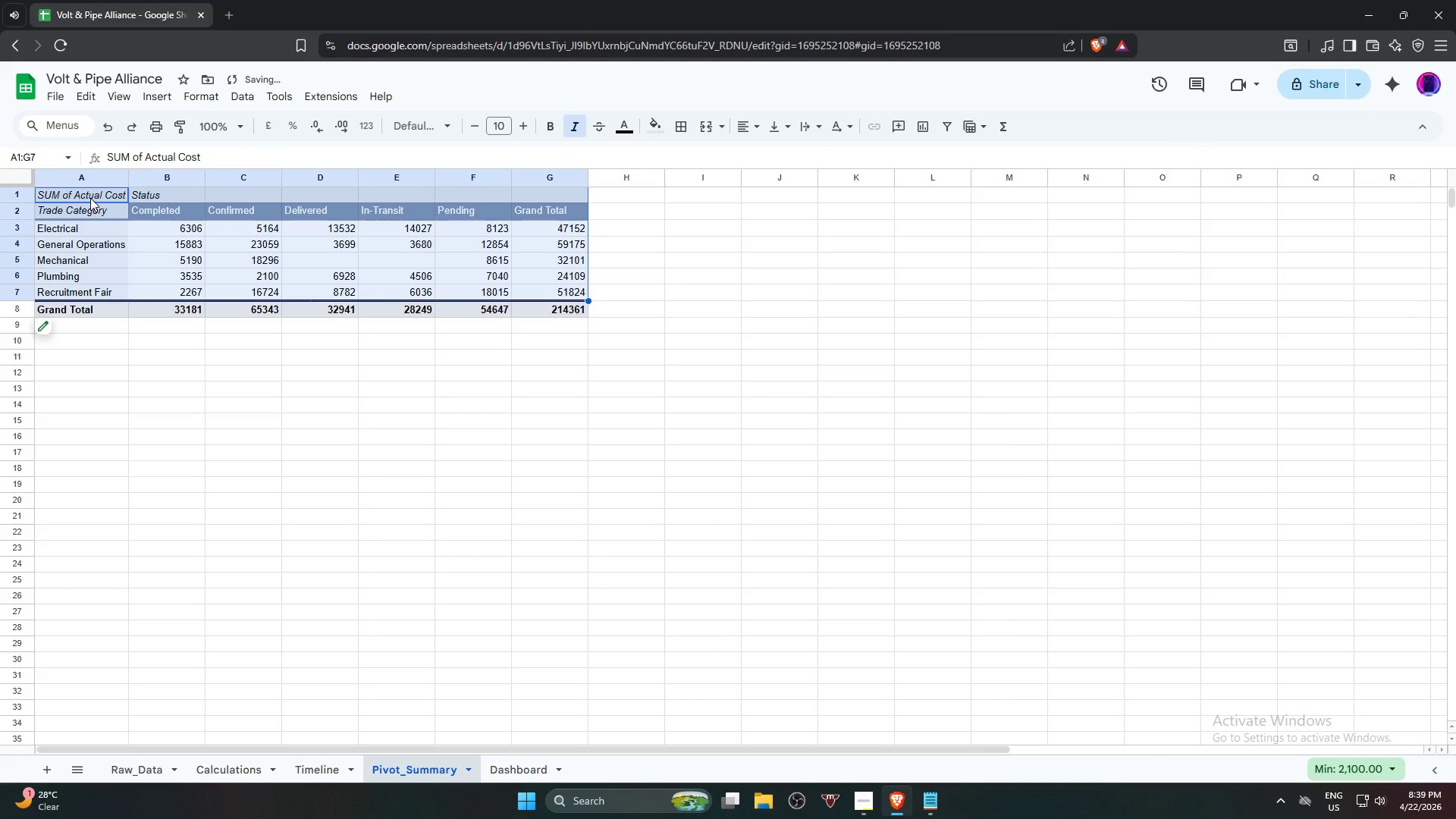 
left_click([88, 195])
 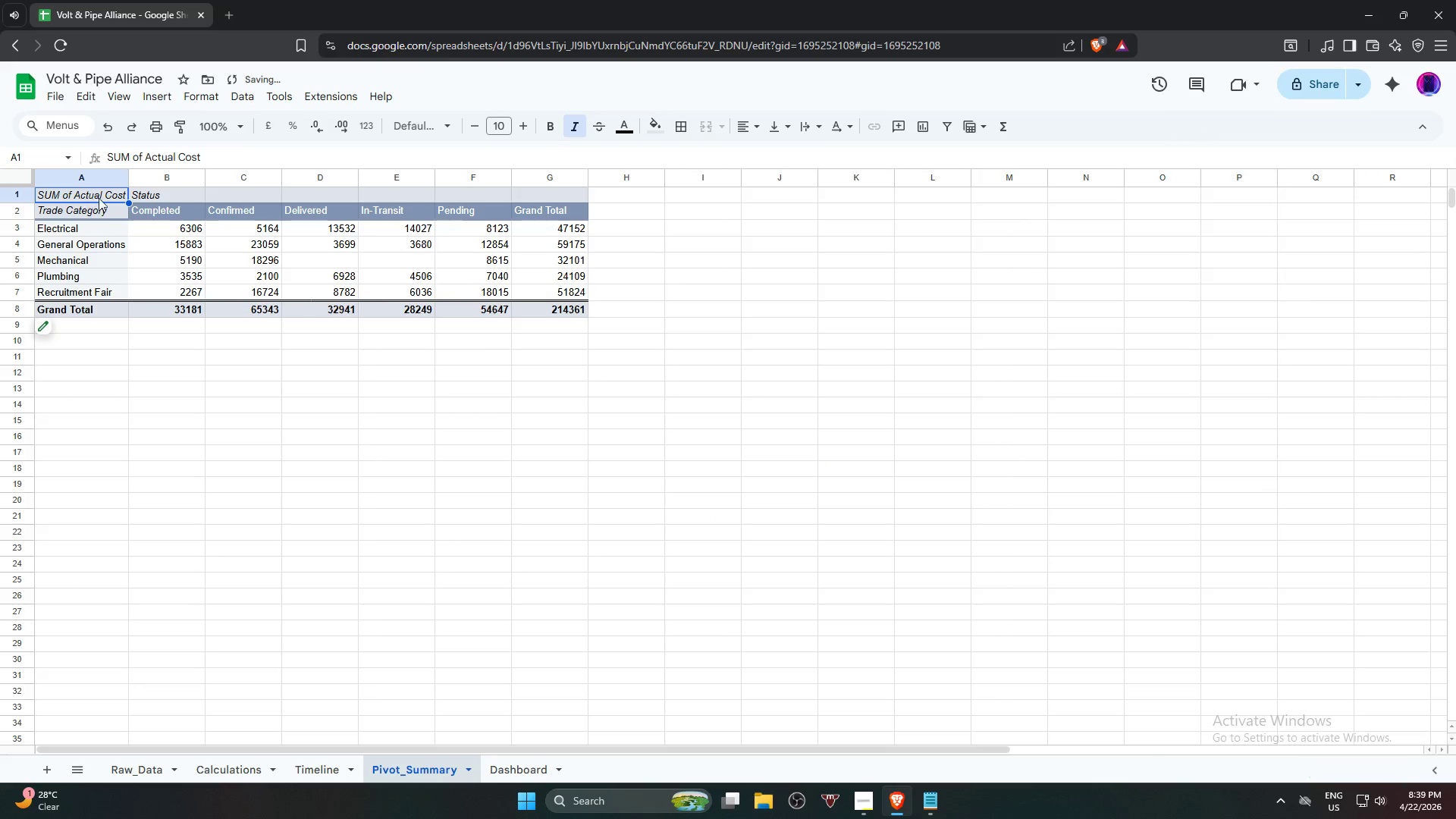 
hold_key(key=ShiftLeft, duration=2.67)
left_click([475, 292])
 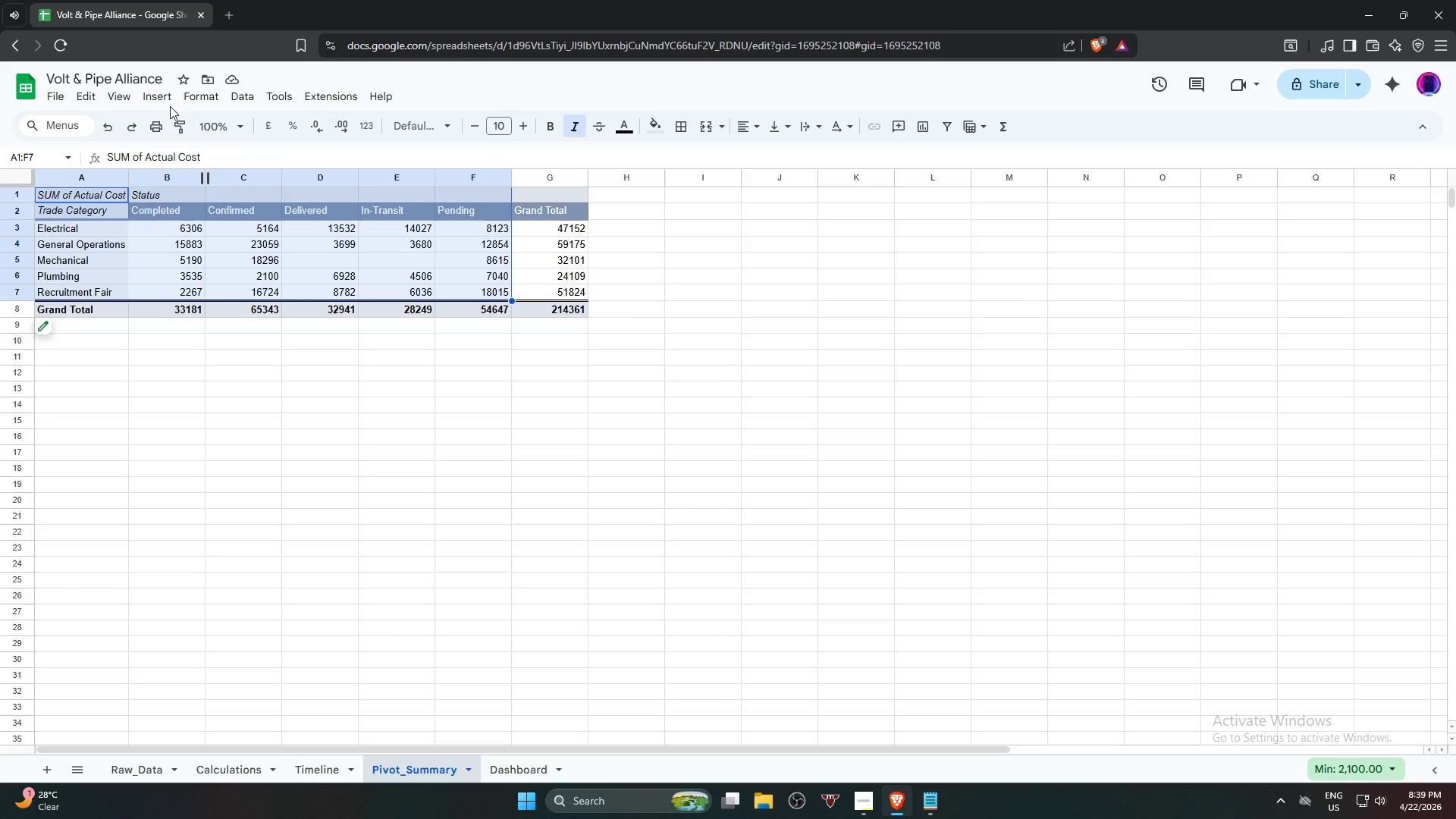 
left_click([167, 97])
 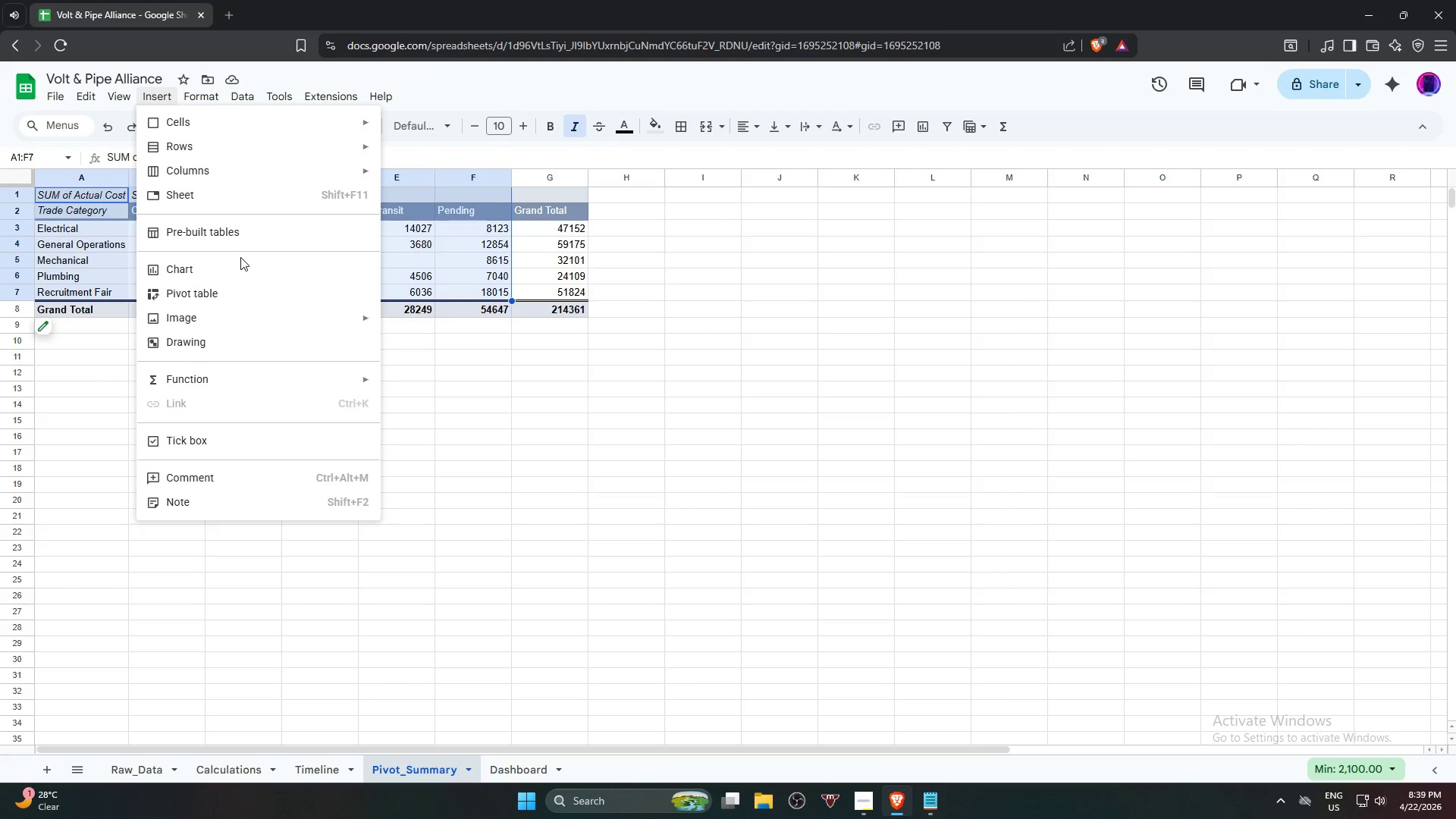 
left_click([240, 263])
 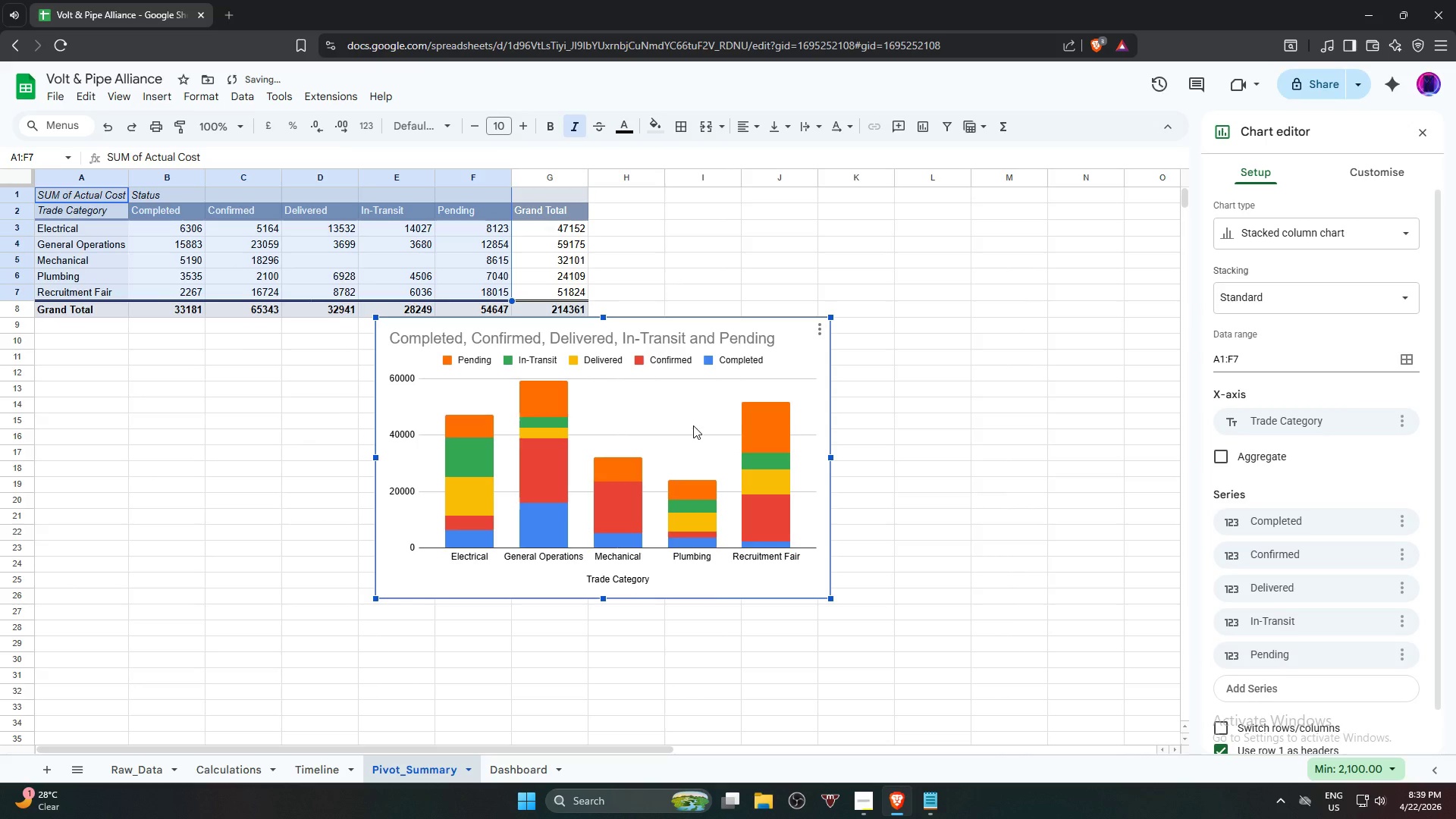 
left_click([804, 355])
 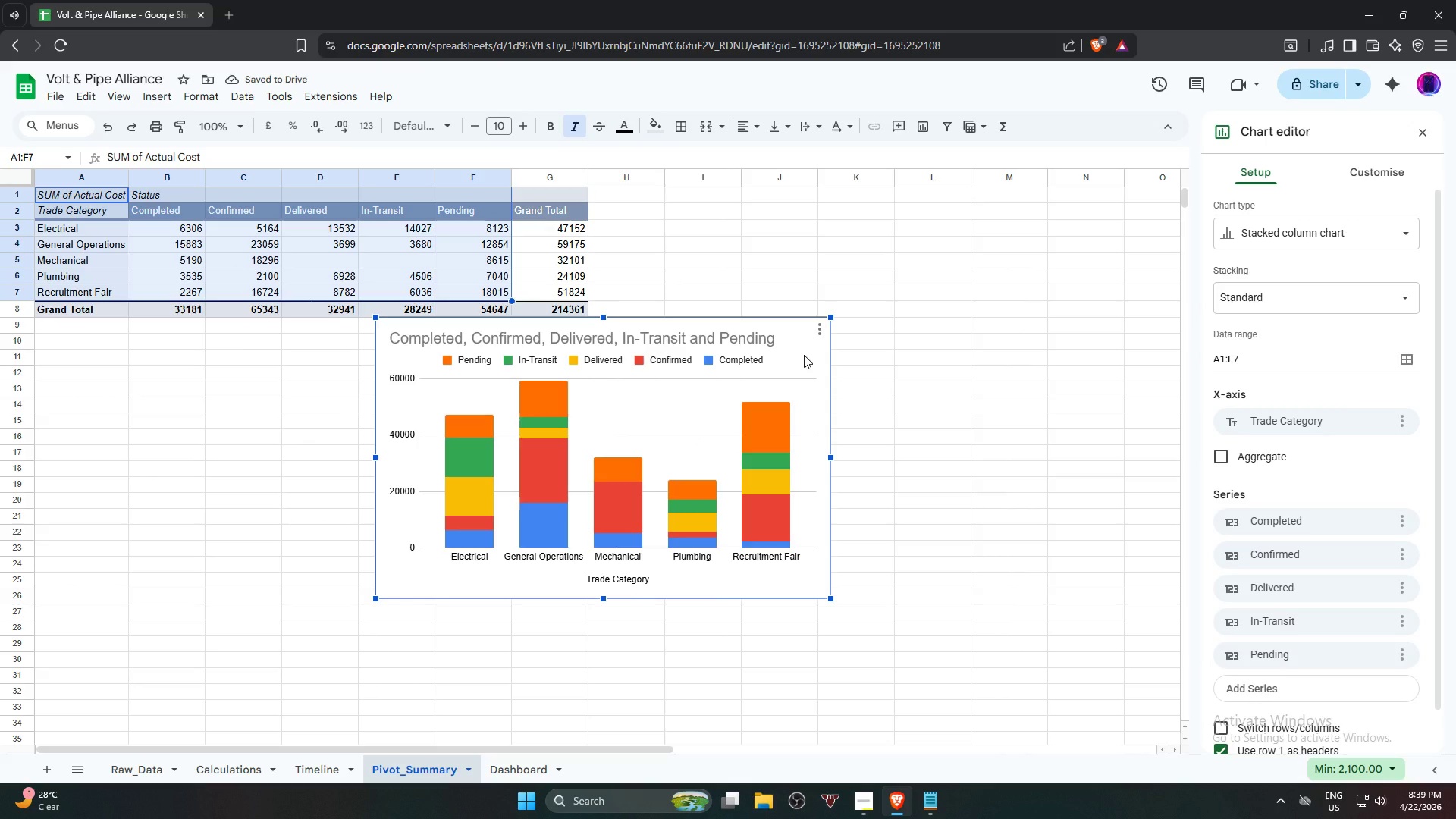 
hold_key(key=ControlLeft, duration=3.58)
 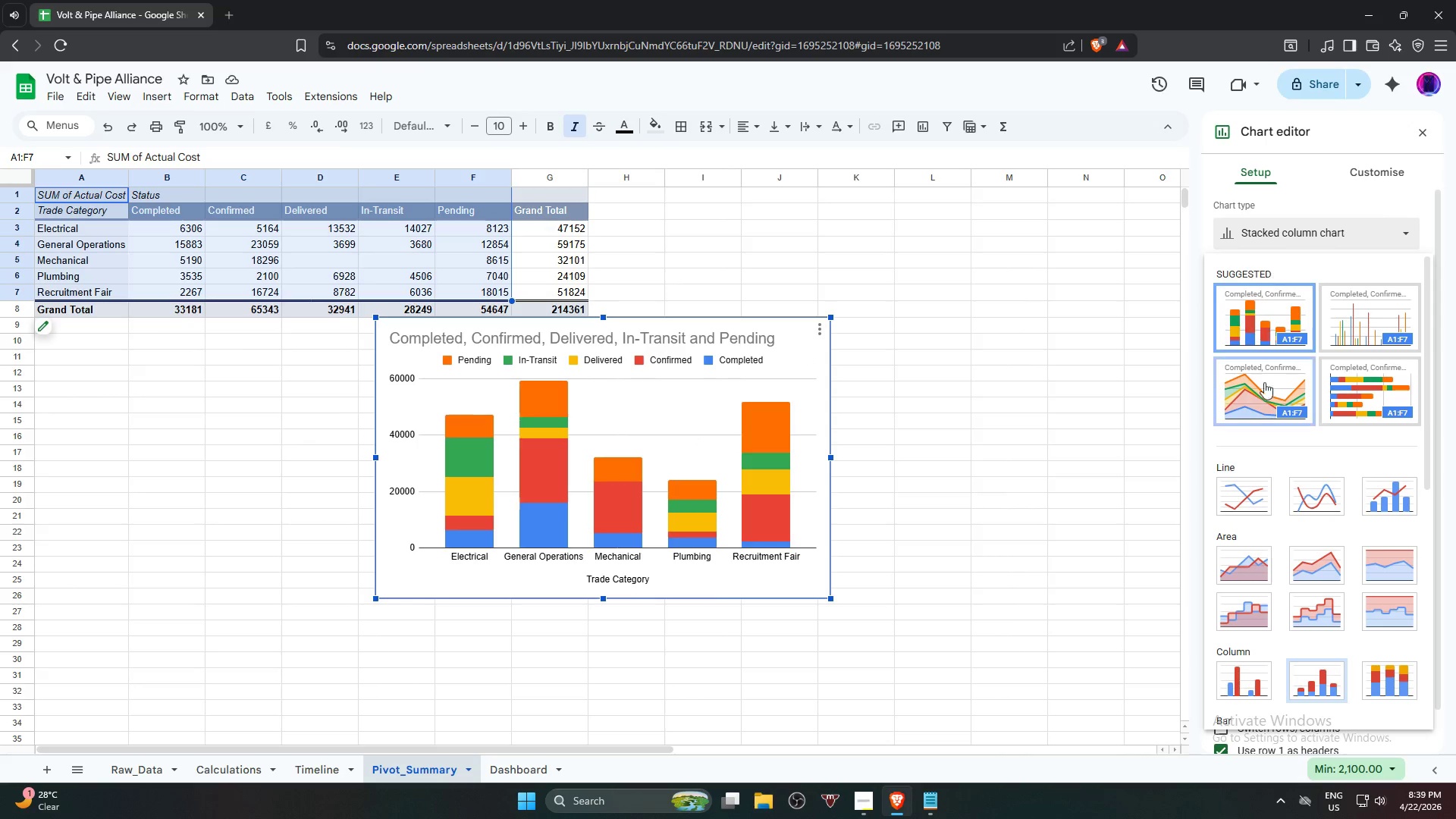 
scroll: coordinate [1238, 504], scroll_direction: down, amount: 2.0
 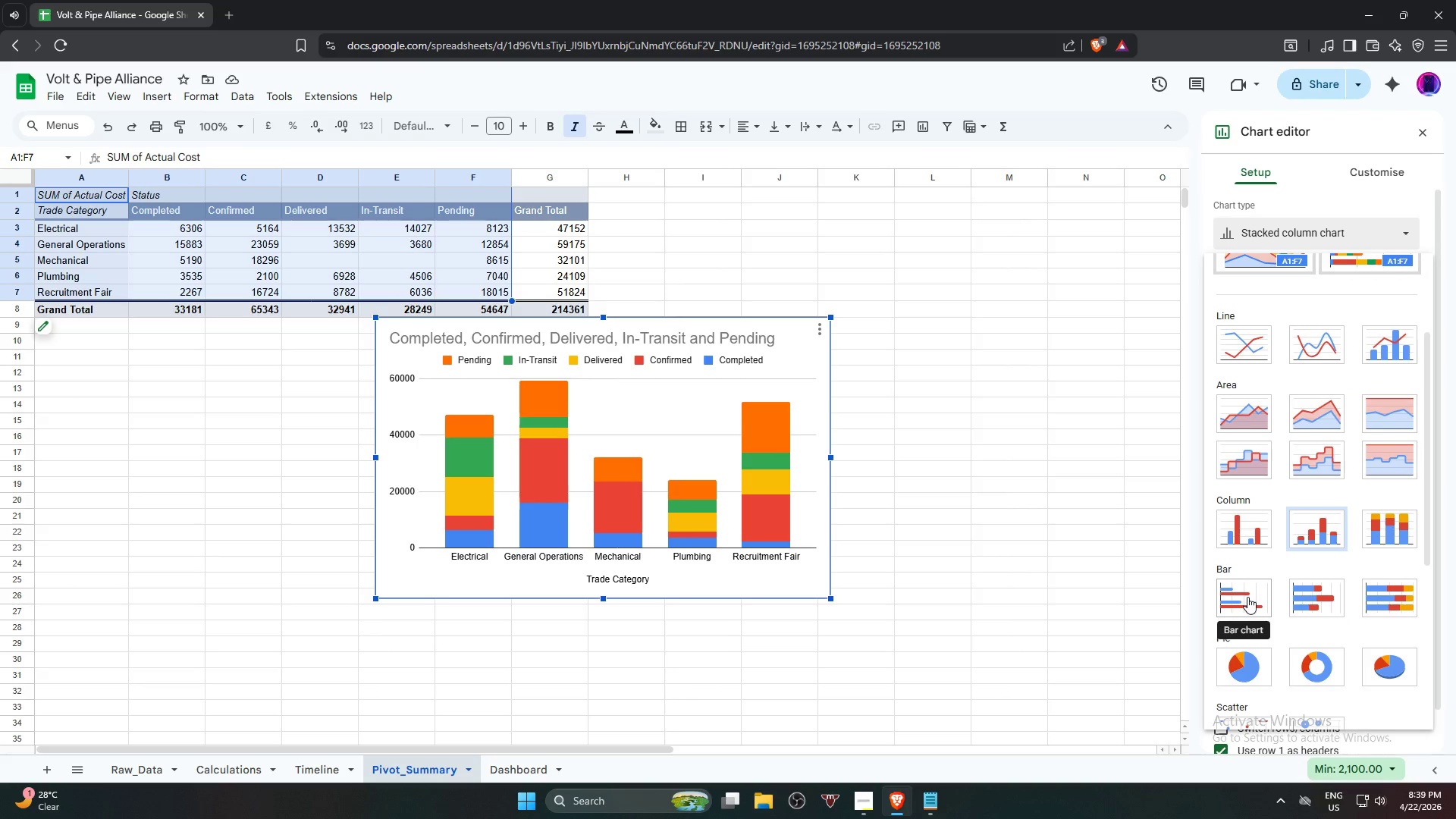 
left_click([1247, 597])
 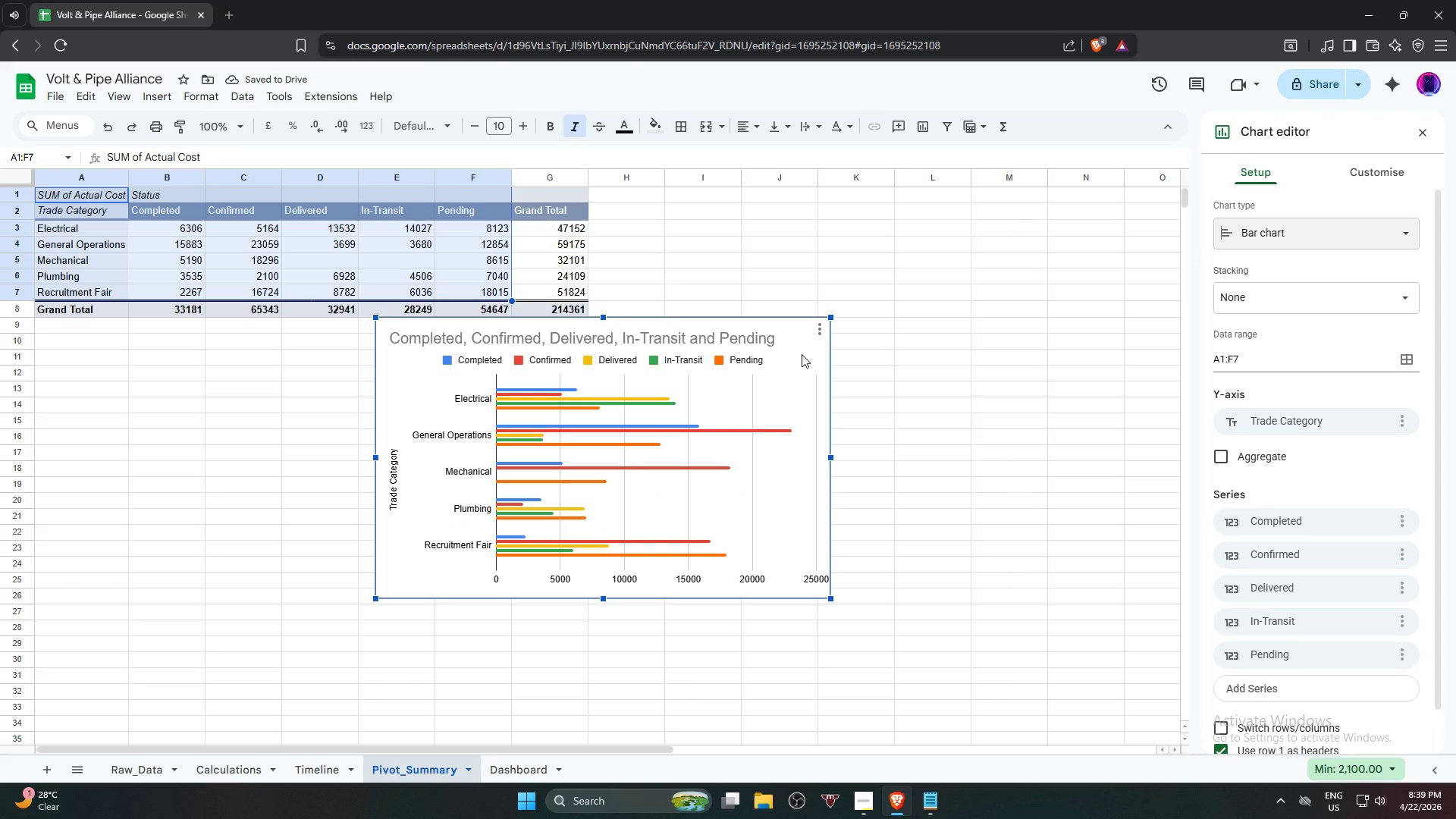 
wait(5.83)
 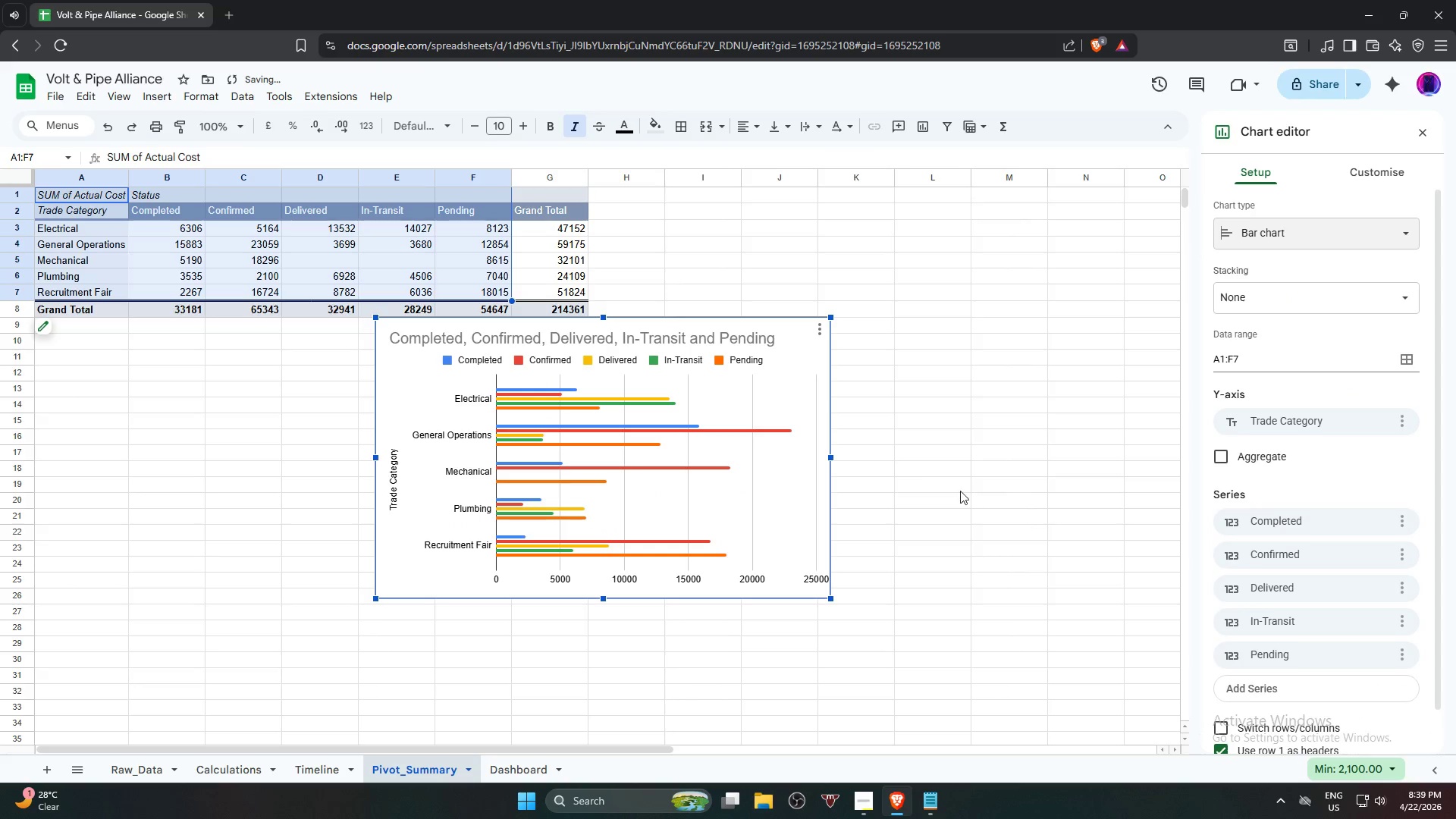 
left_click([802, 354])
 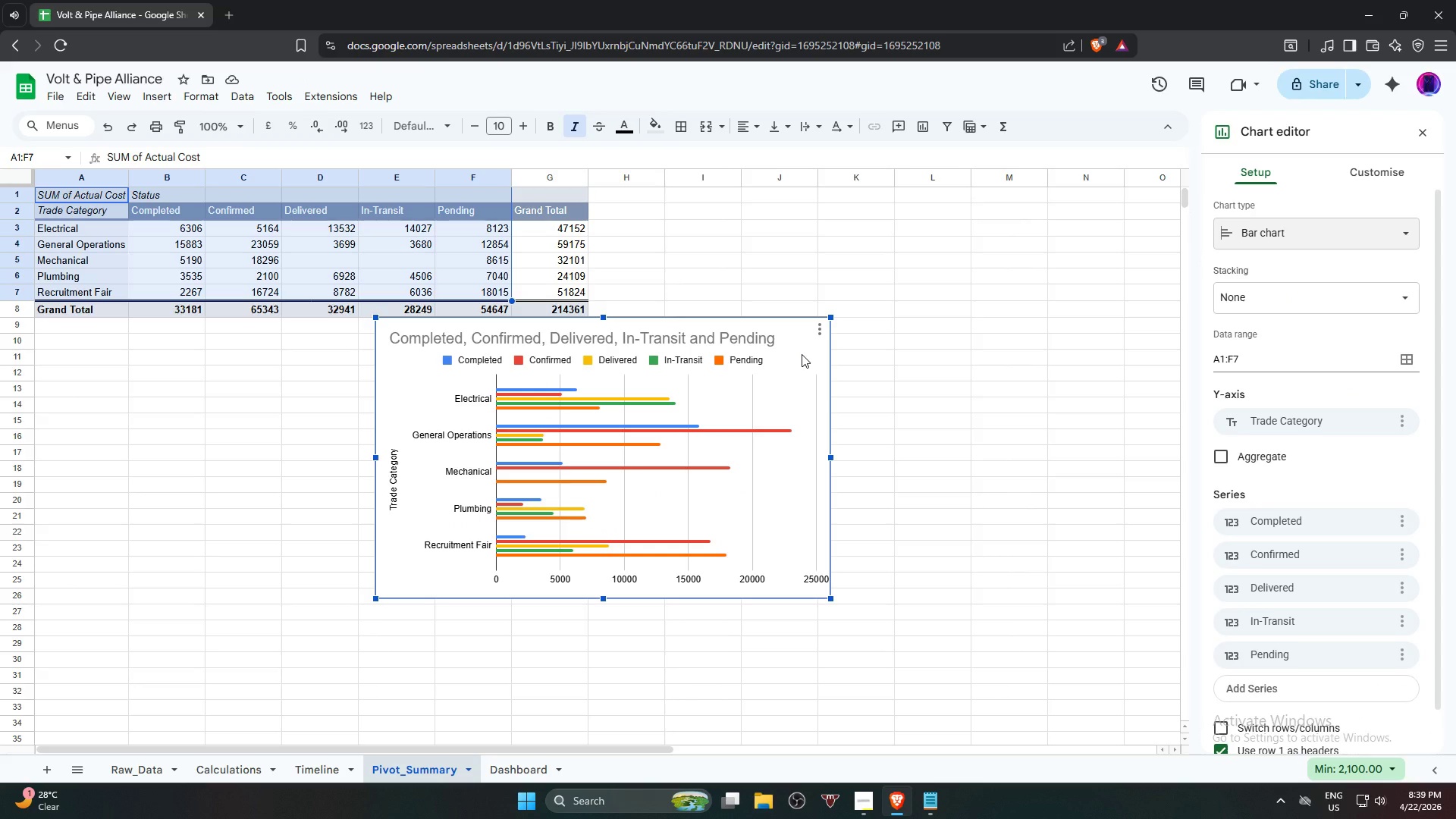 
key(Control+C)
 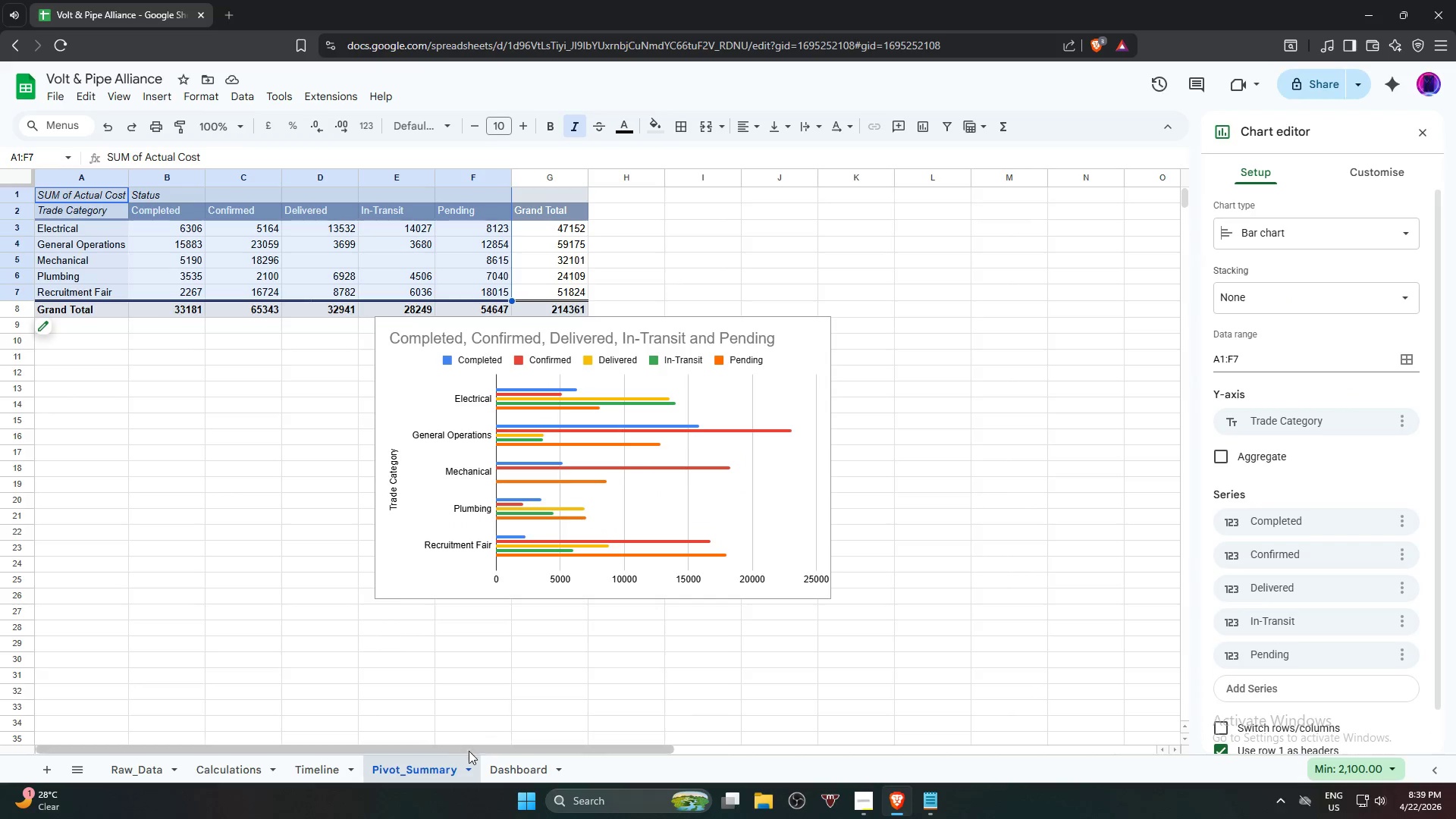 
left_click([511, 770])
 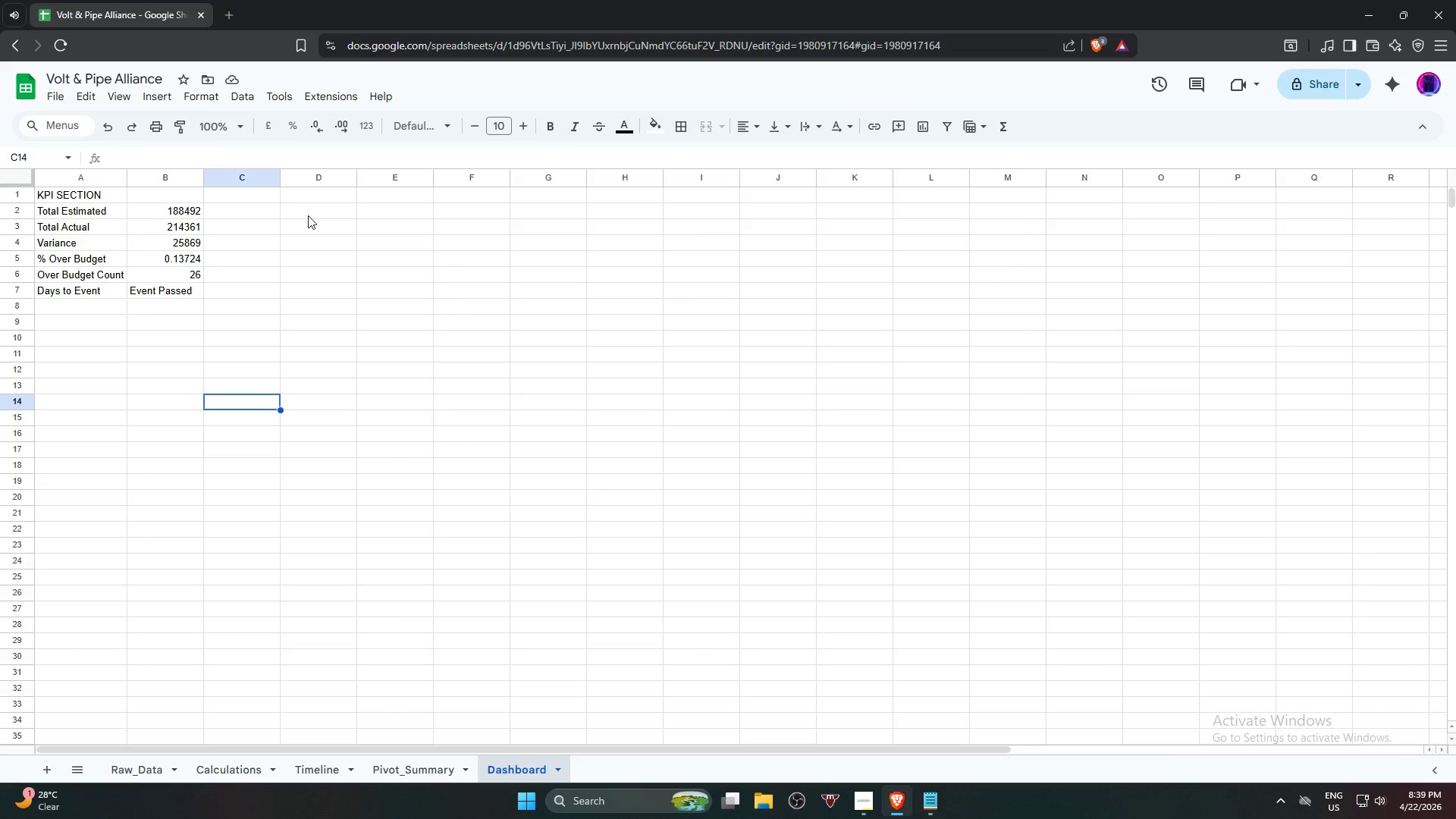 
key(Control+V)
 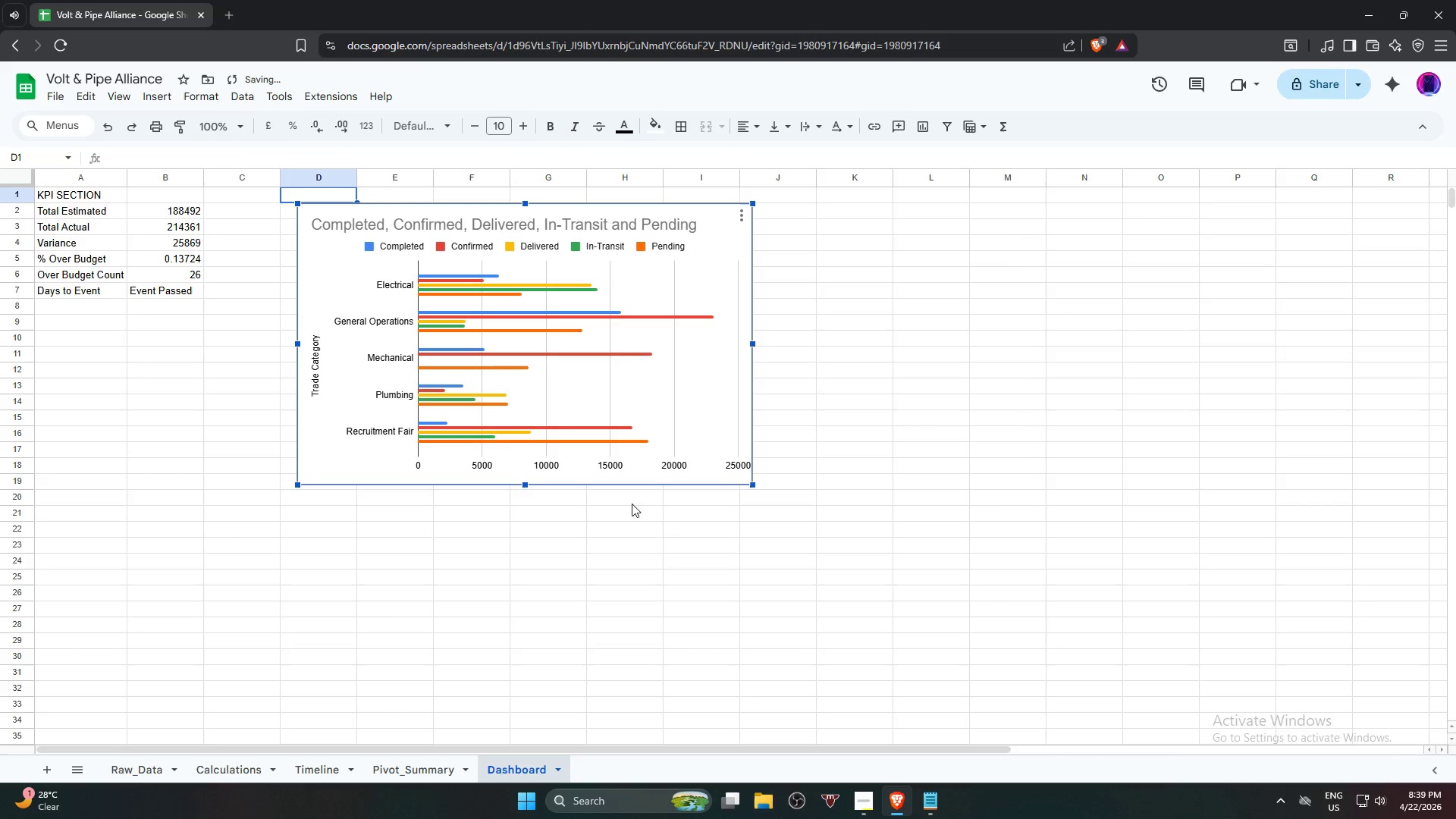 
left_click([676, 560])
 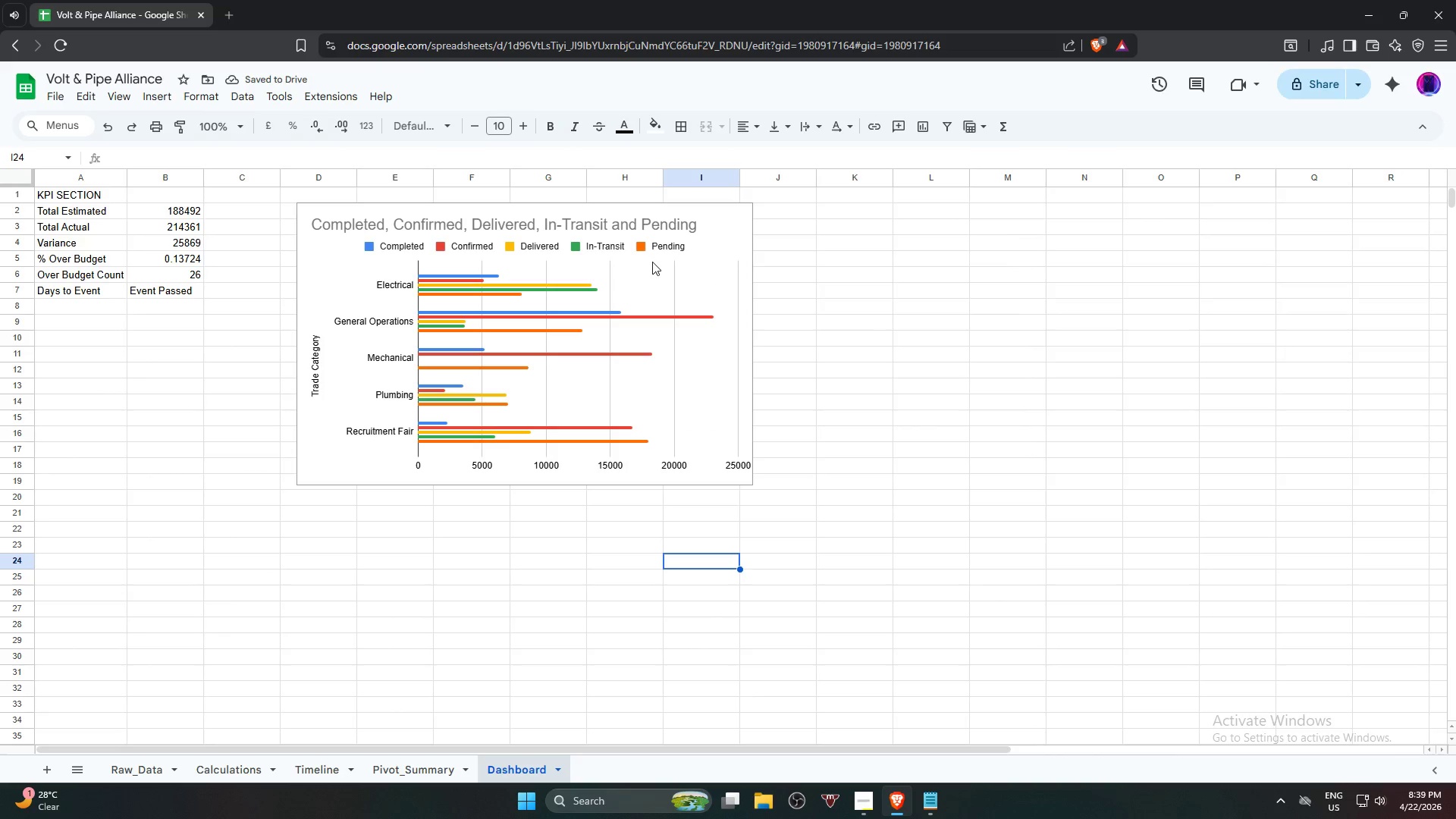 
left_click([660, 270])
 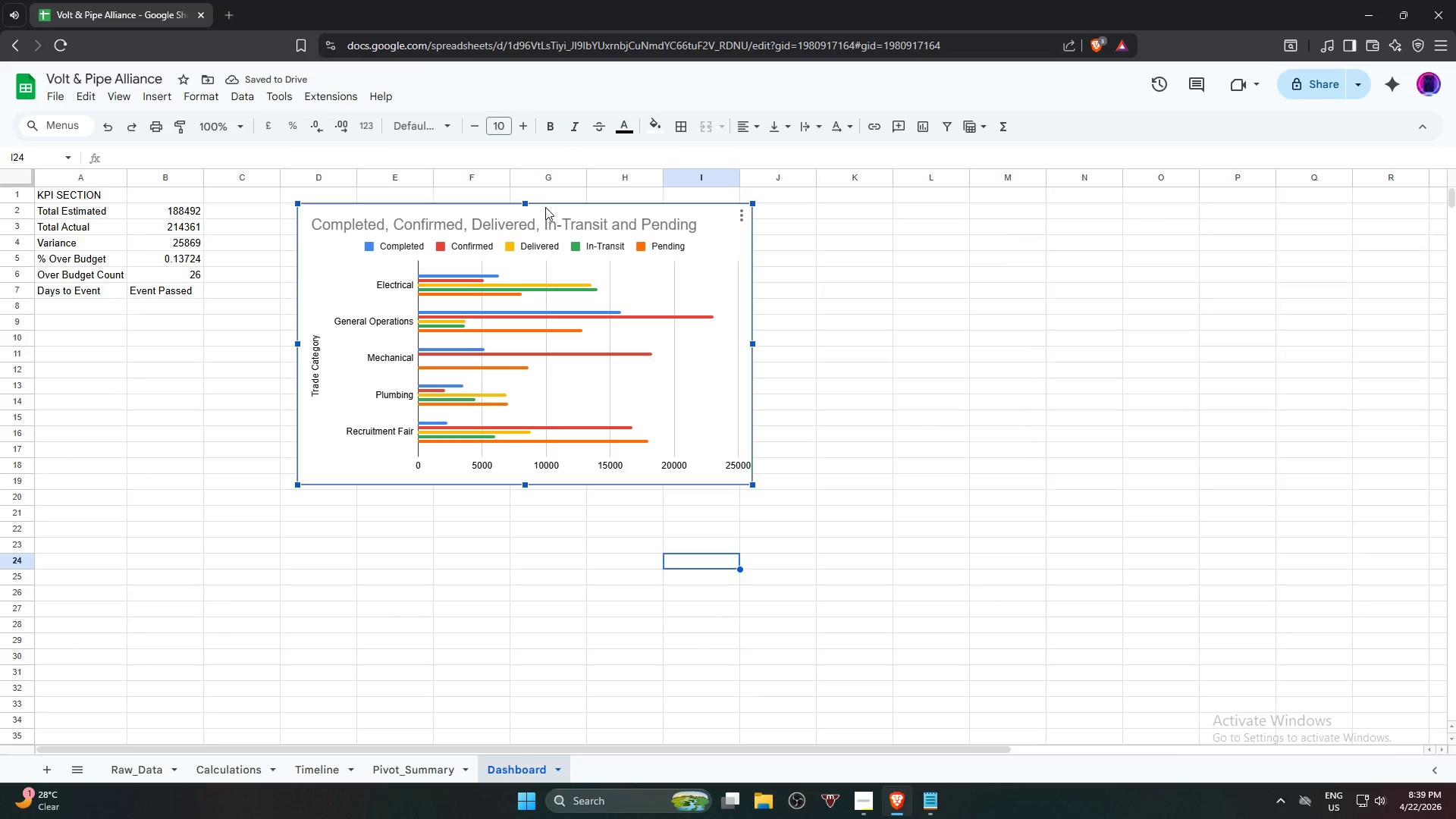 
left_click_drag(start_coordinate=[544, 210], to_coordinate=[297, 315])
 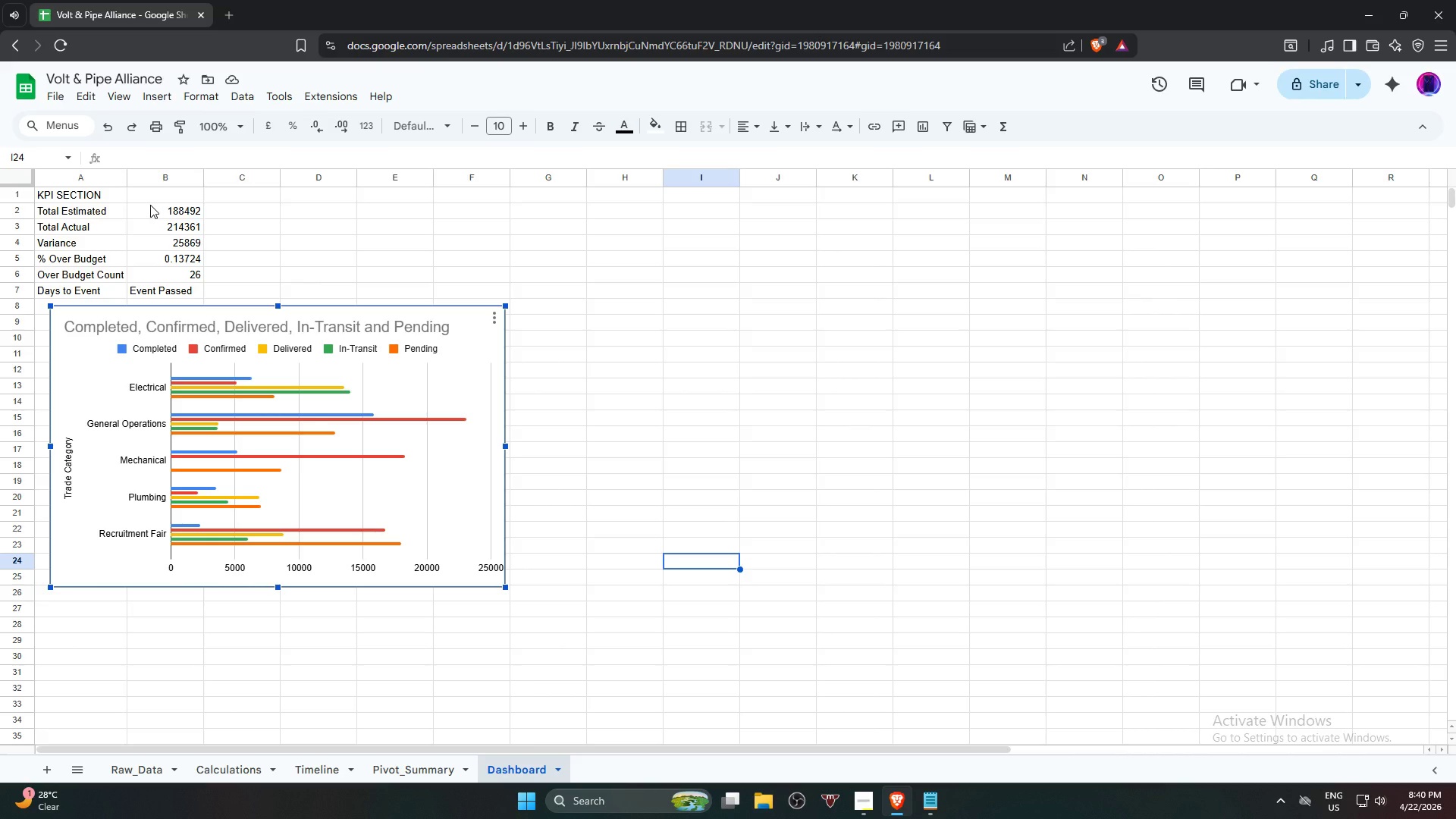 
wait(20.52)
 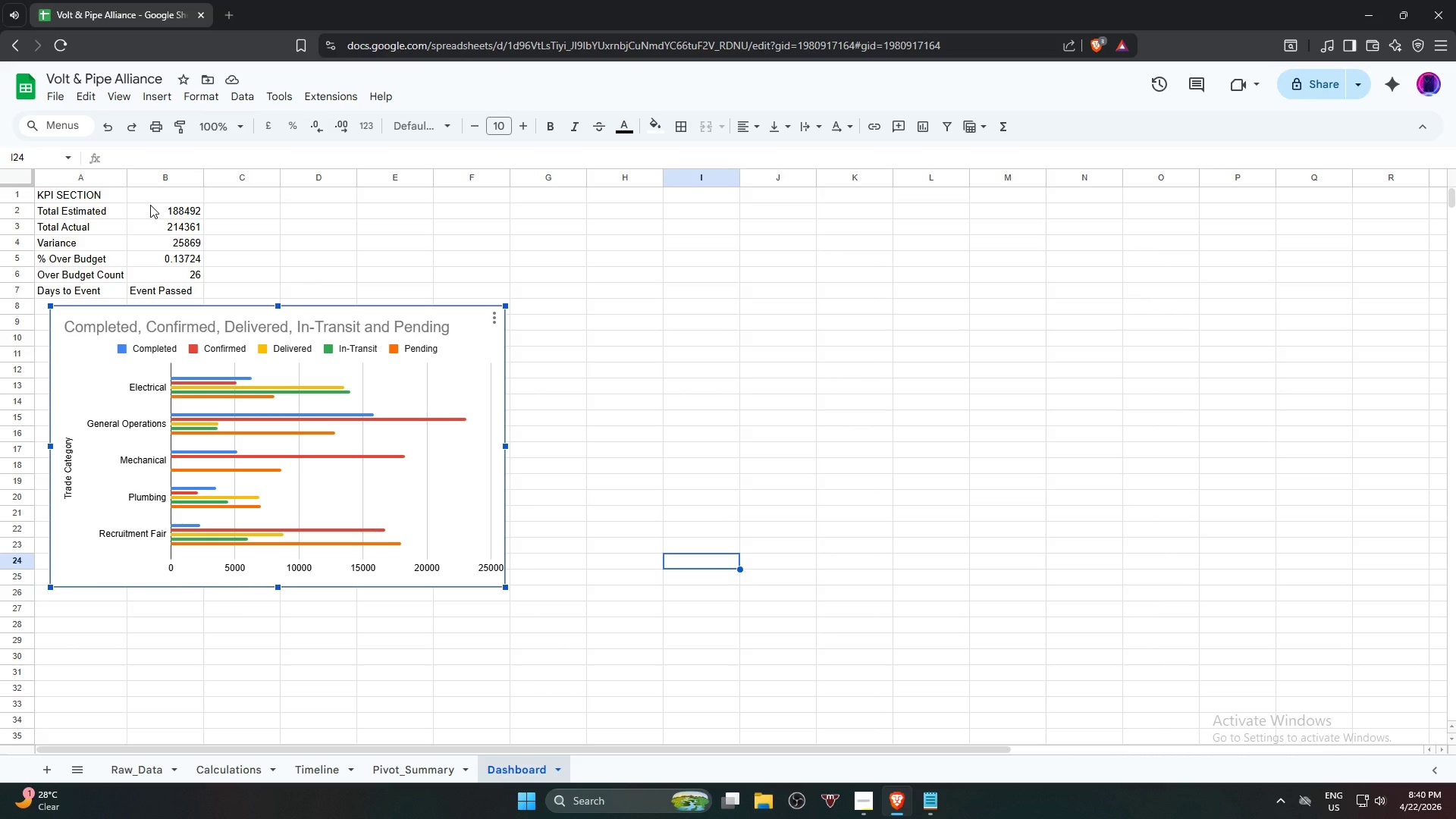 
left_click([111, 195])
 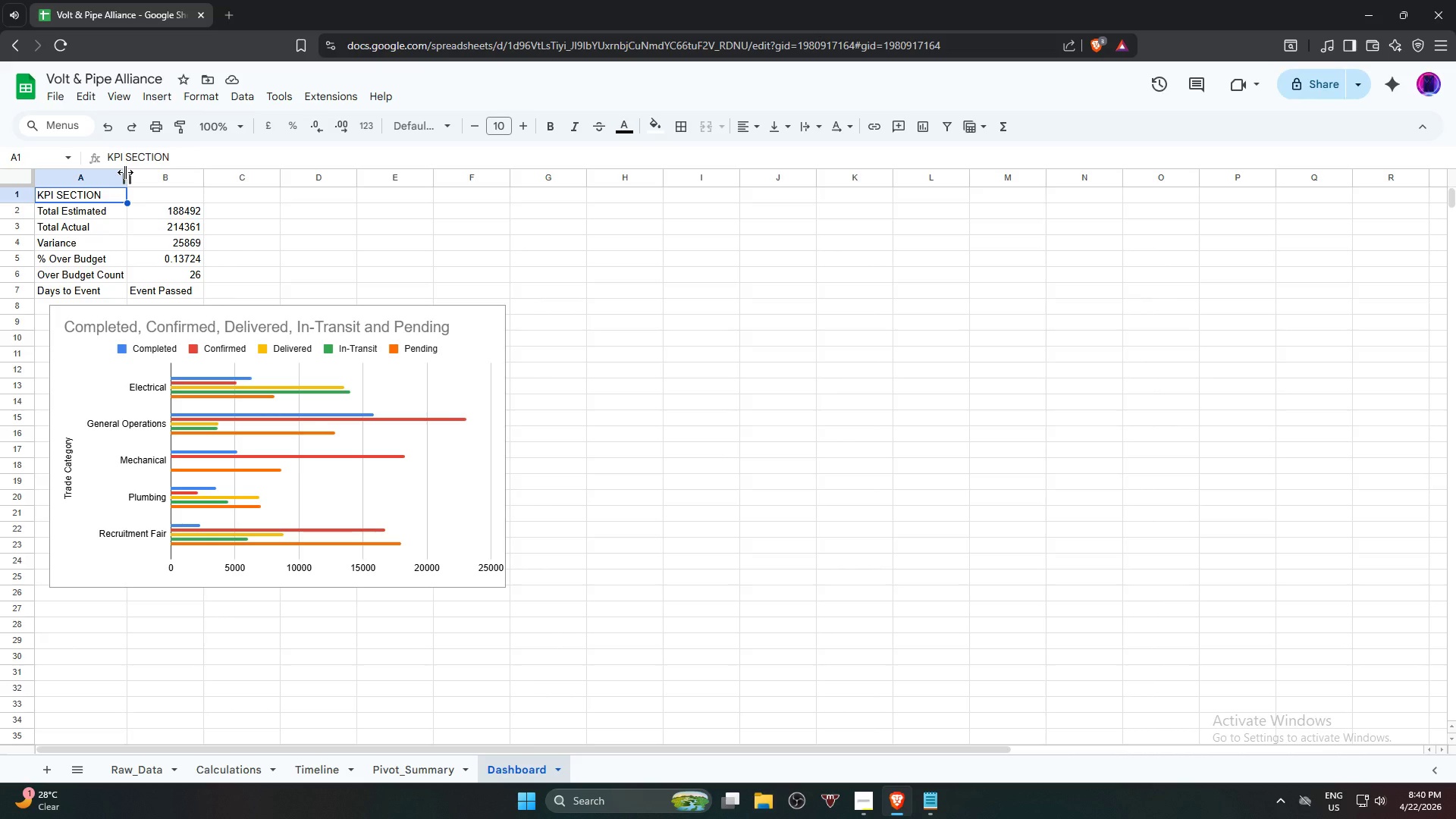 
wait(30.28)
 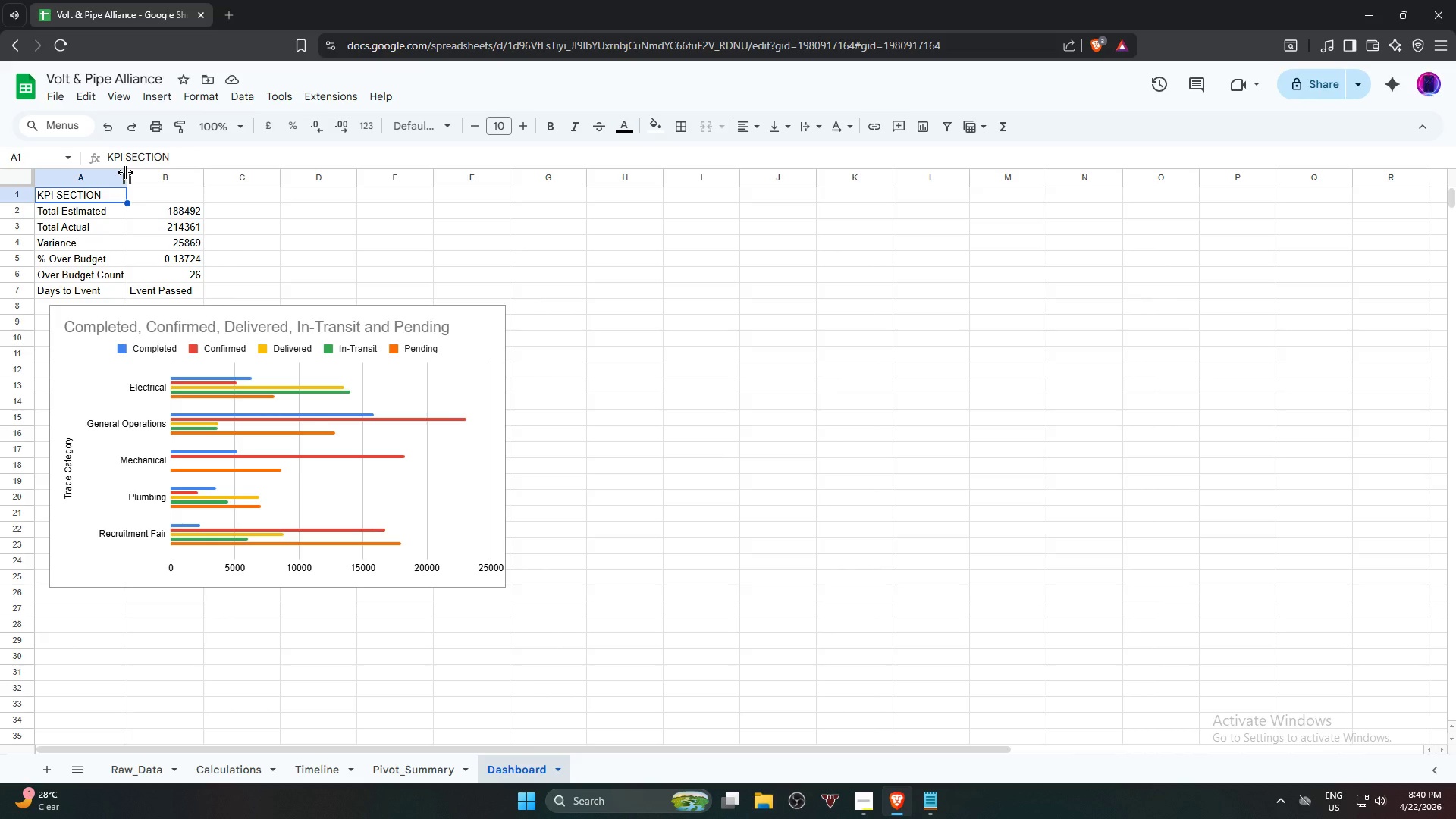 
left_click([134, 772])
 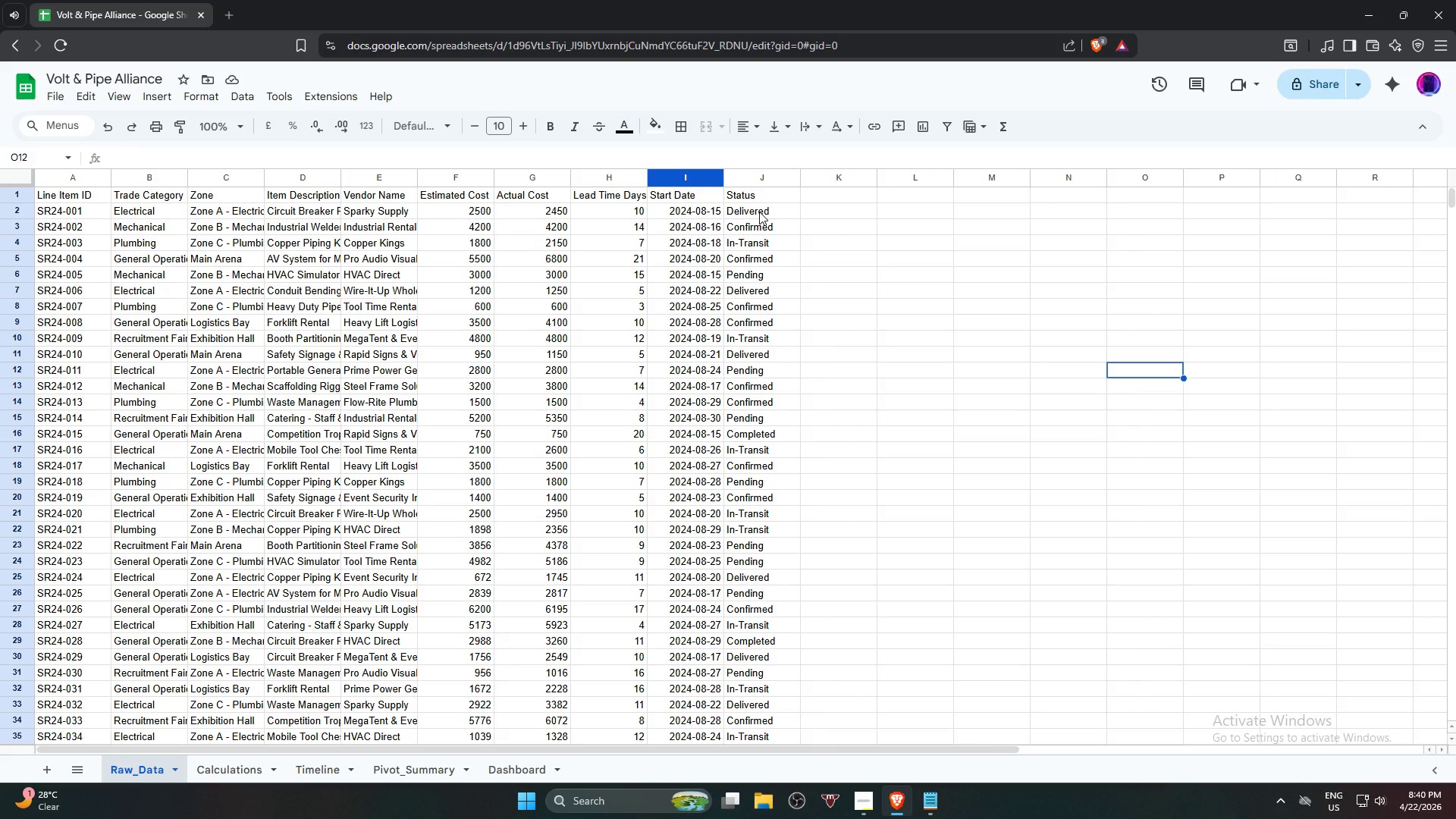 
left_click([759, 212])
 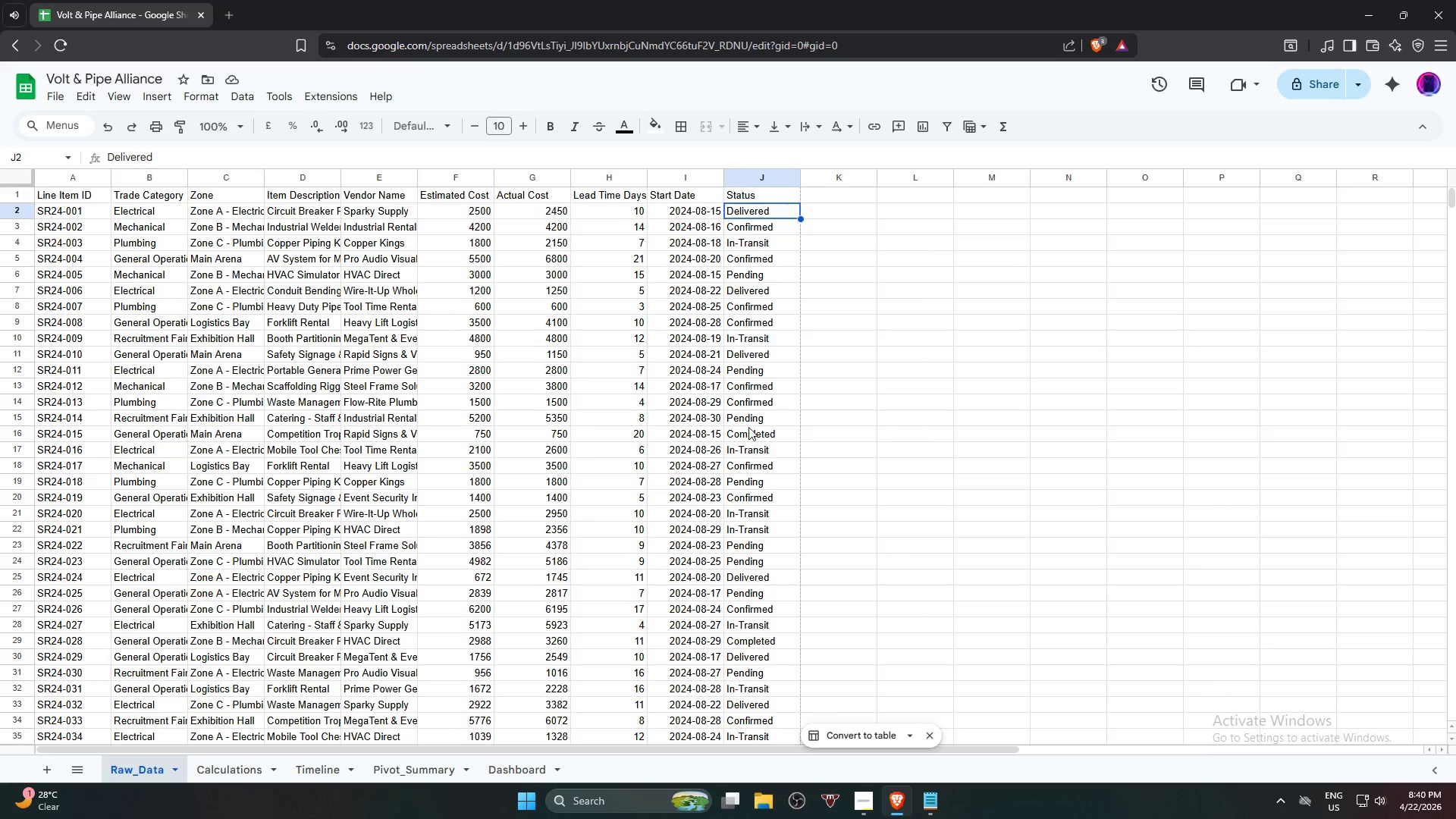 
scroll: coordinate [751, 599], scroll_direction: down, amount: 9.0
 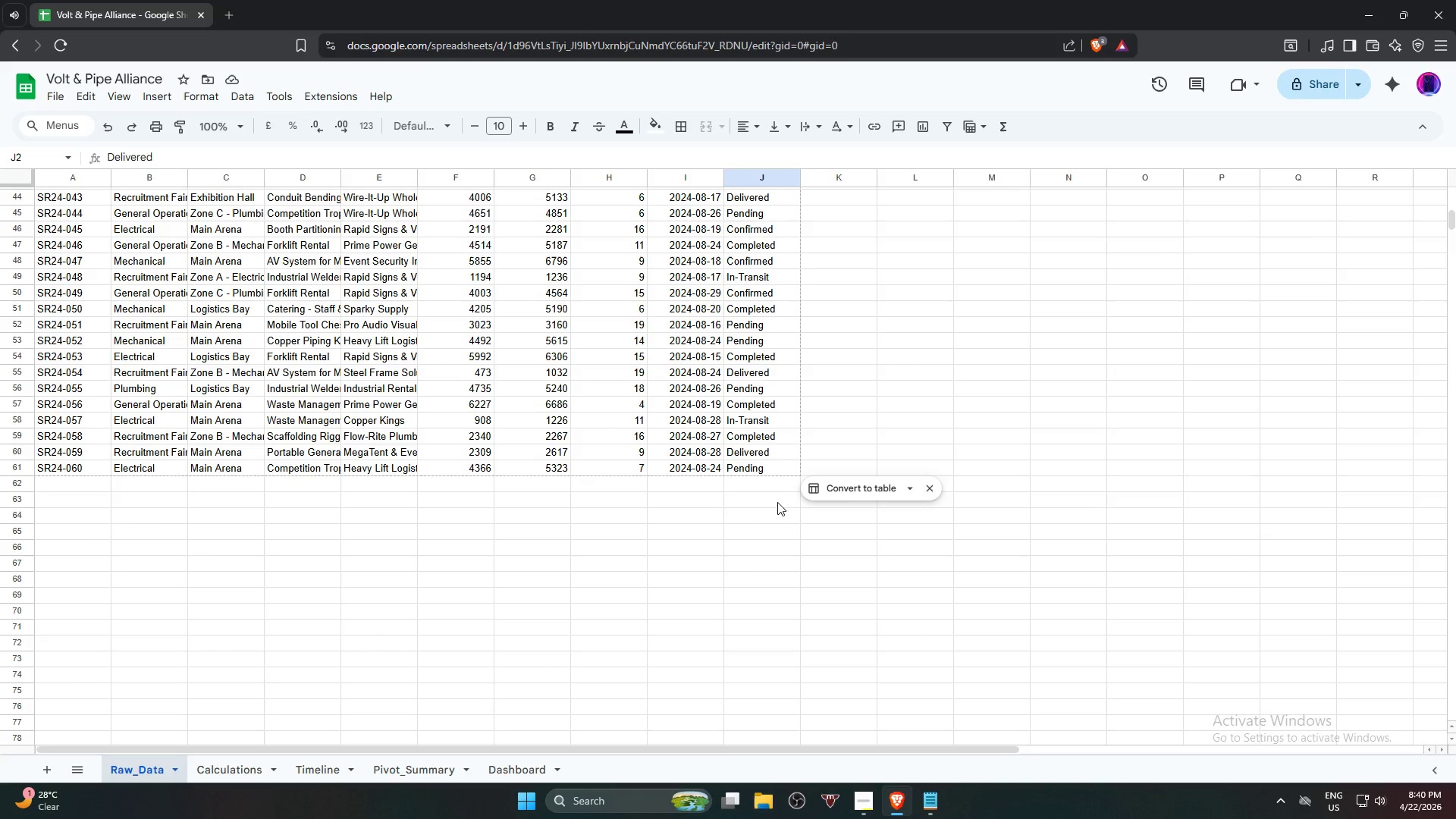 
hold_key(key=ShiftLeft, duration=2.22)
left_click([770, 470])
 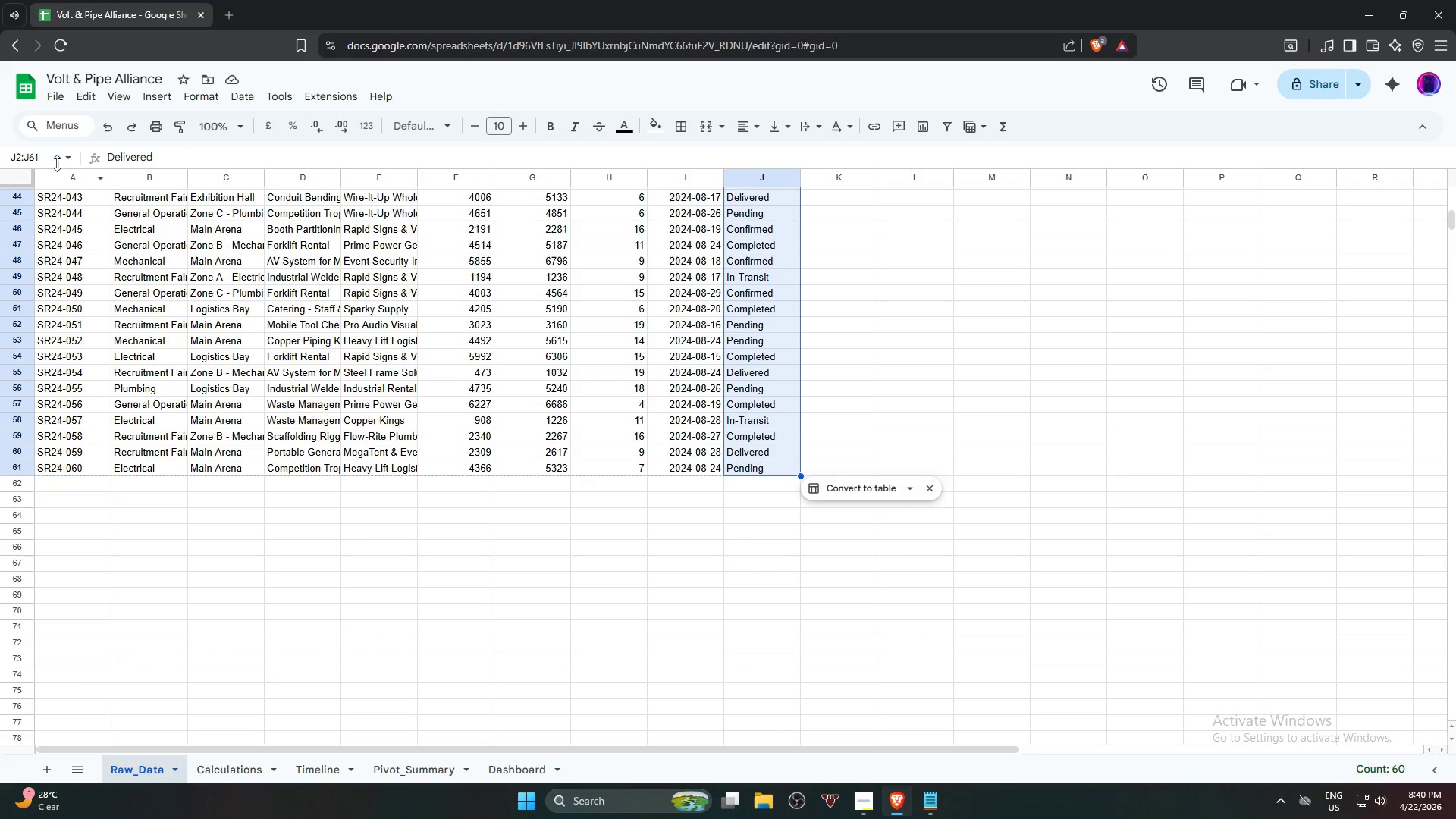 
left_click([161, 99])
 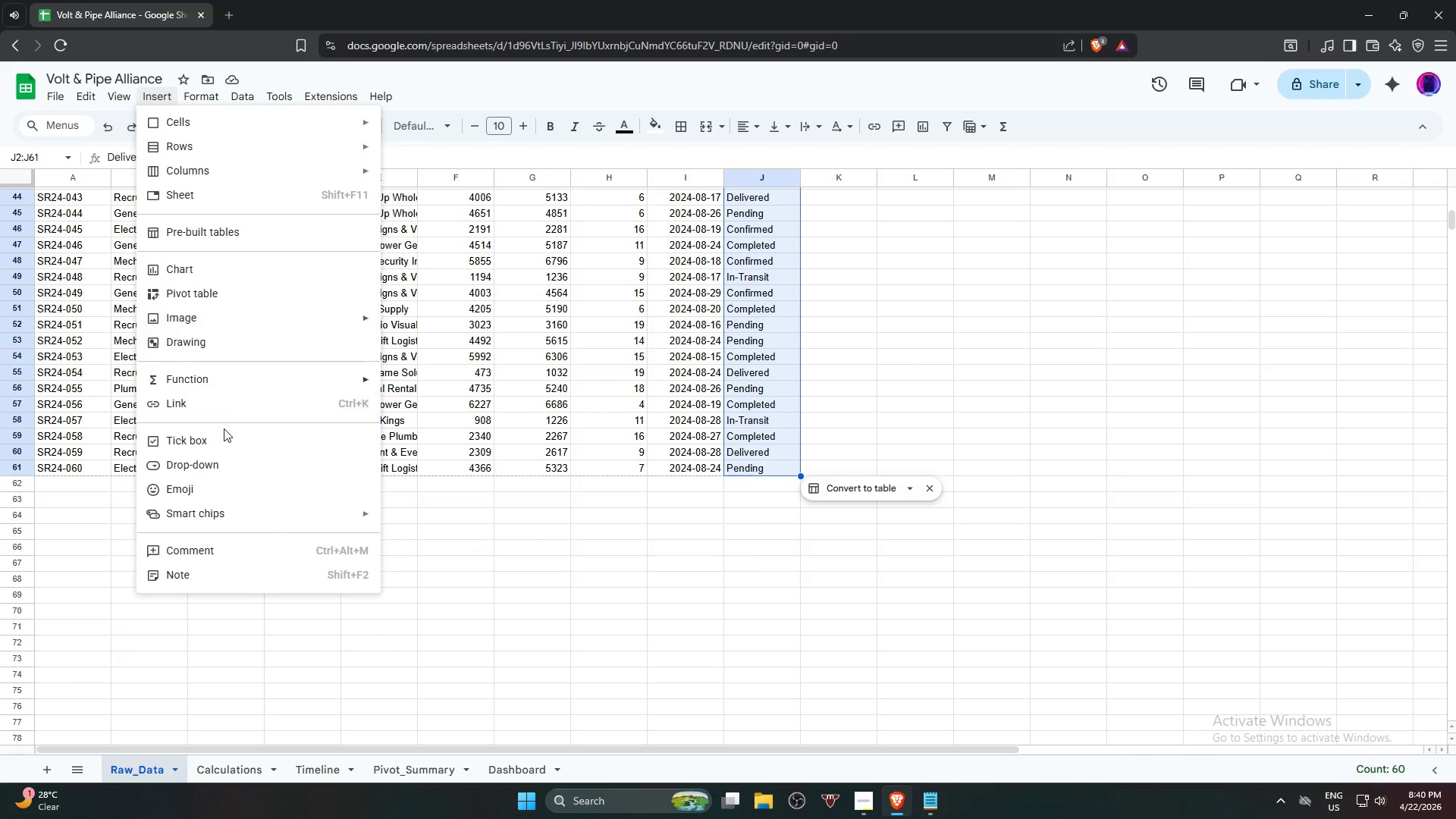 
left_click([221, 458])
 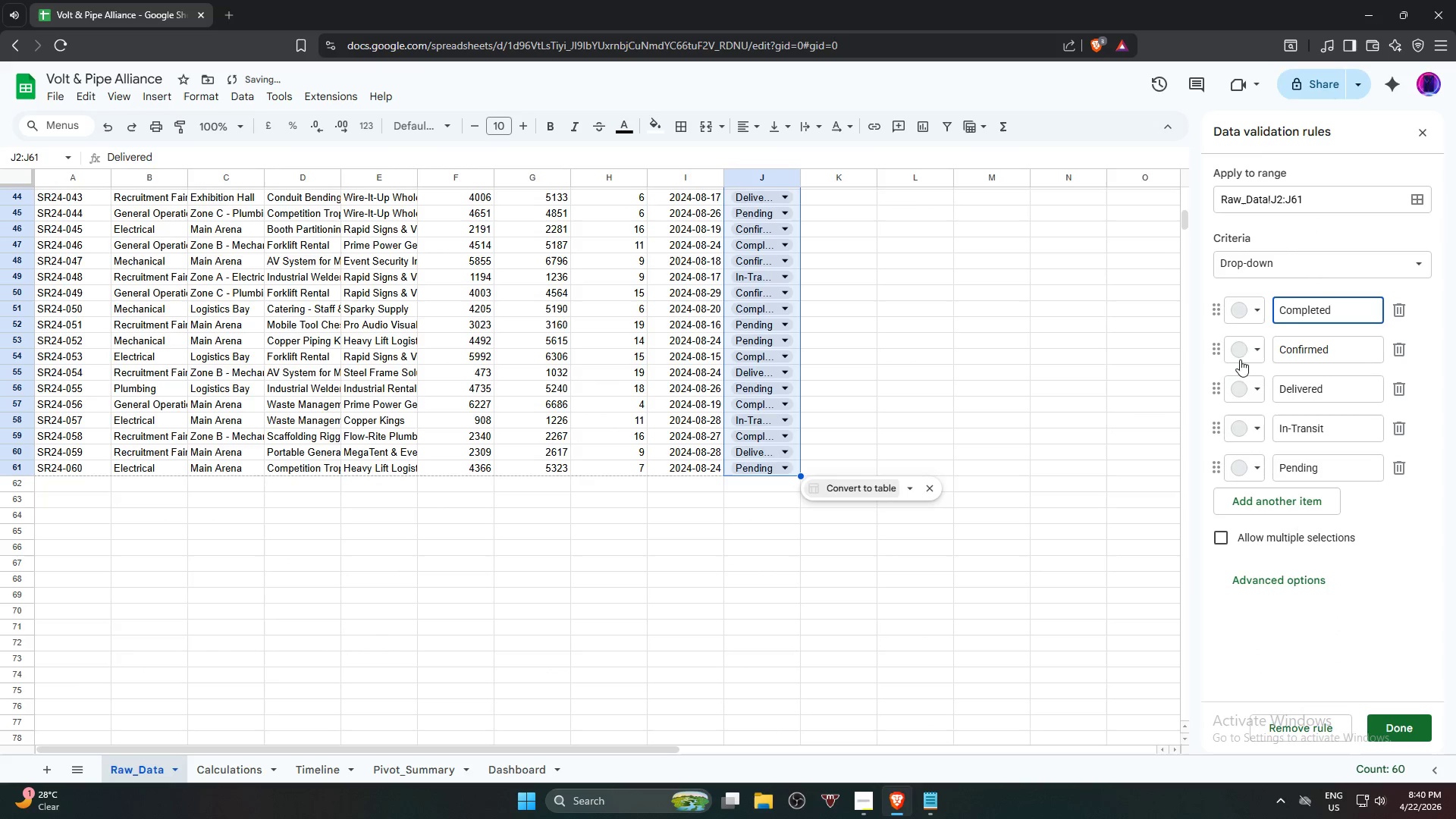 
left_click([1241, 315])
 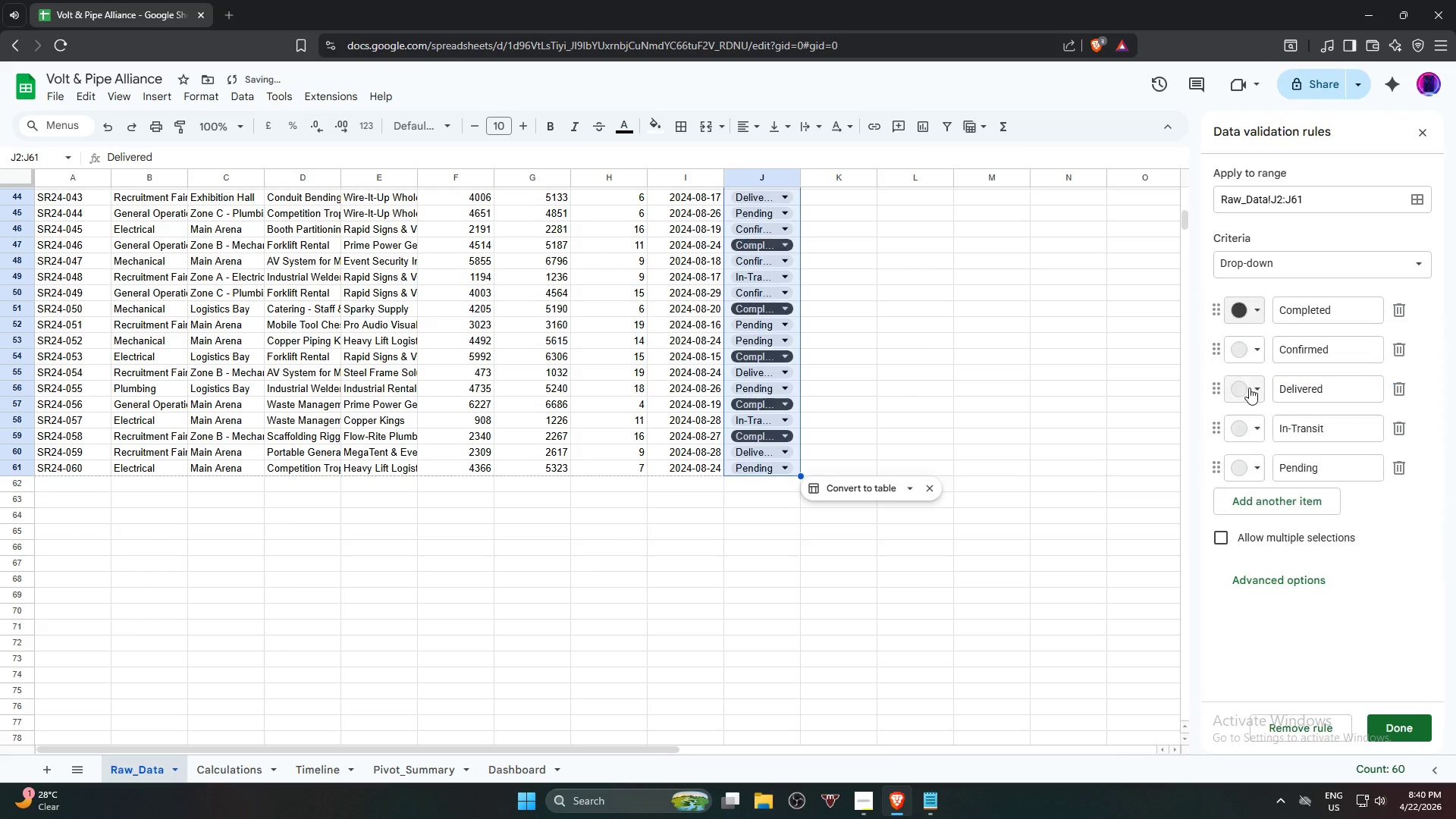 
double_click([1247, 353])
 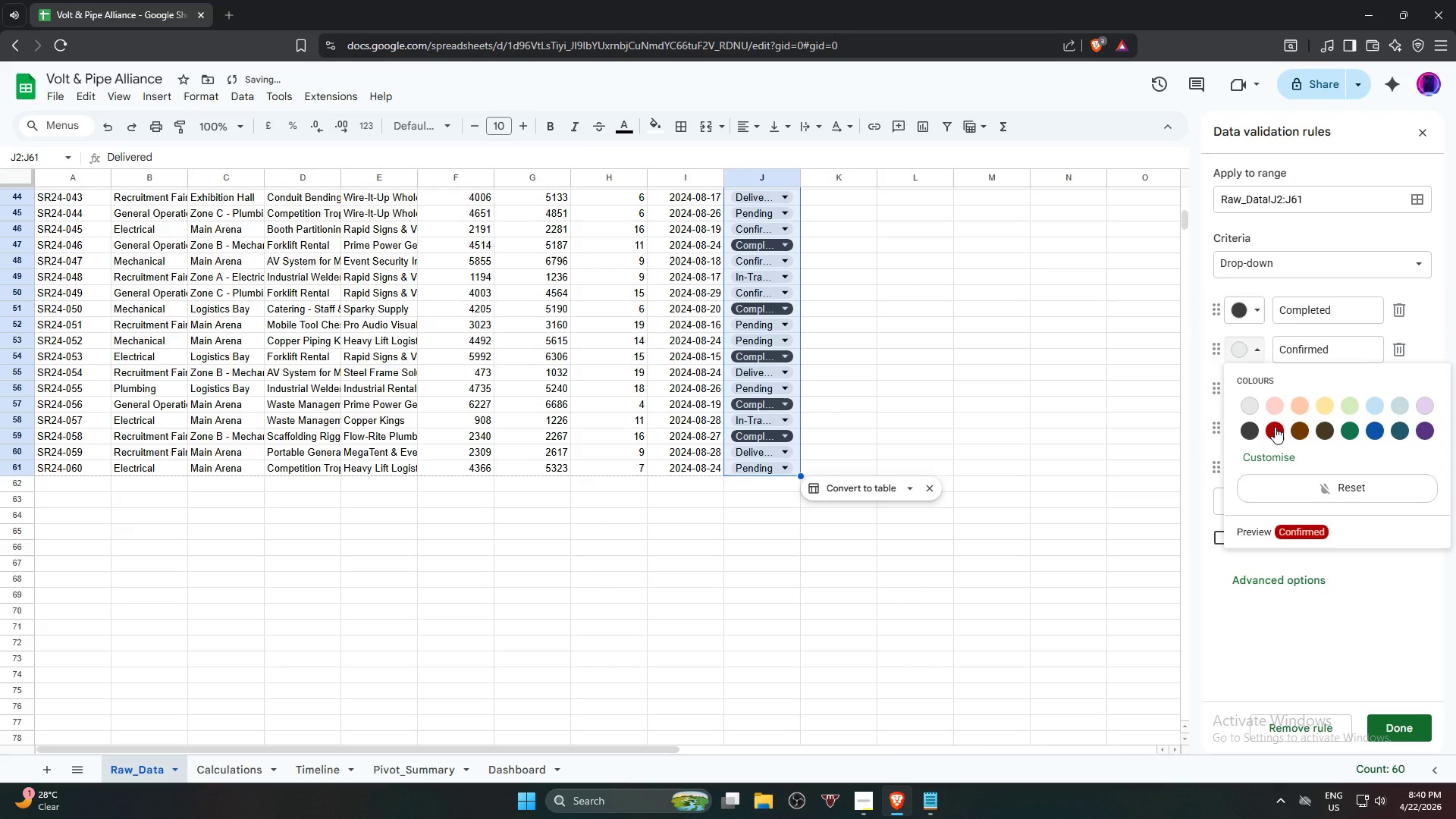 
left_click([1275, 427])
 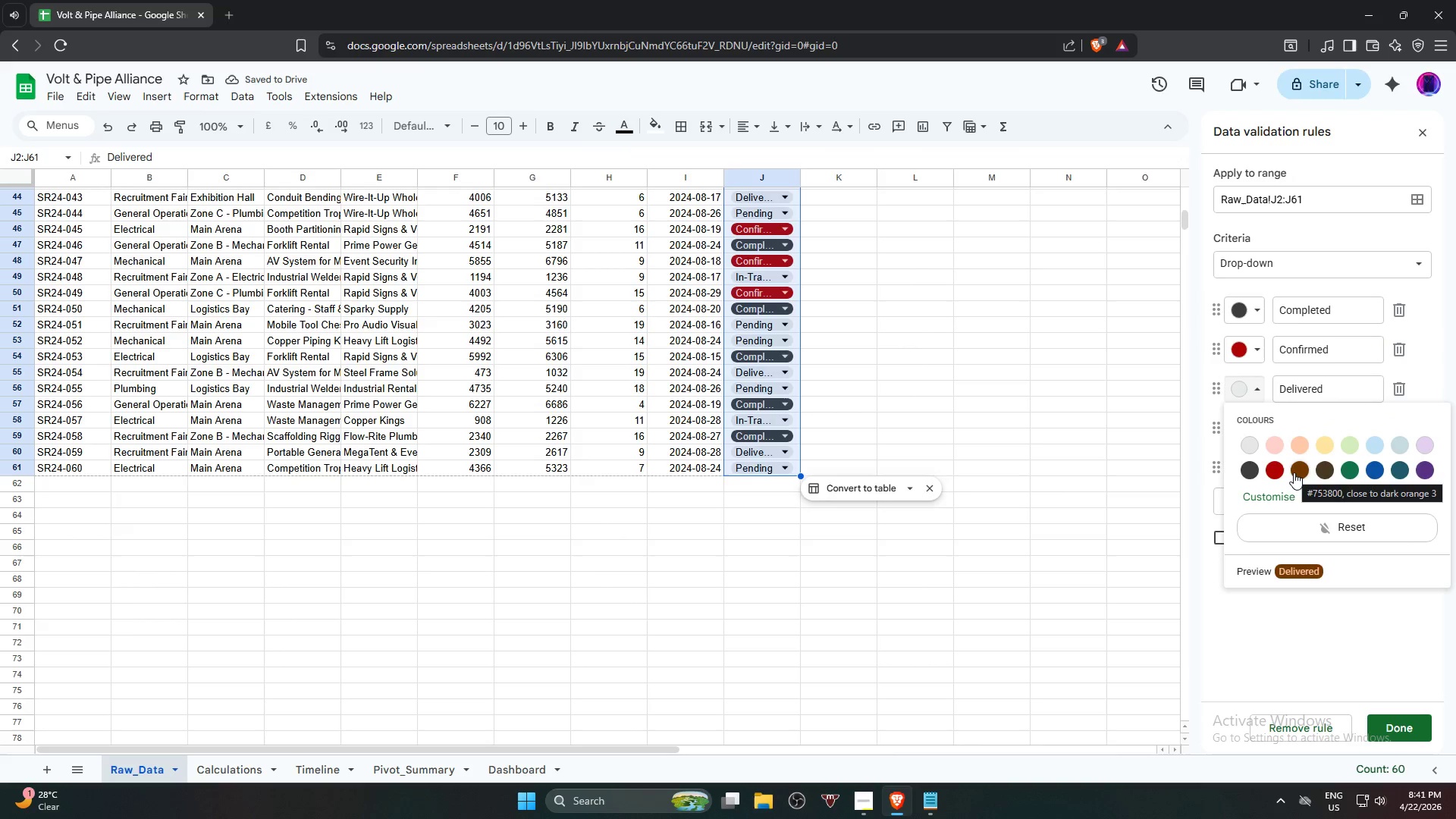 
wait(5.89)
 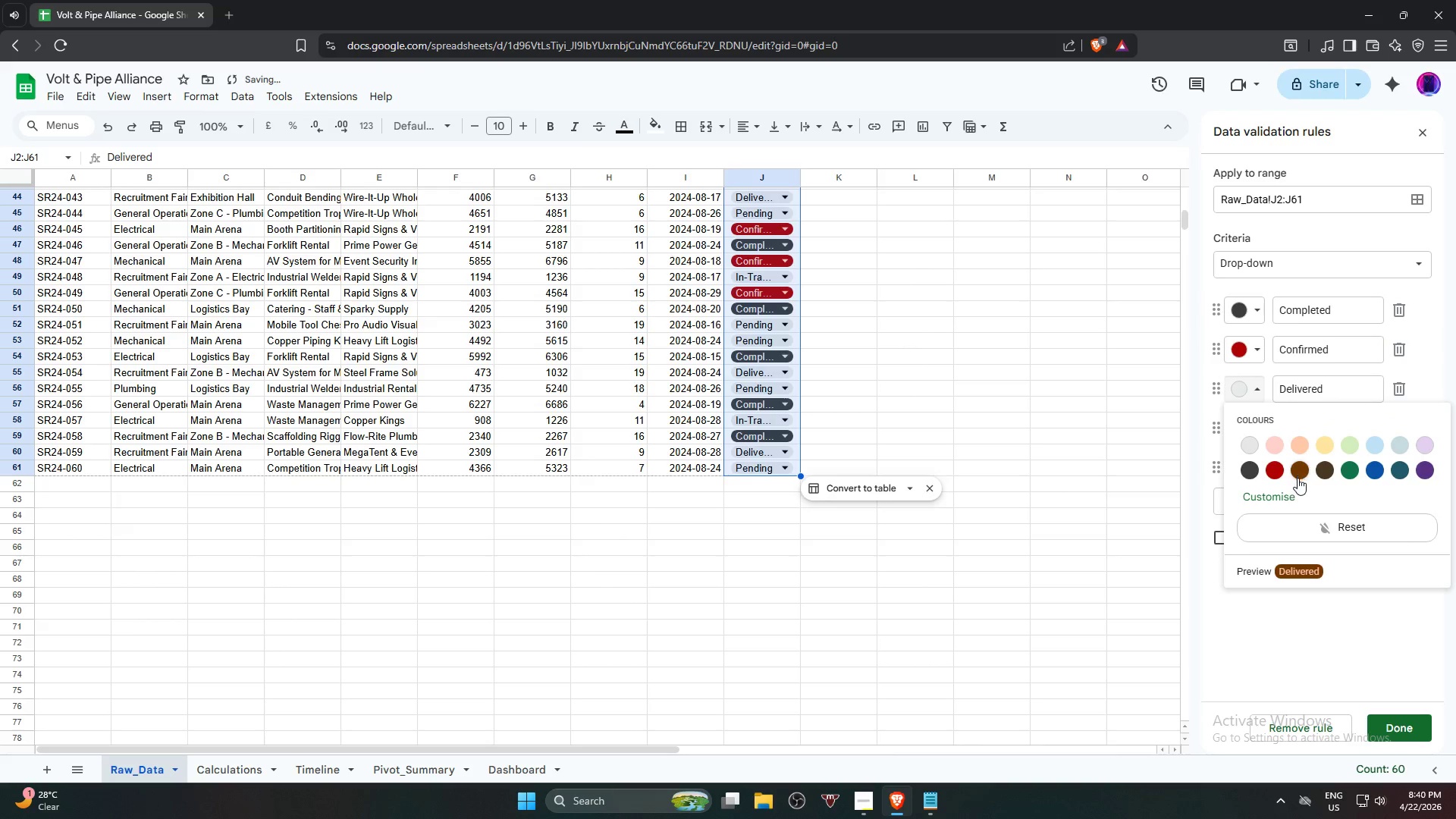 
left_click([1237, 318])
 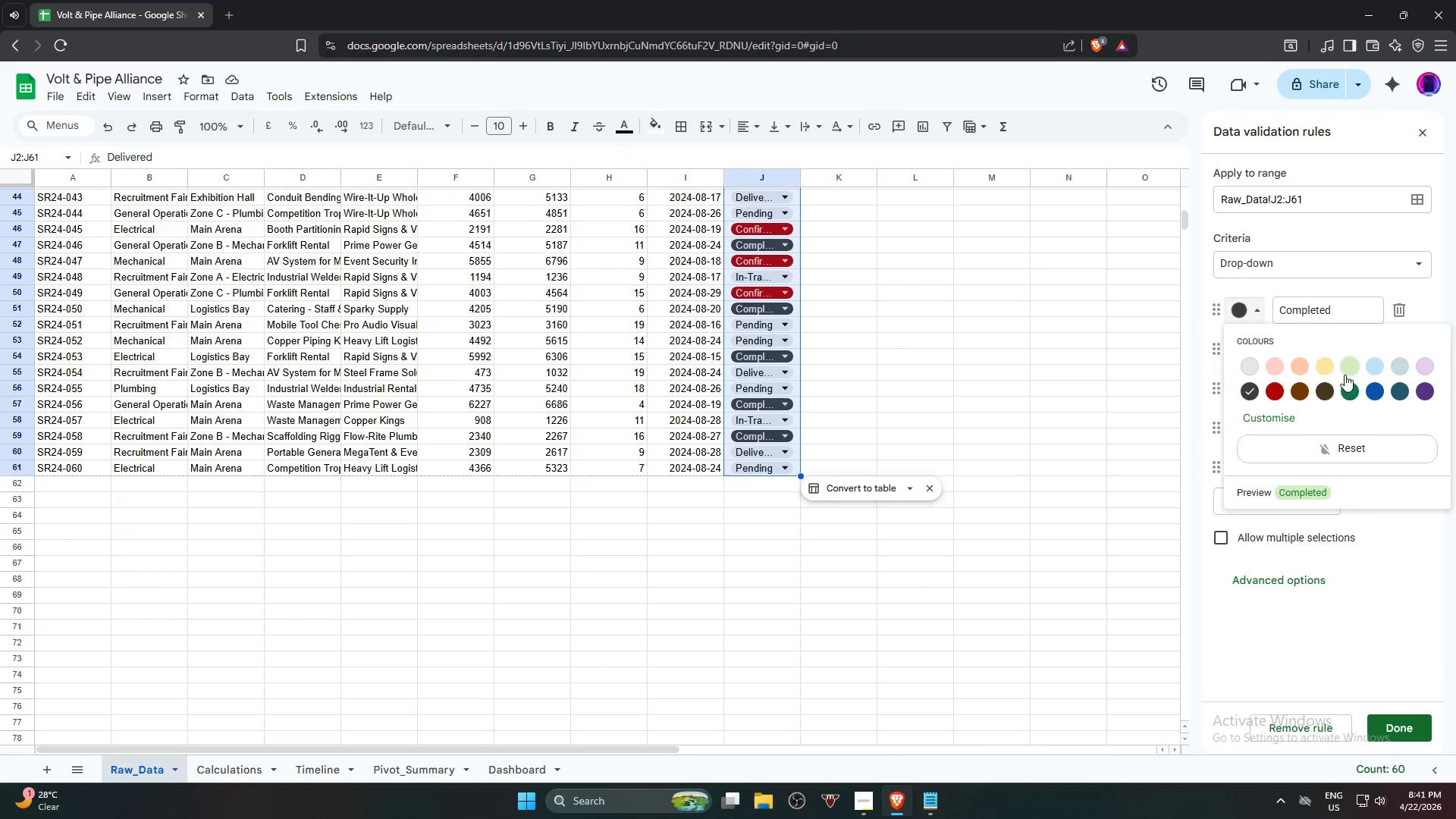 
left_click([1345, 397])
 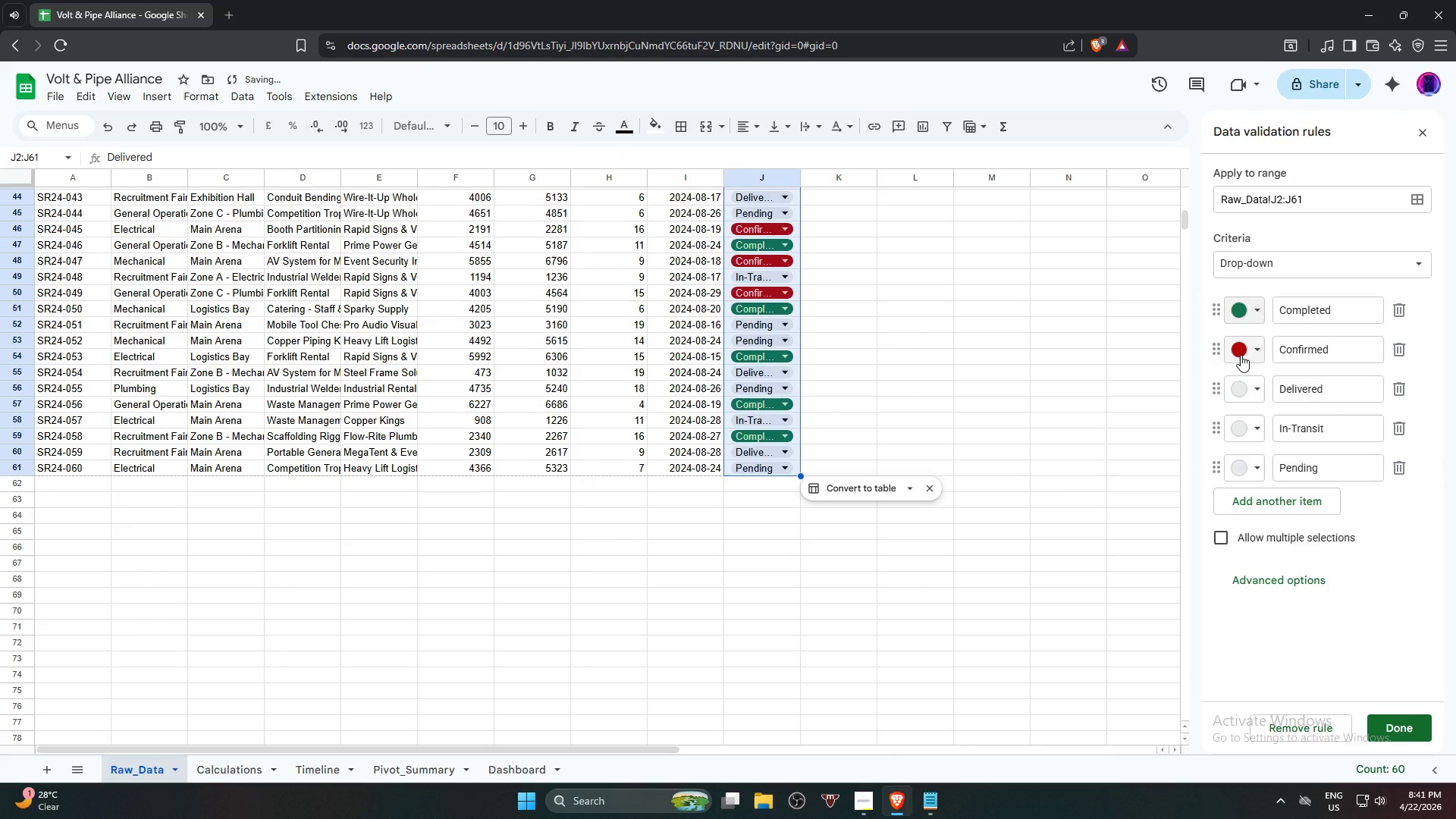 
left_click([1241, 355])
 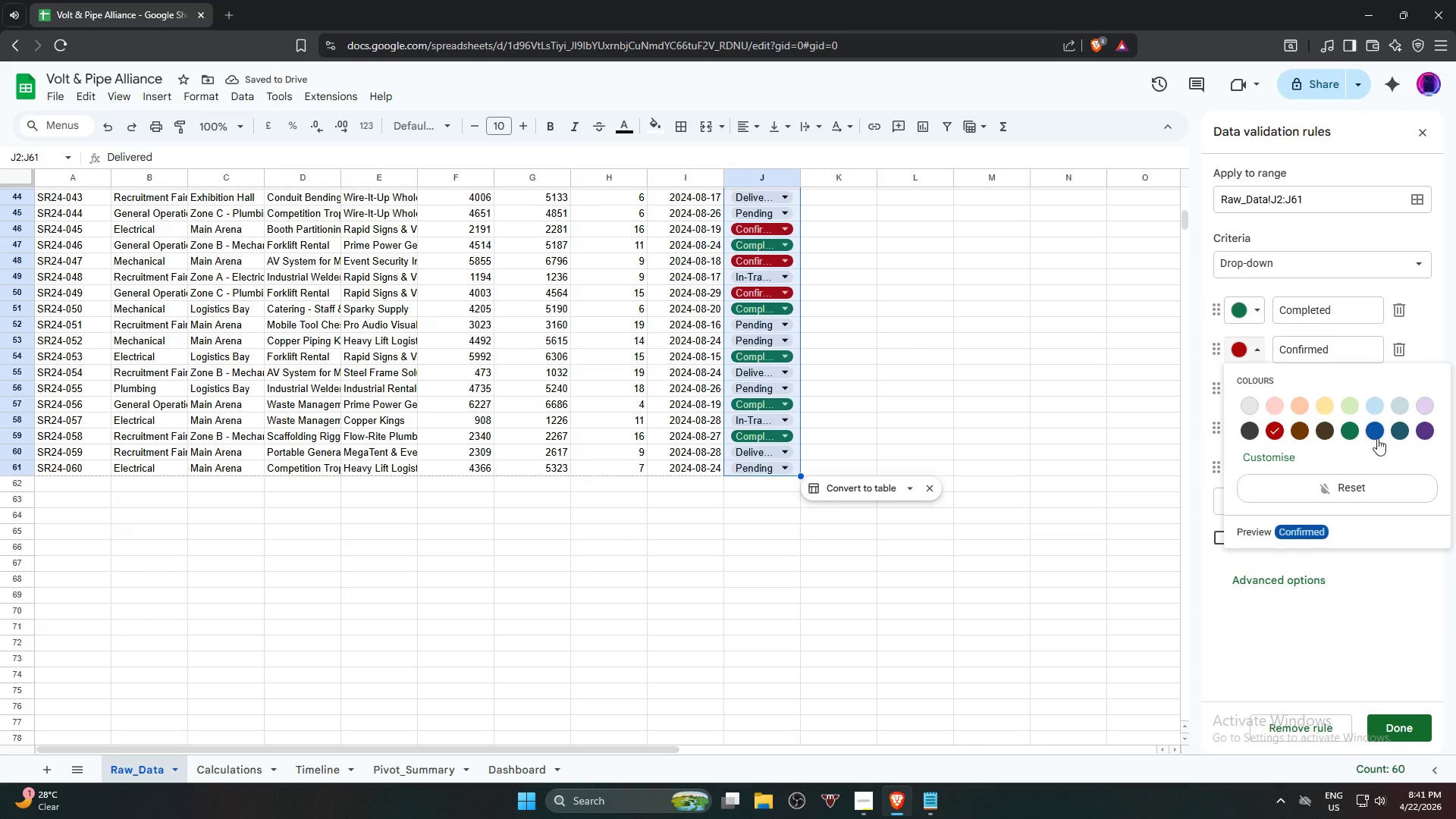 
left_click([1375, 433])
 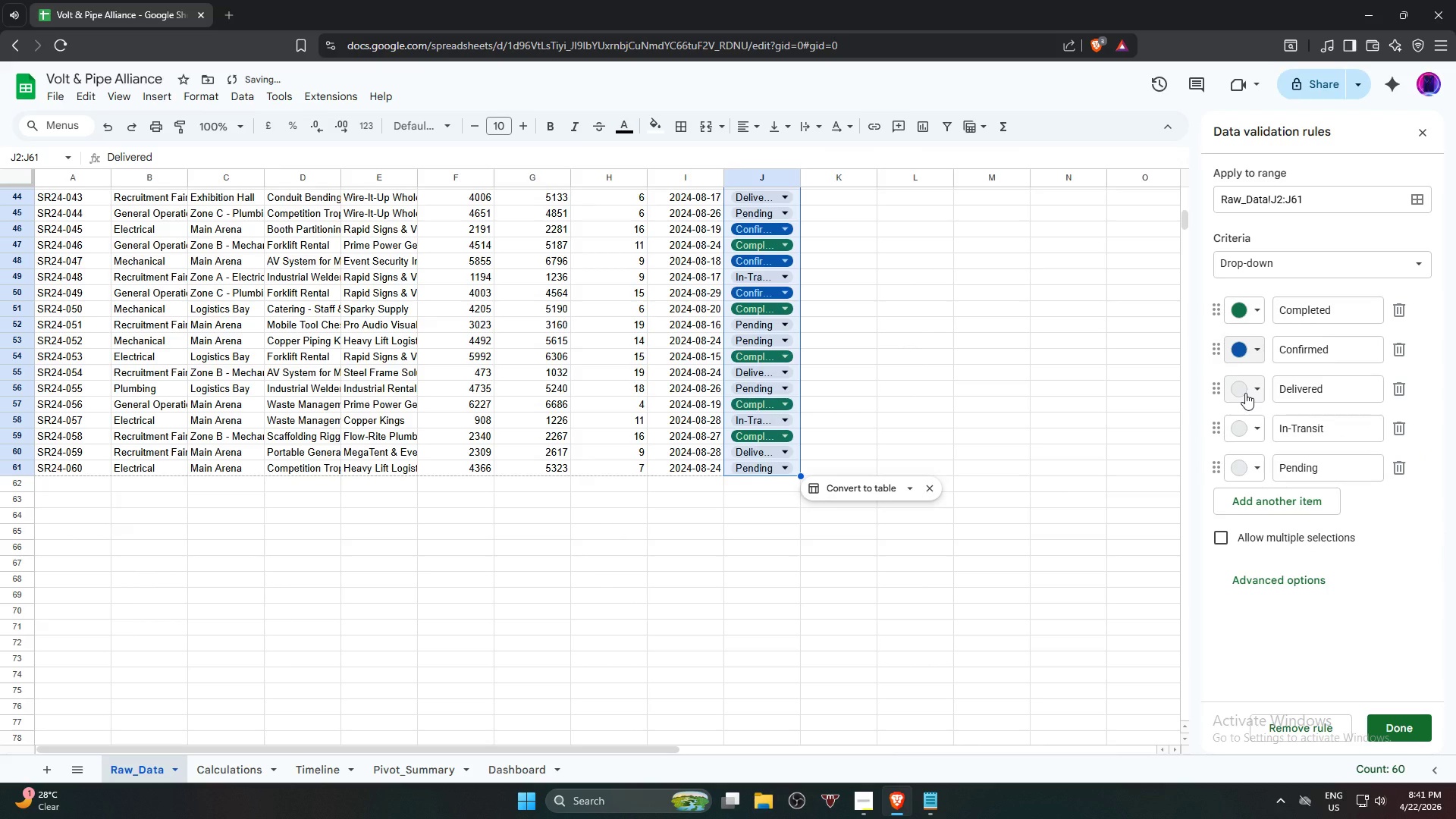 
left_click([1245, 393])
 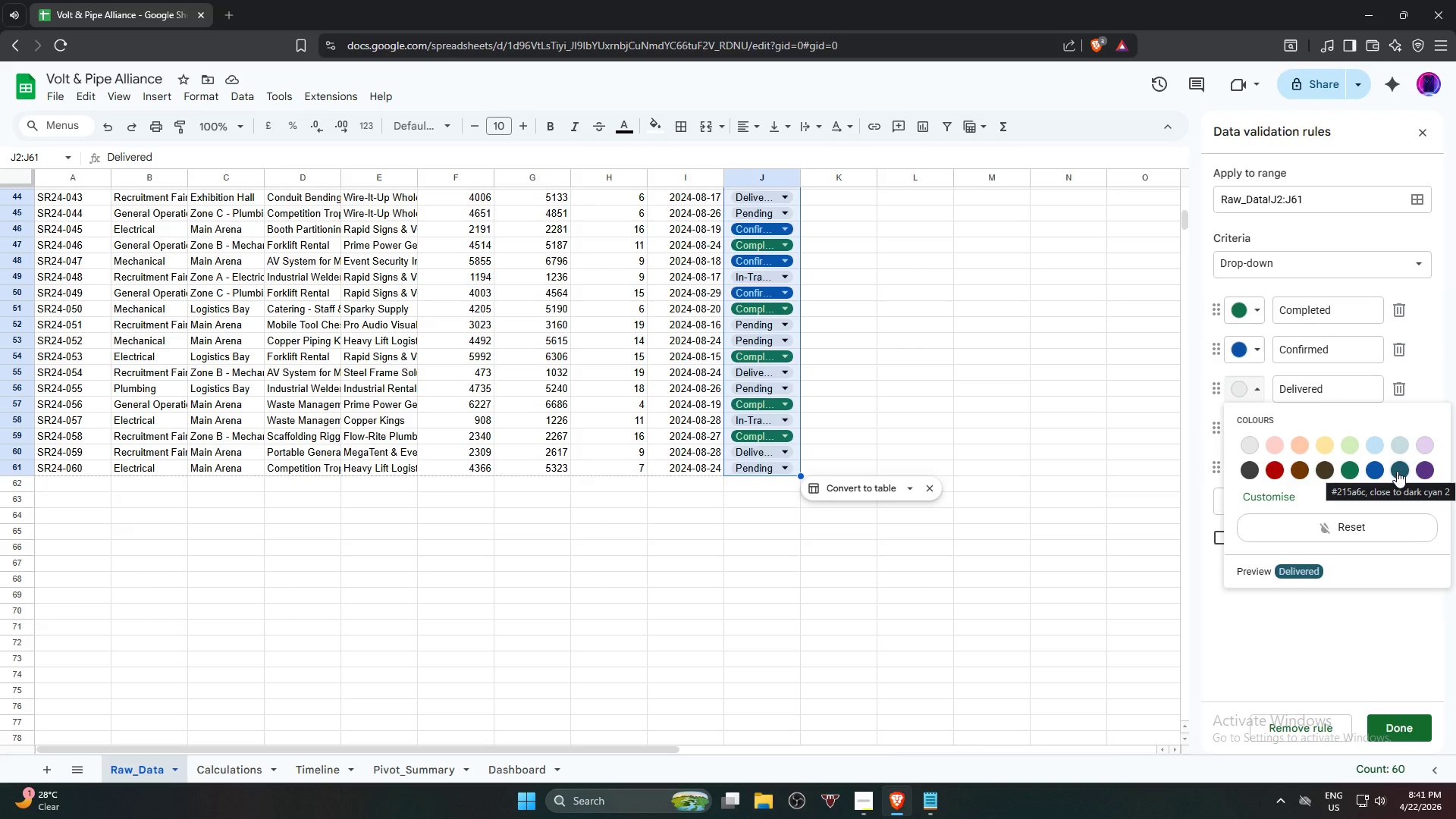 
wait(6.02)
 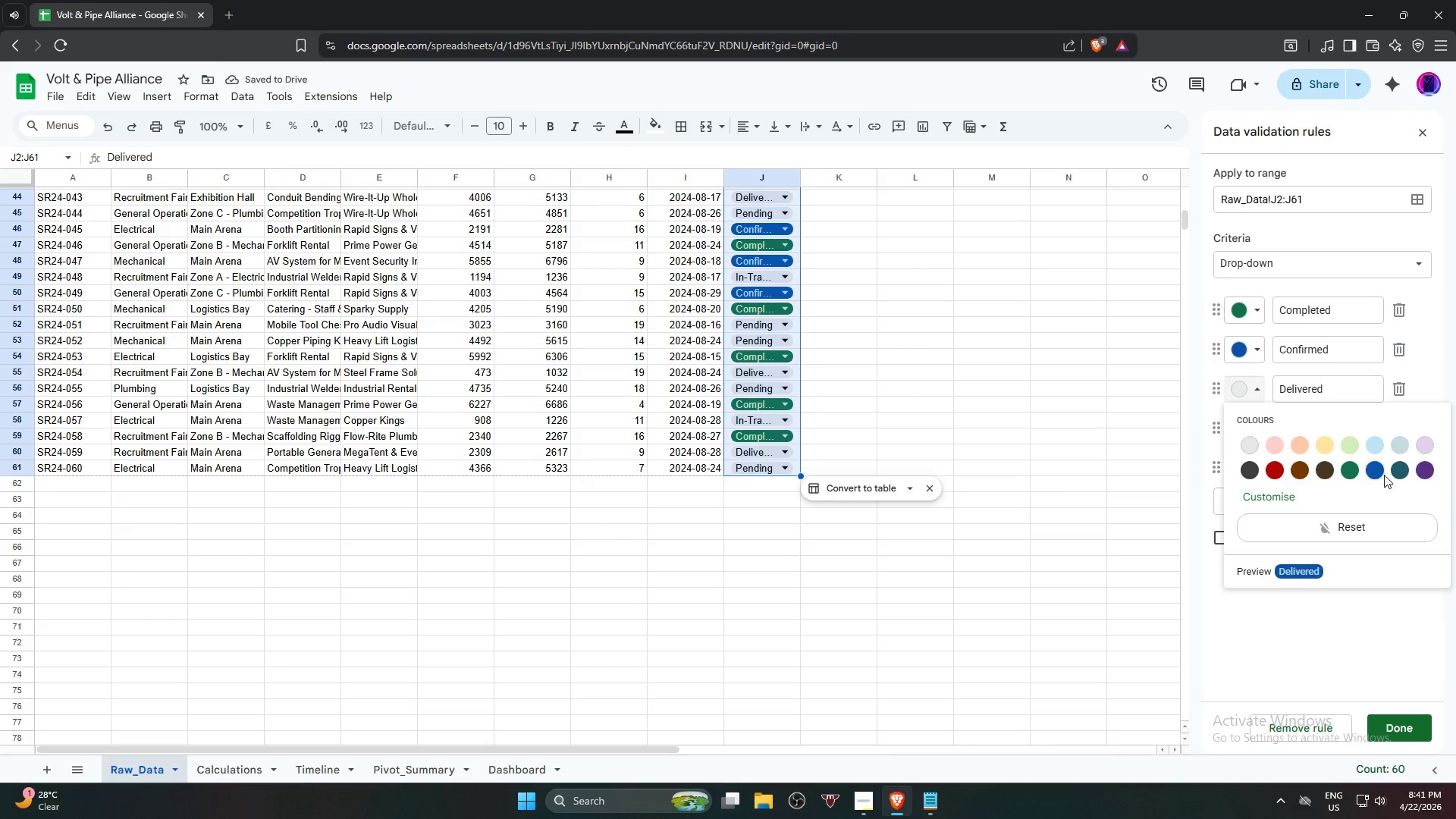 
left_click([1397, 471])
 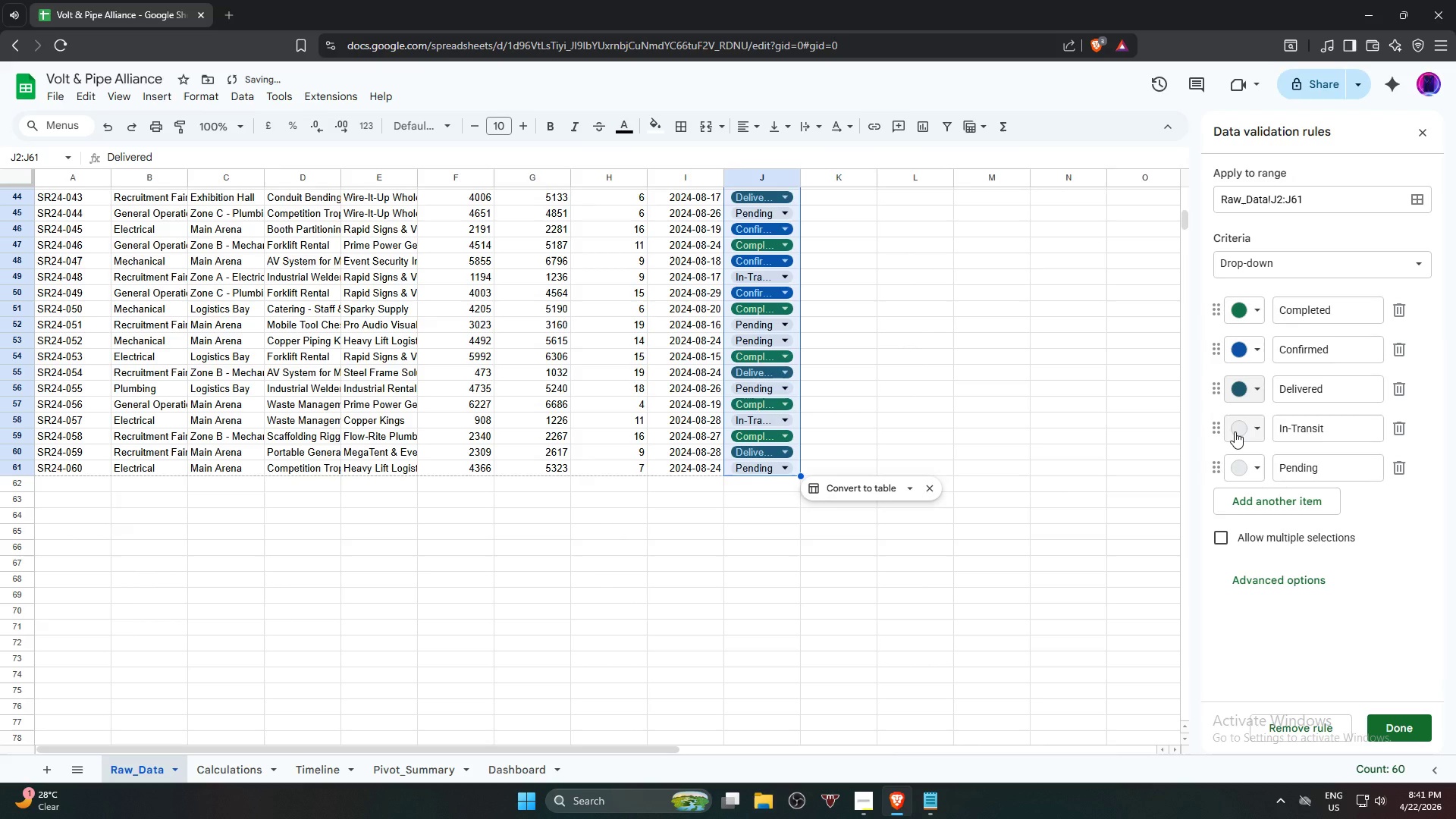 
left_click([1235, 431])
 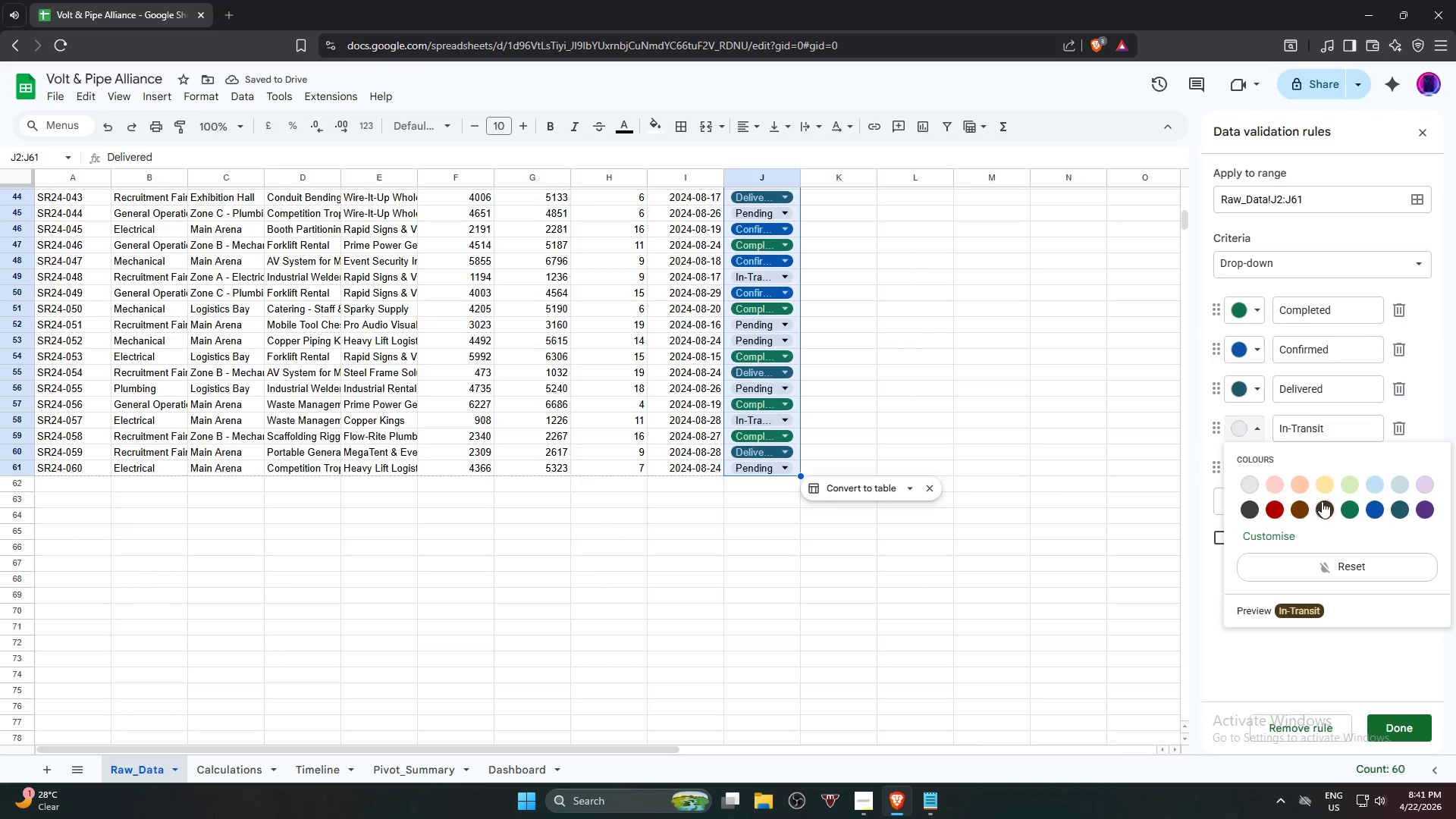 
left_click([1326, 490])
 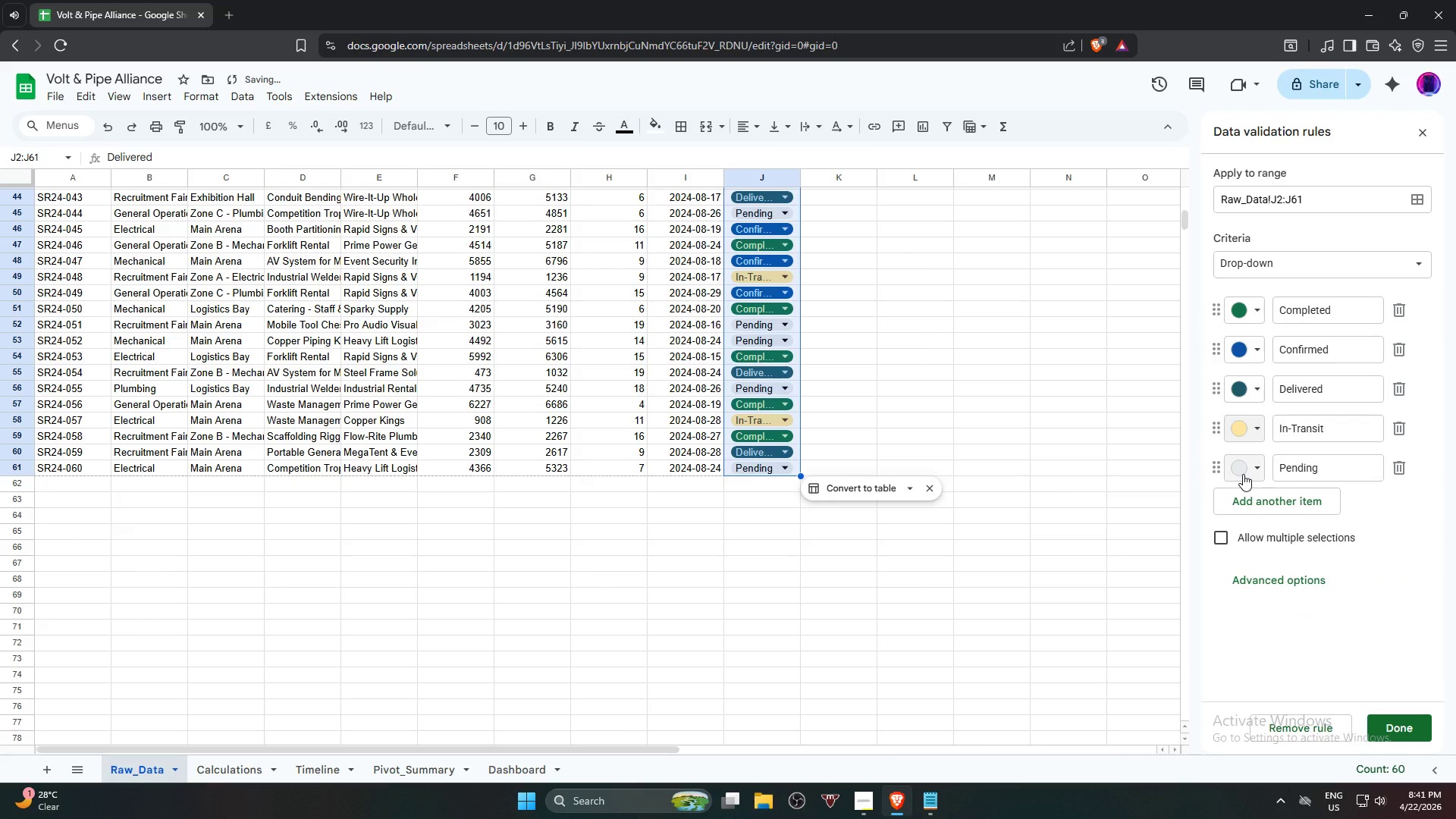 
left_click([1241, 472])
 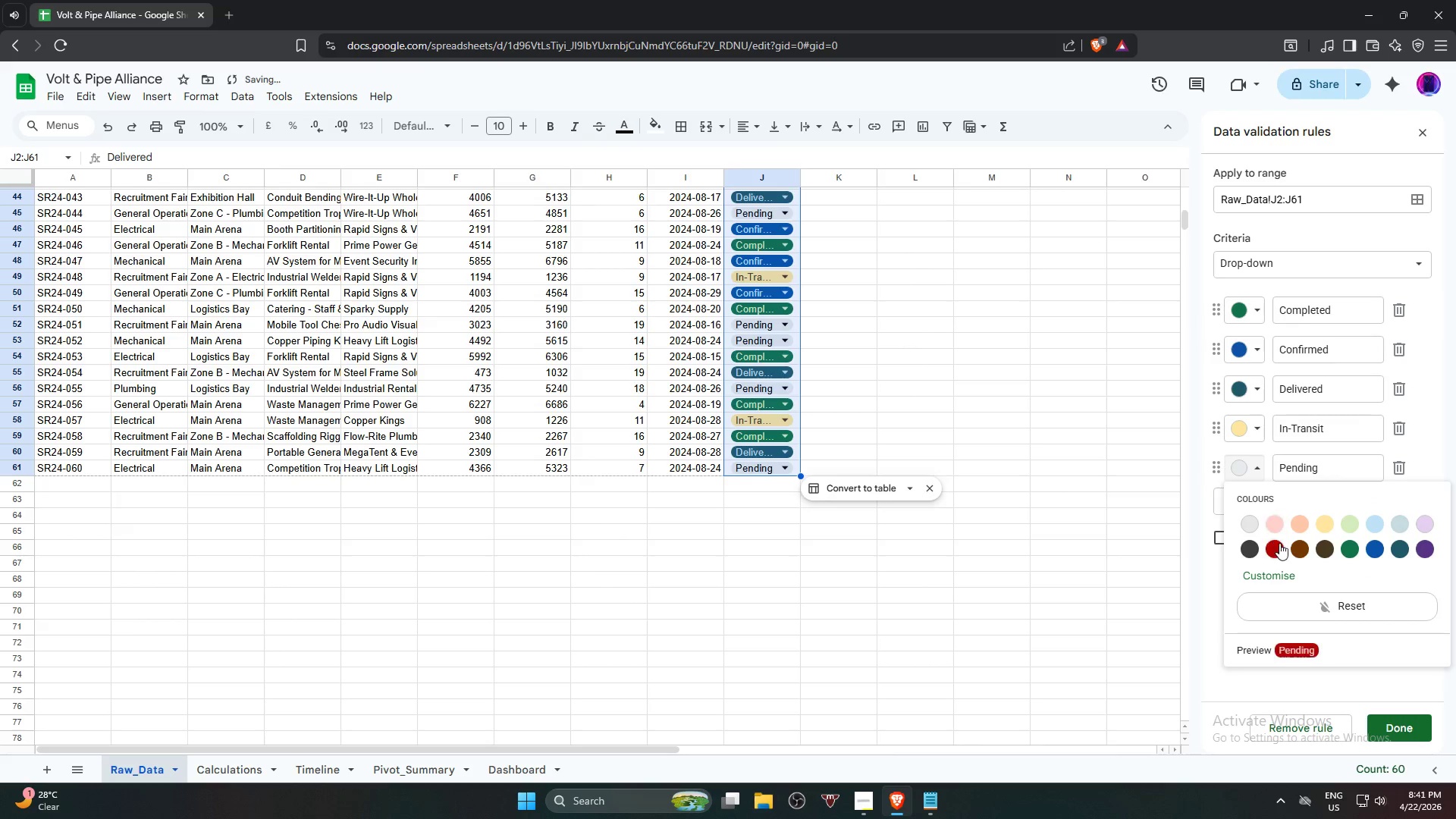 
left_click([1279, 548])
 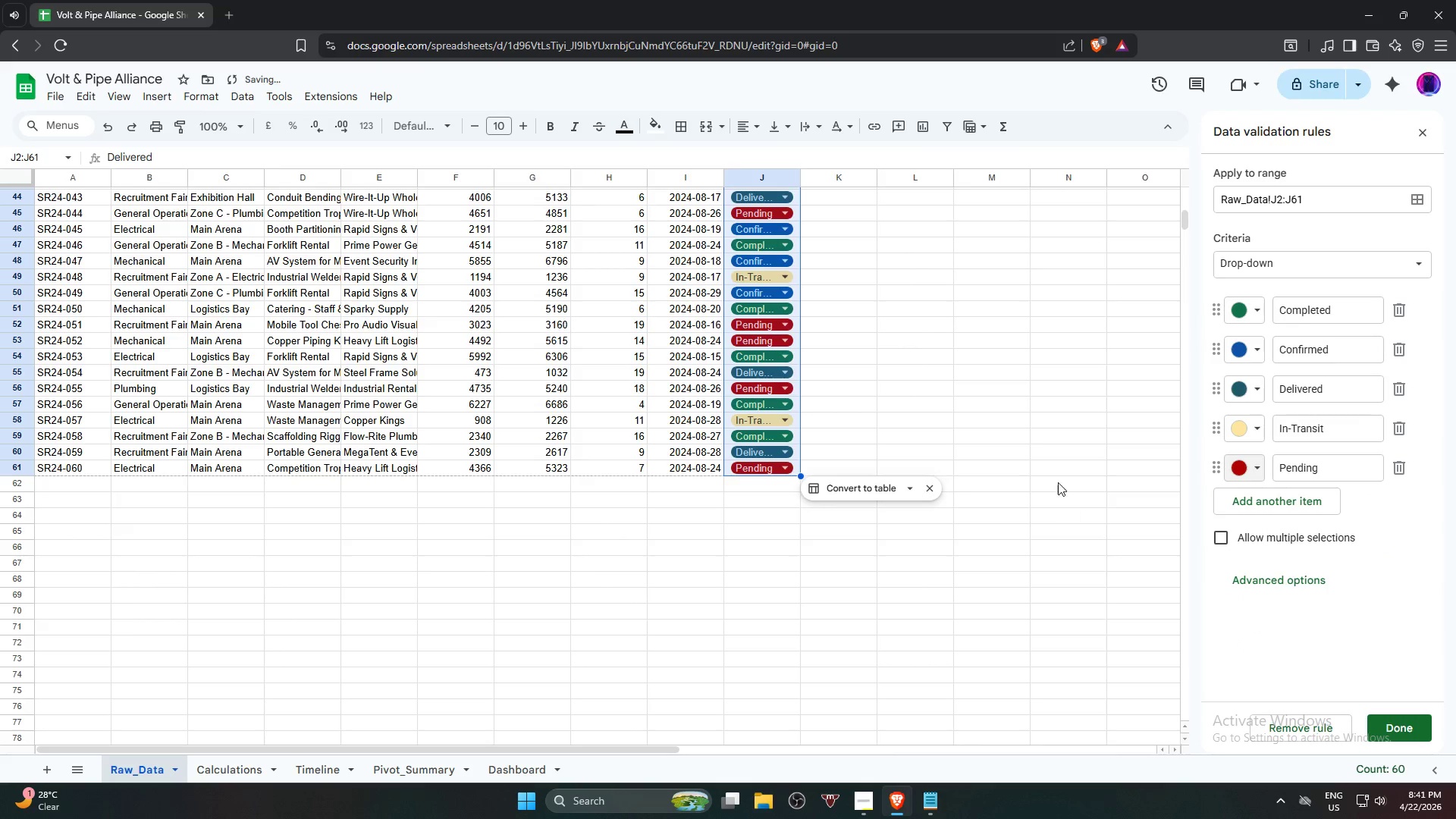 
left_click([1039, 436])
 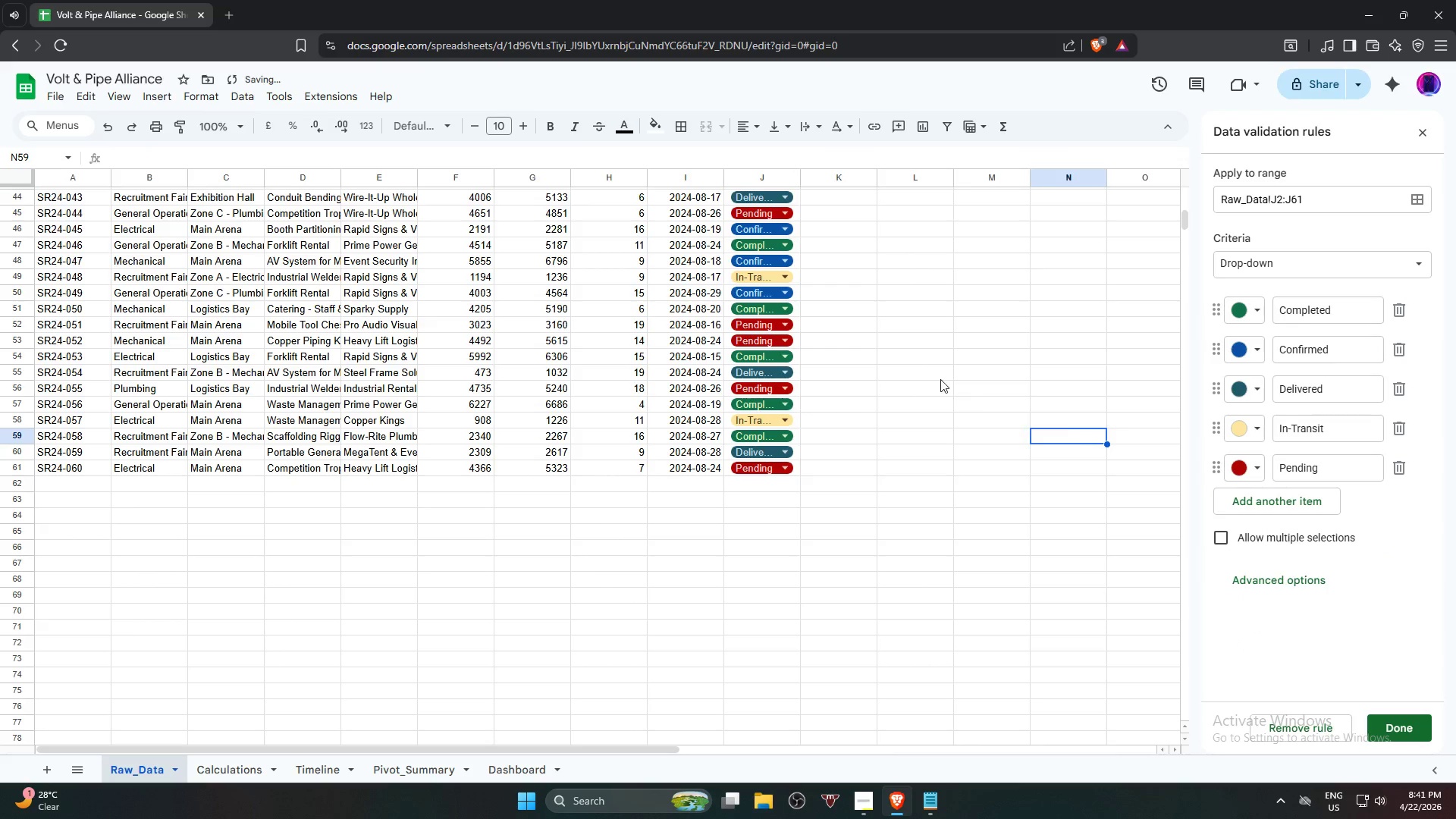 
scroll: coordinate [940, 379], scroll_direction: up, amount: 13.0
 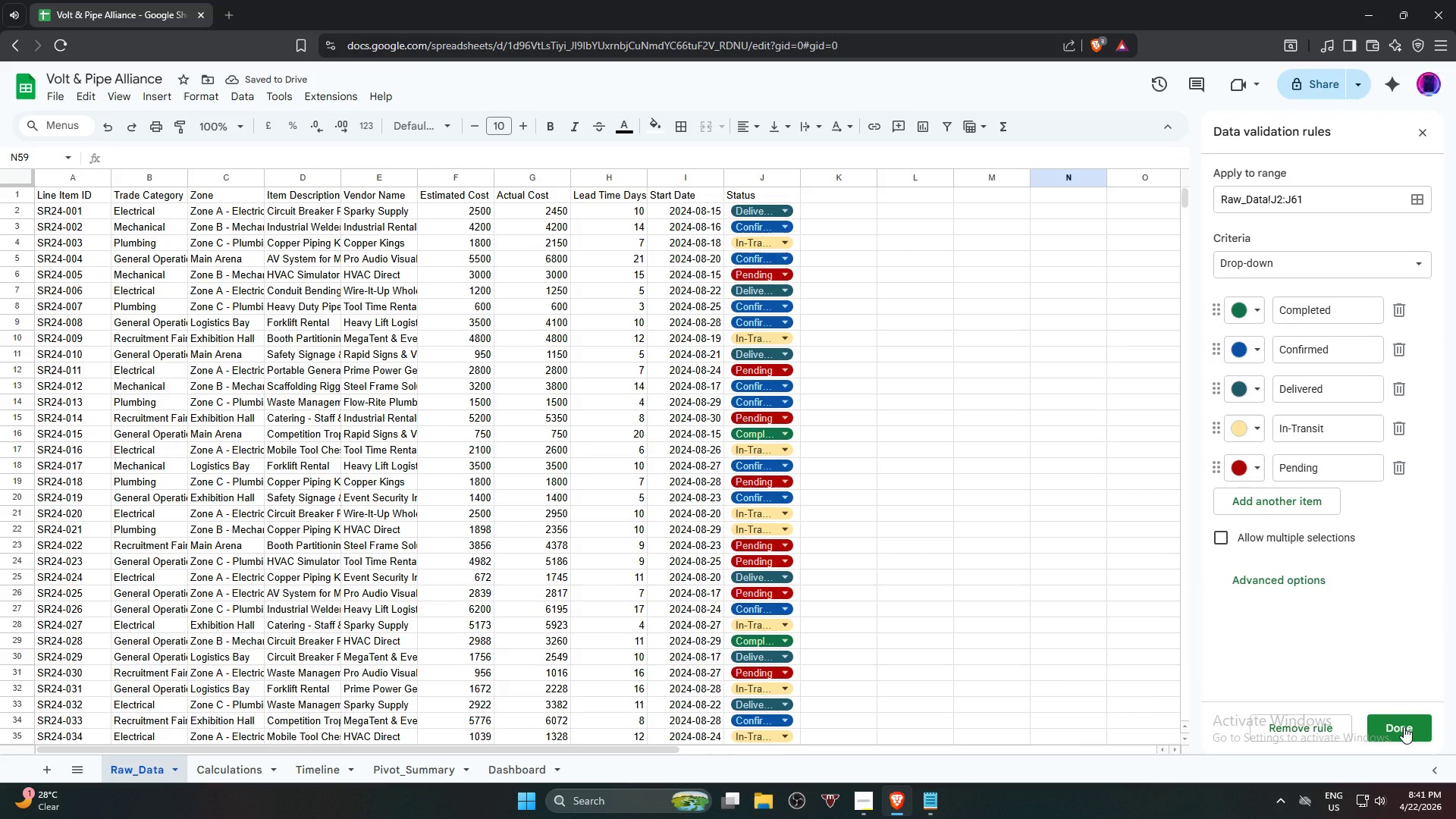 
left_click([1404, 726])
 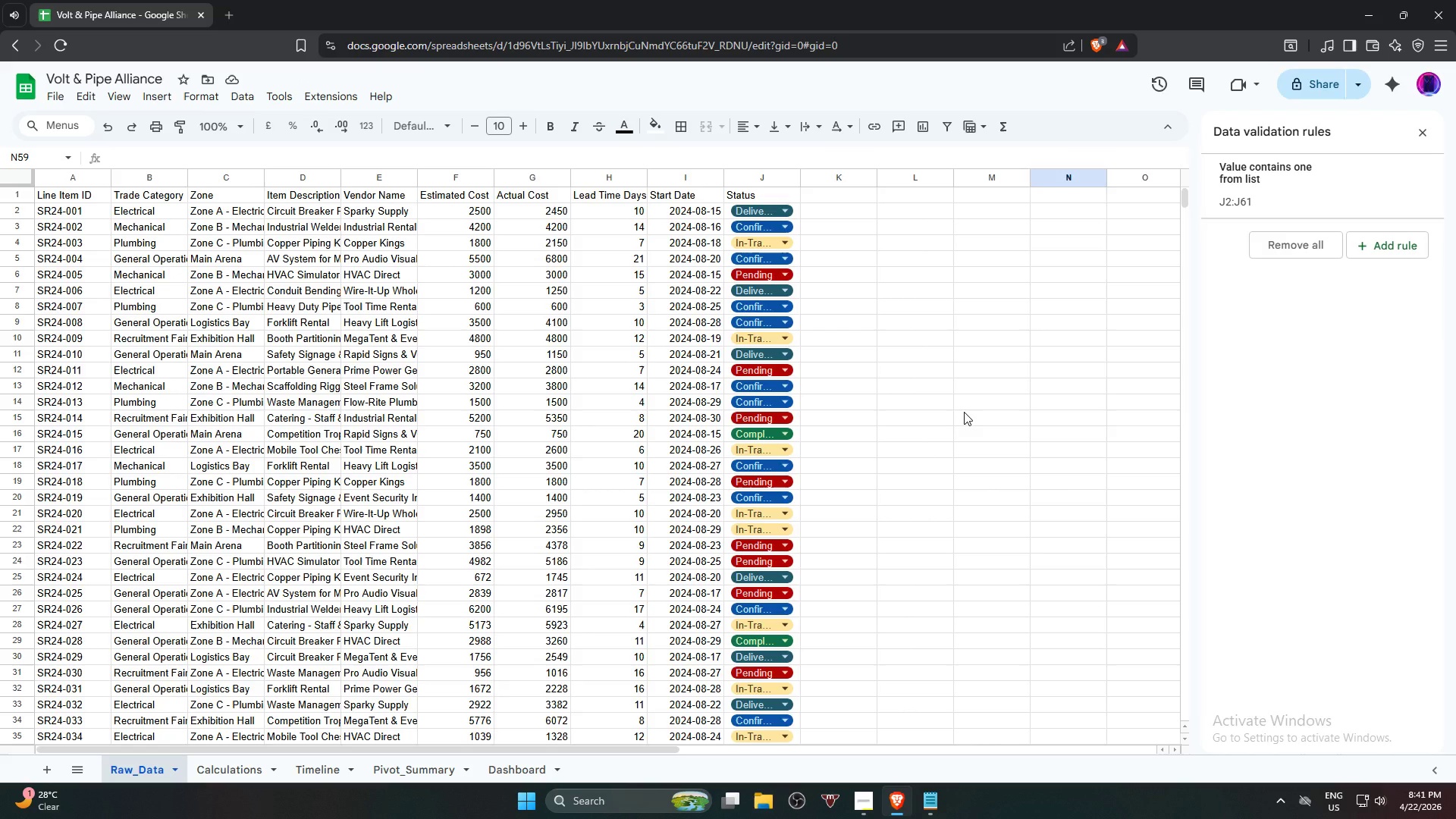 
wait(13.23)
 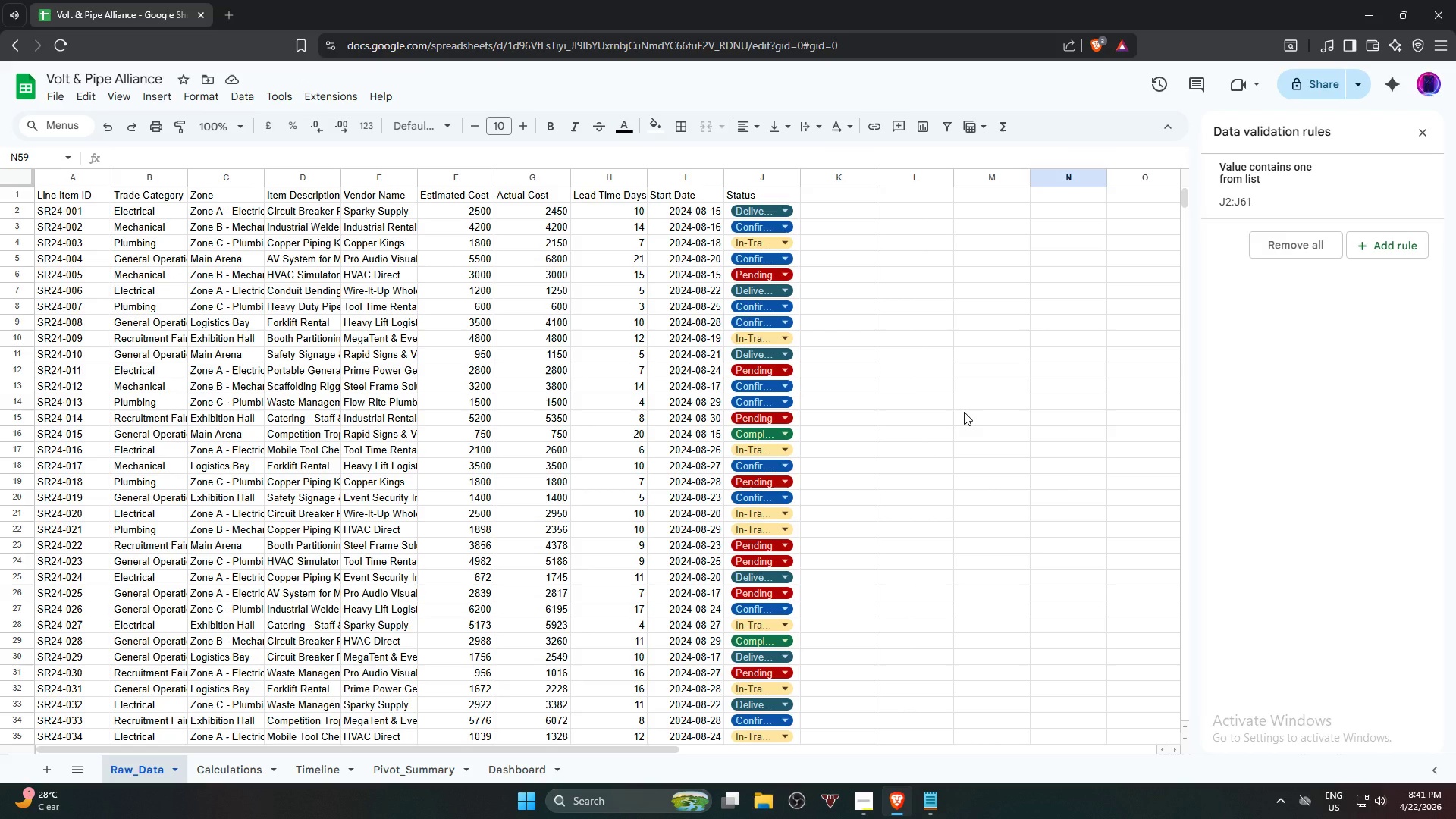 
left_click([513, 771])
 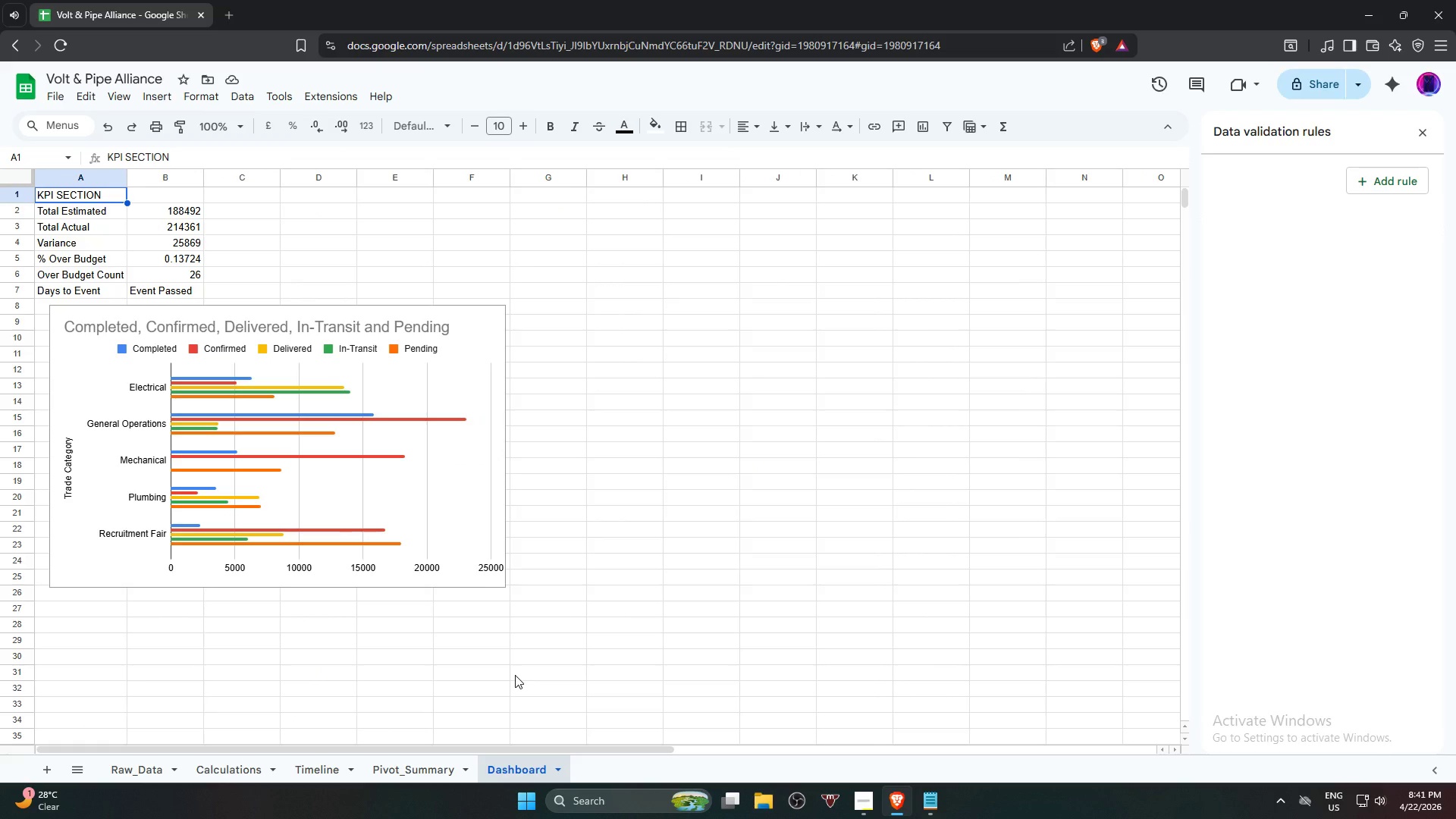 
wait(6.77)
 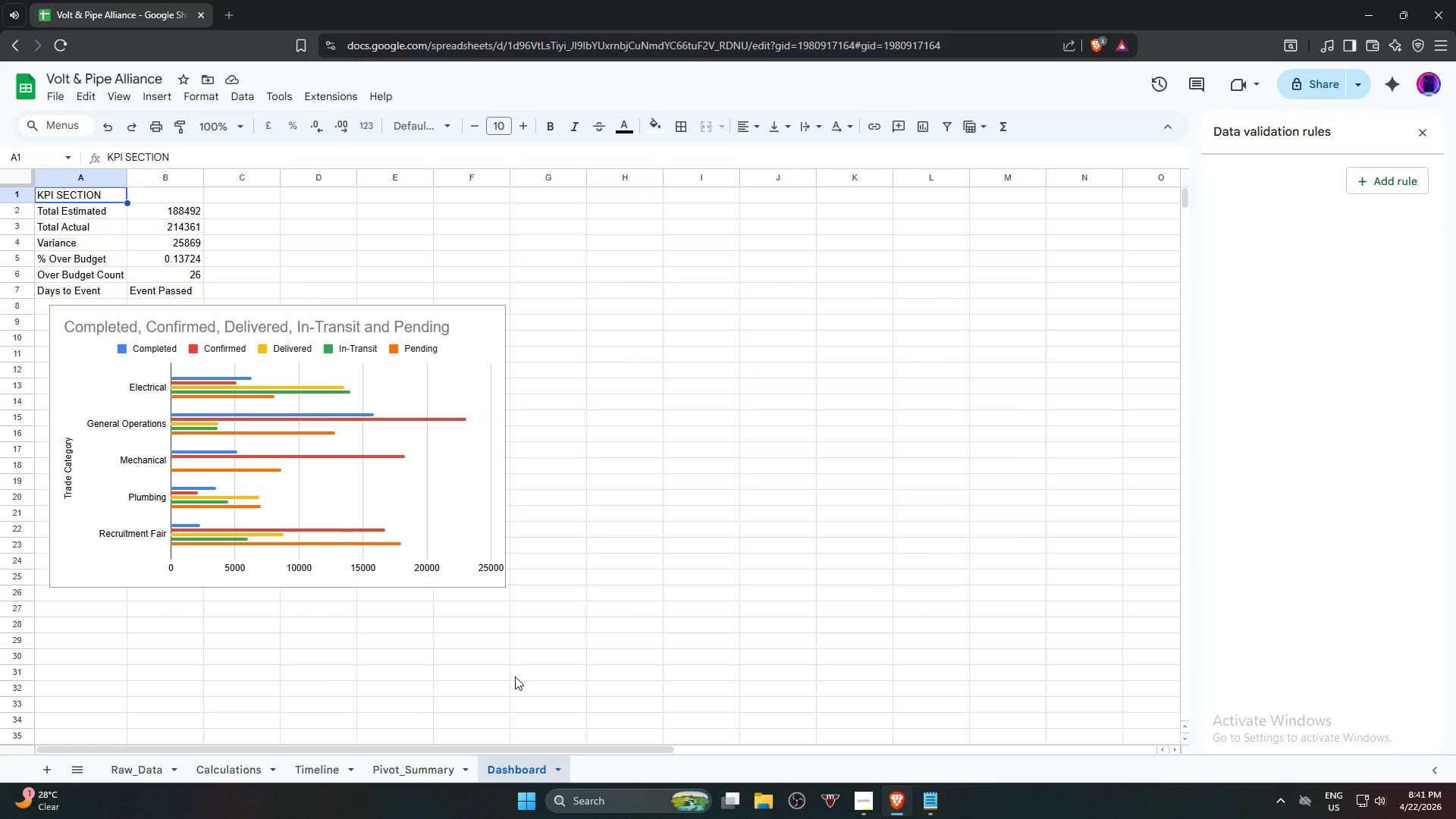 
left_click([422, 777])
 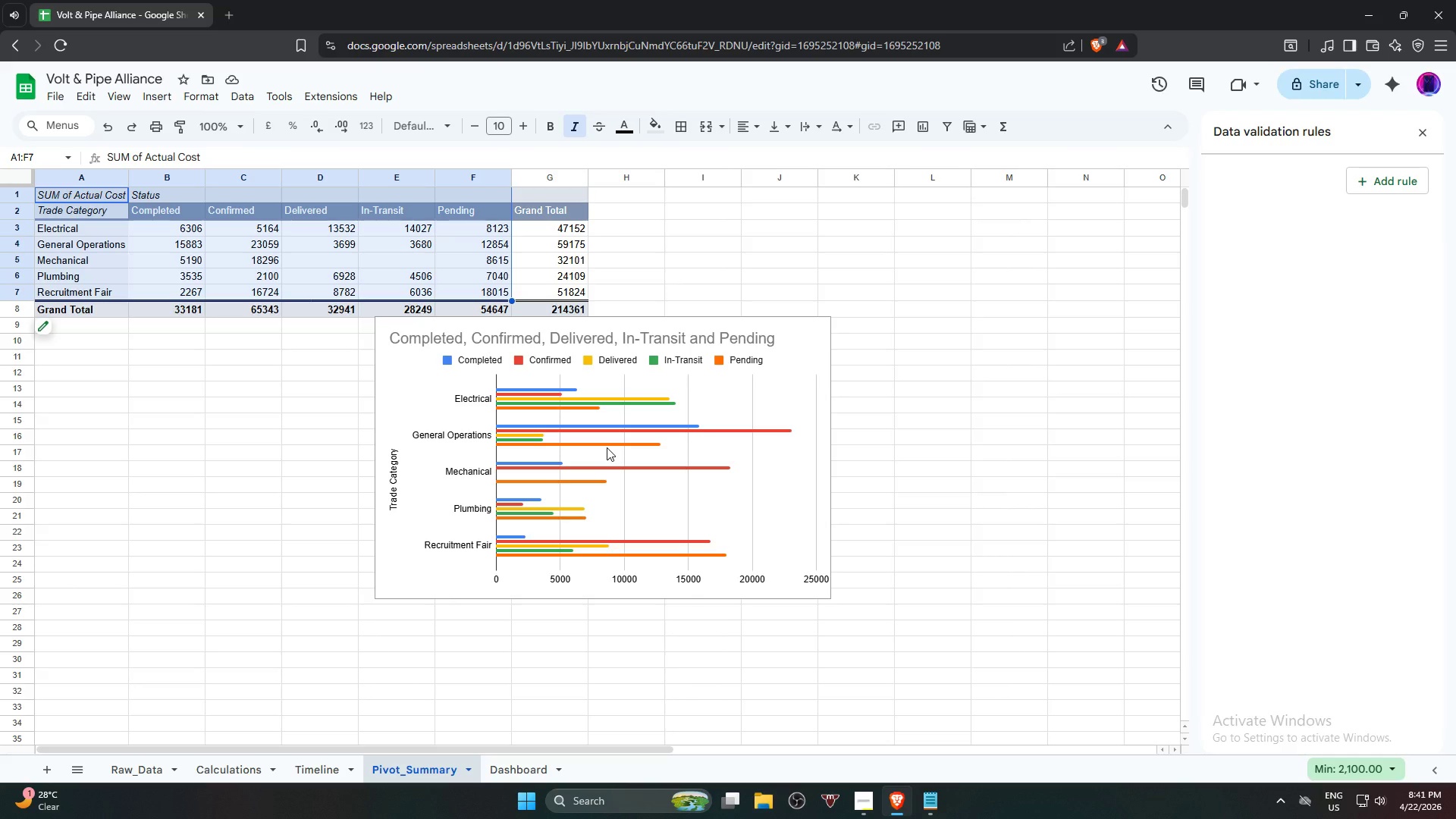 
wait(5.81)
 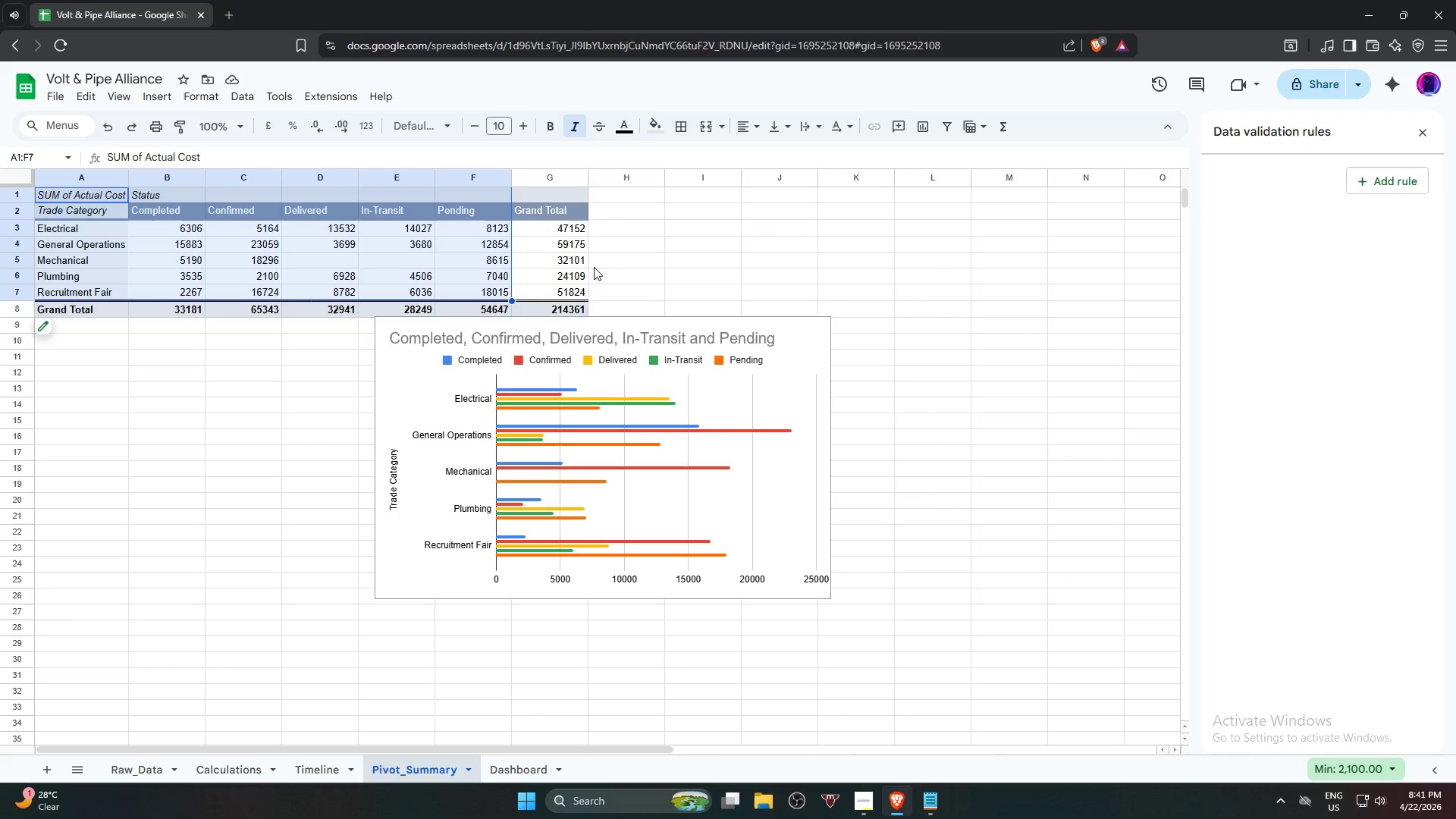 
left_click([149, 317])
 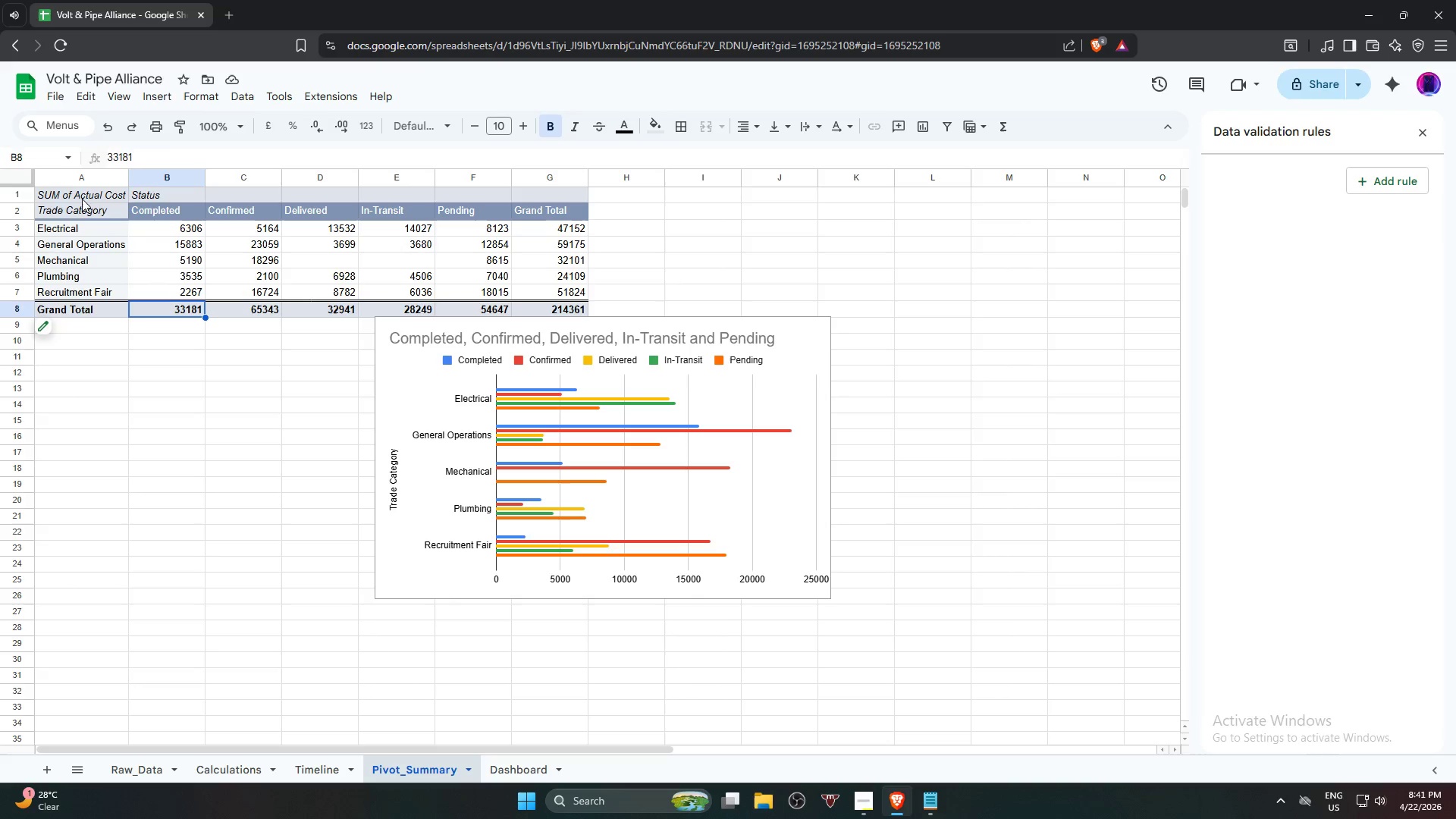 
left_click([82, 199])
 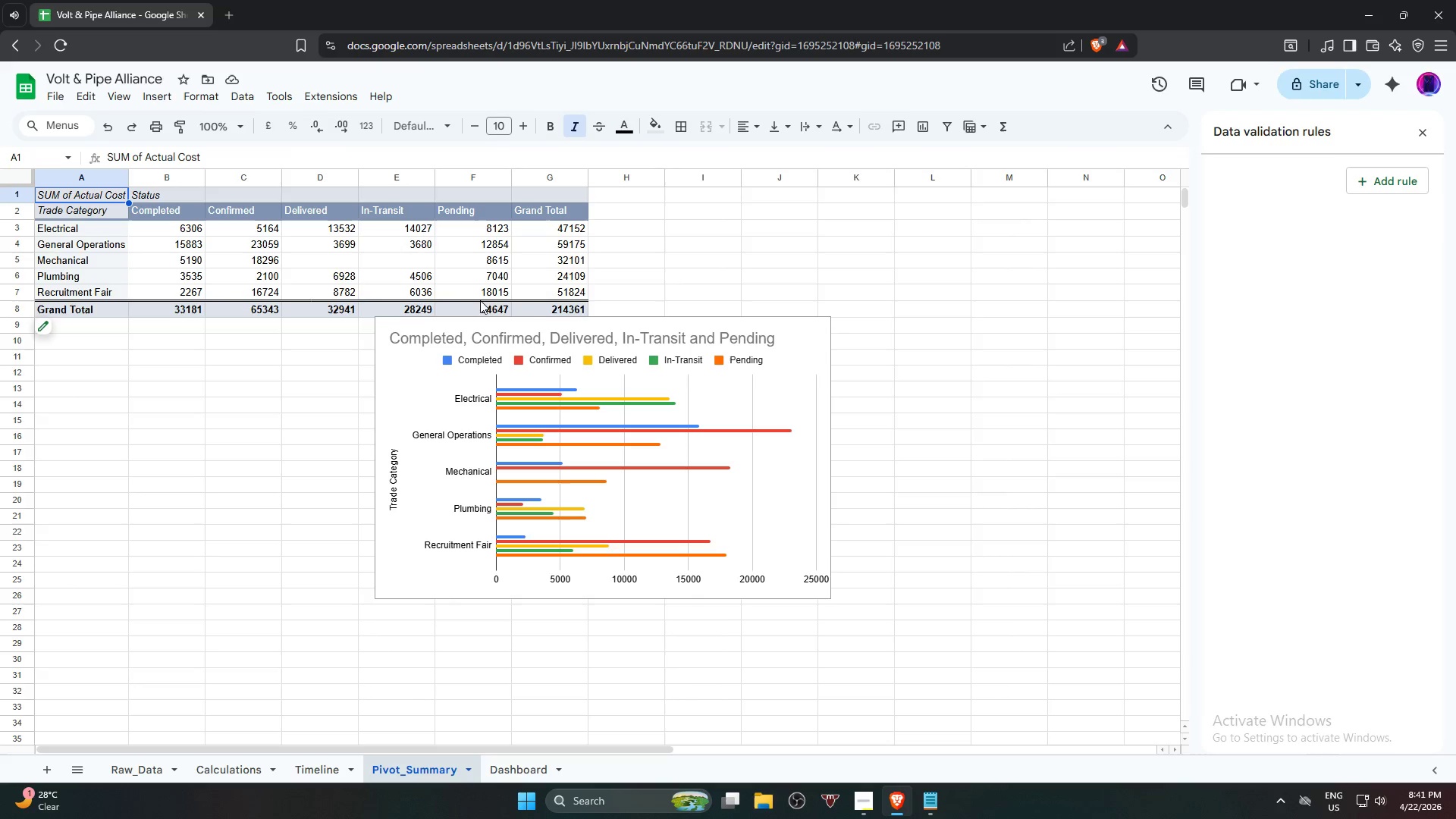 
hold_key(key=ShiftLeft, duration=0.59)
left_click([539, 312])
 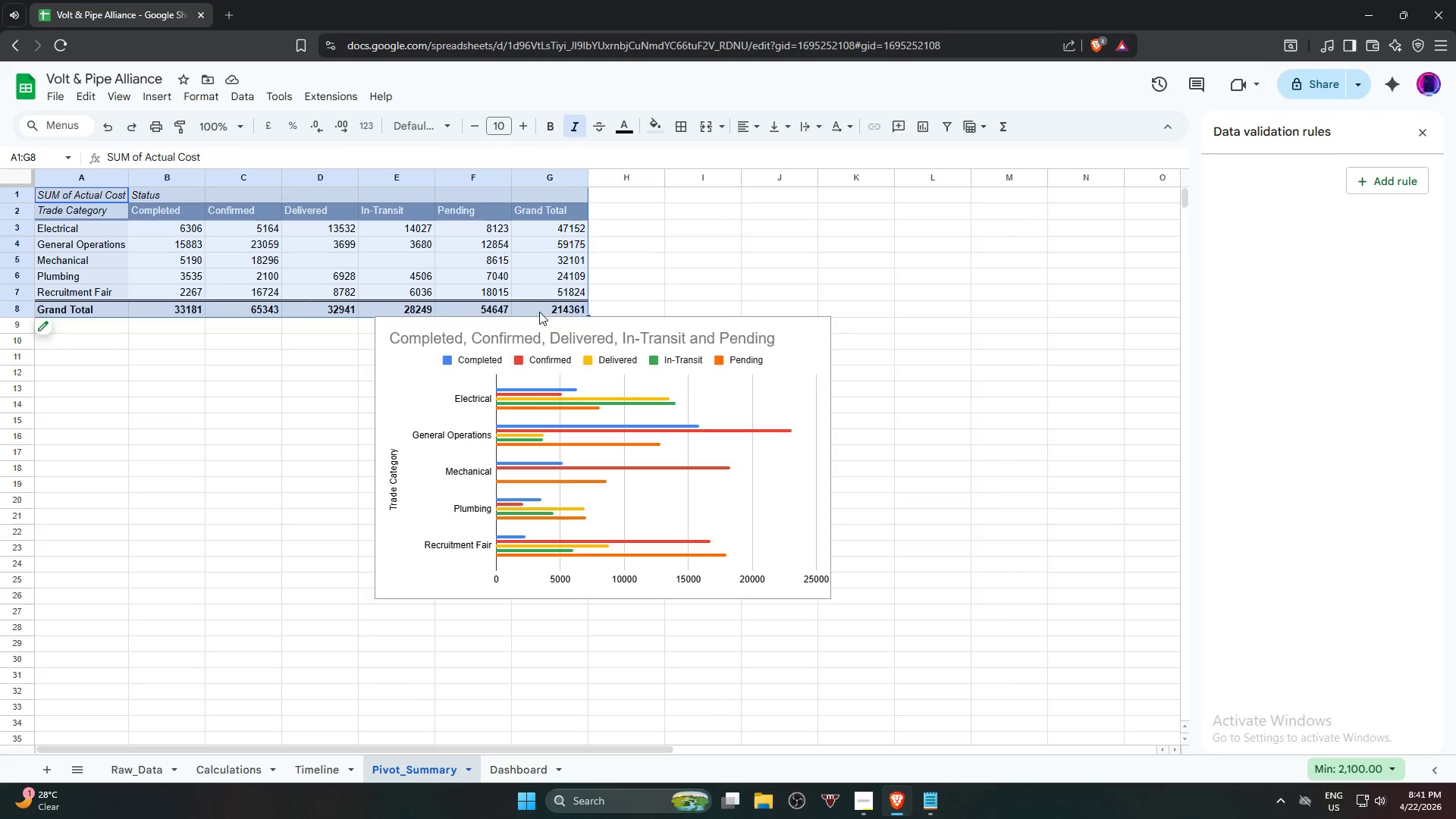 
key(Control+C)
 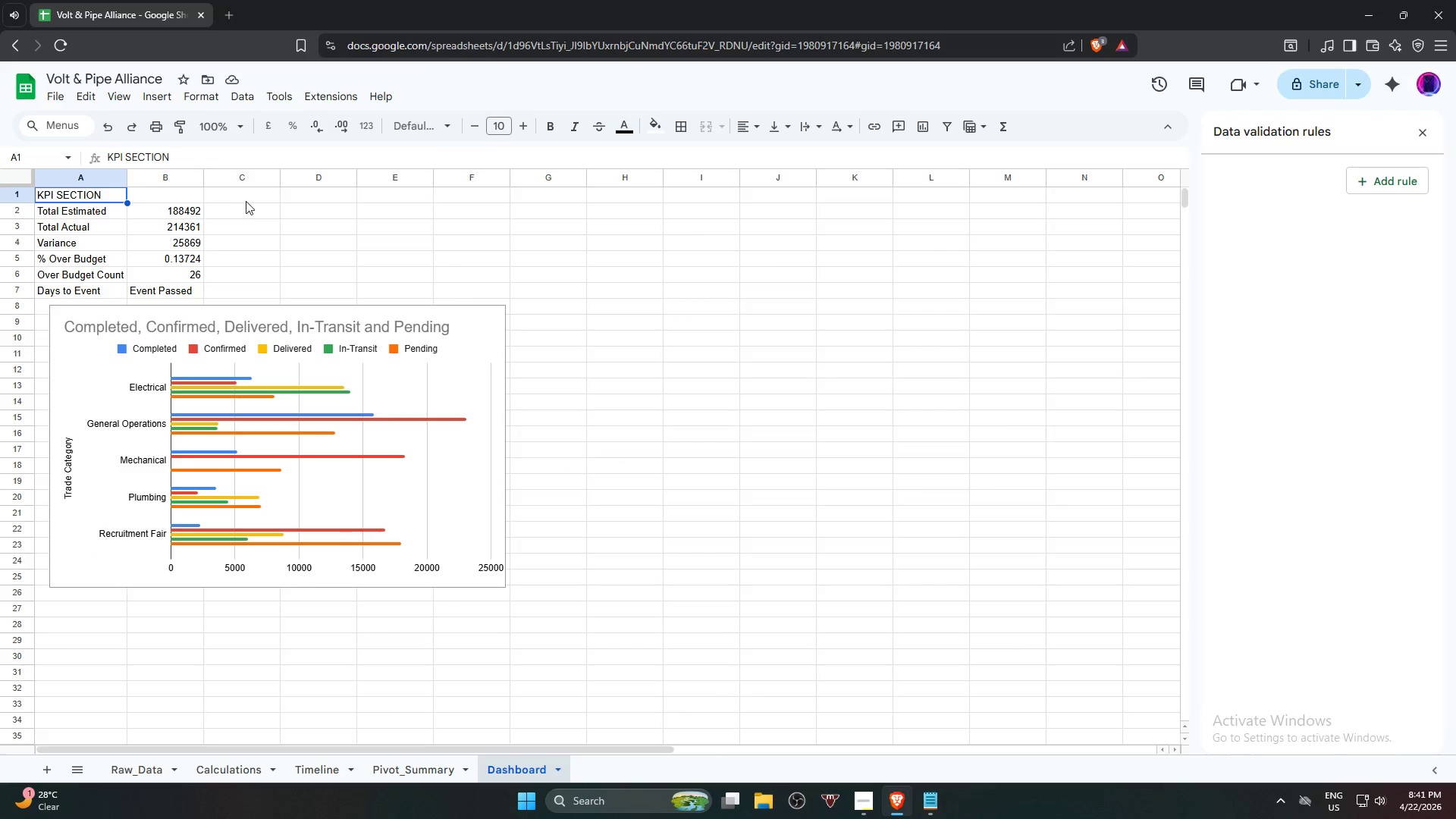 
key(Control+V)
 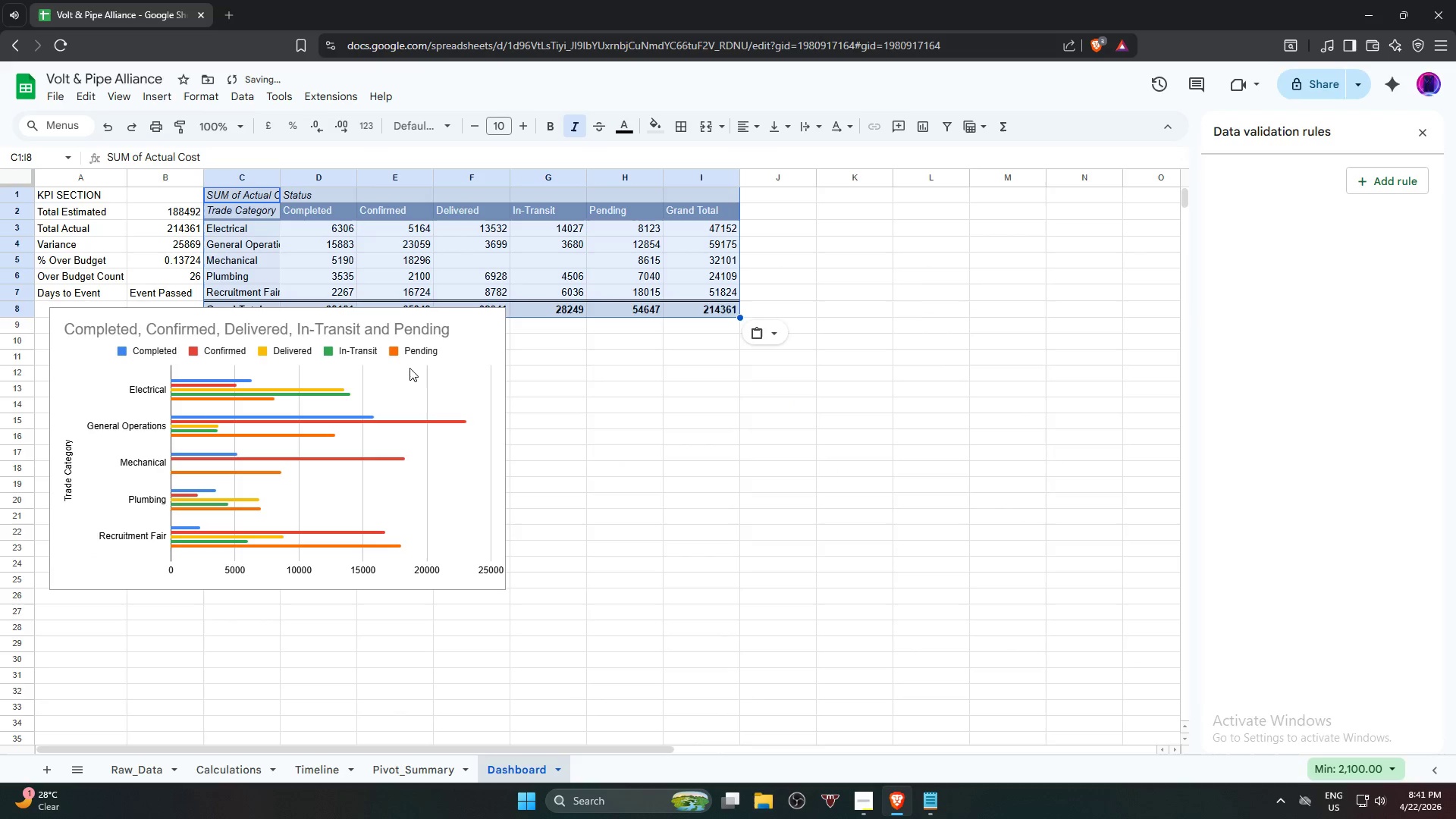 
left_click([413, 383])
 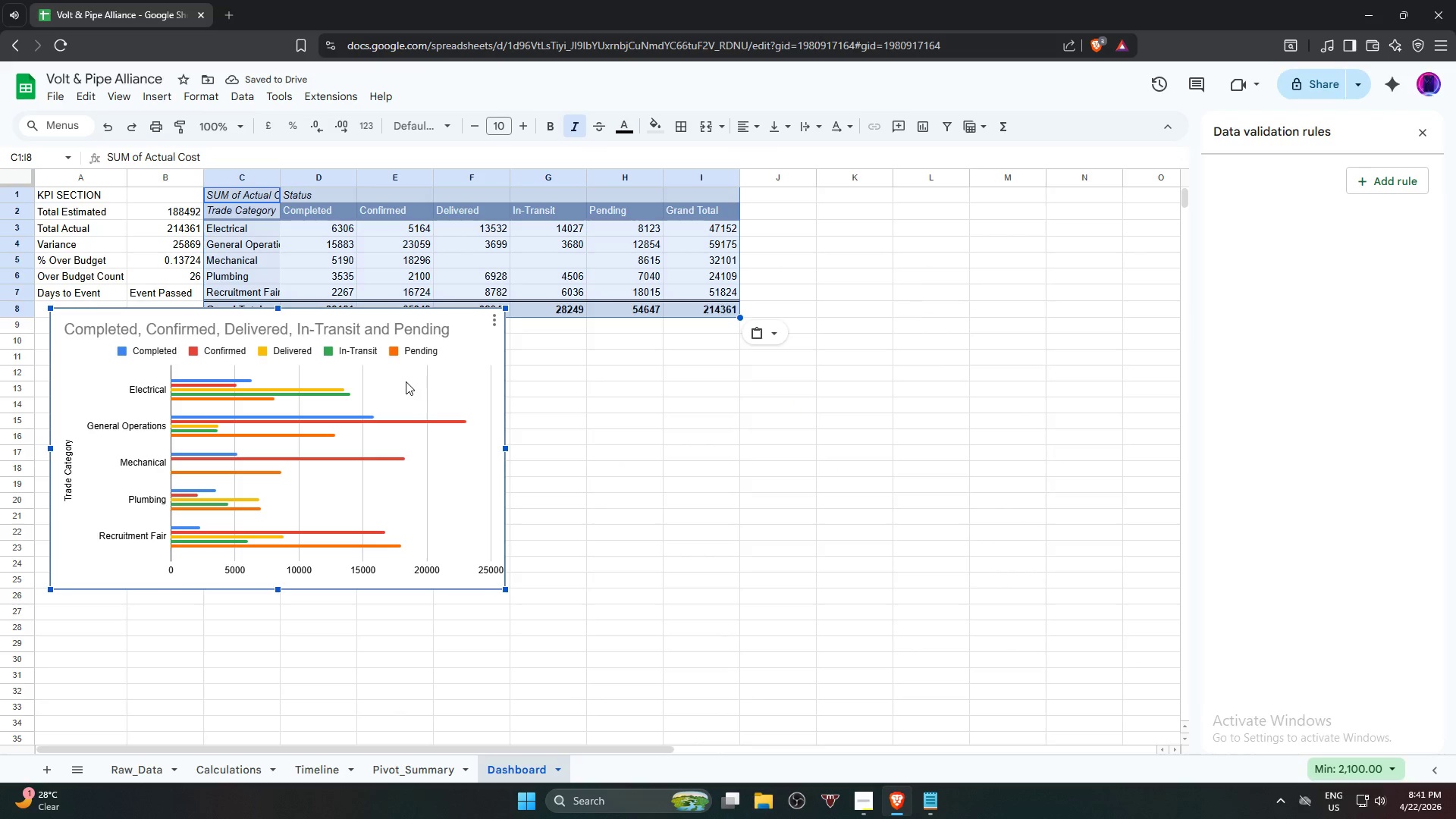 
left_click_drag(start_coordinate=[405, 381], to_coordinate=[397, 455])
 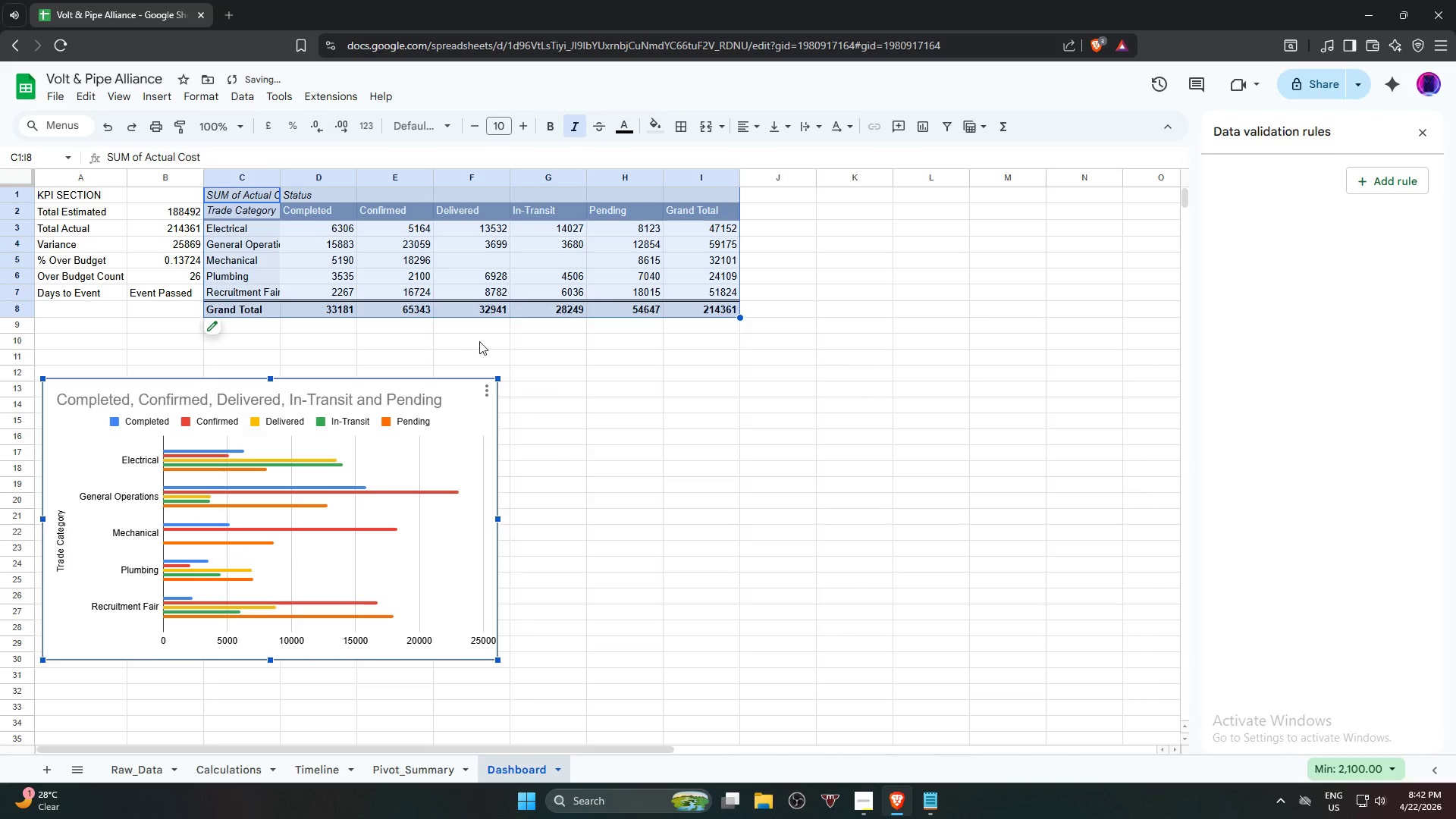 
left_click([563, 391])
 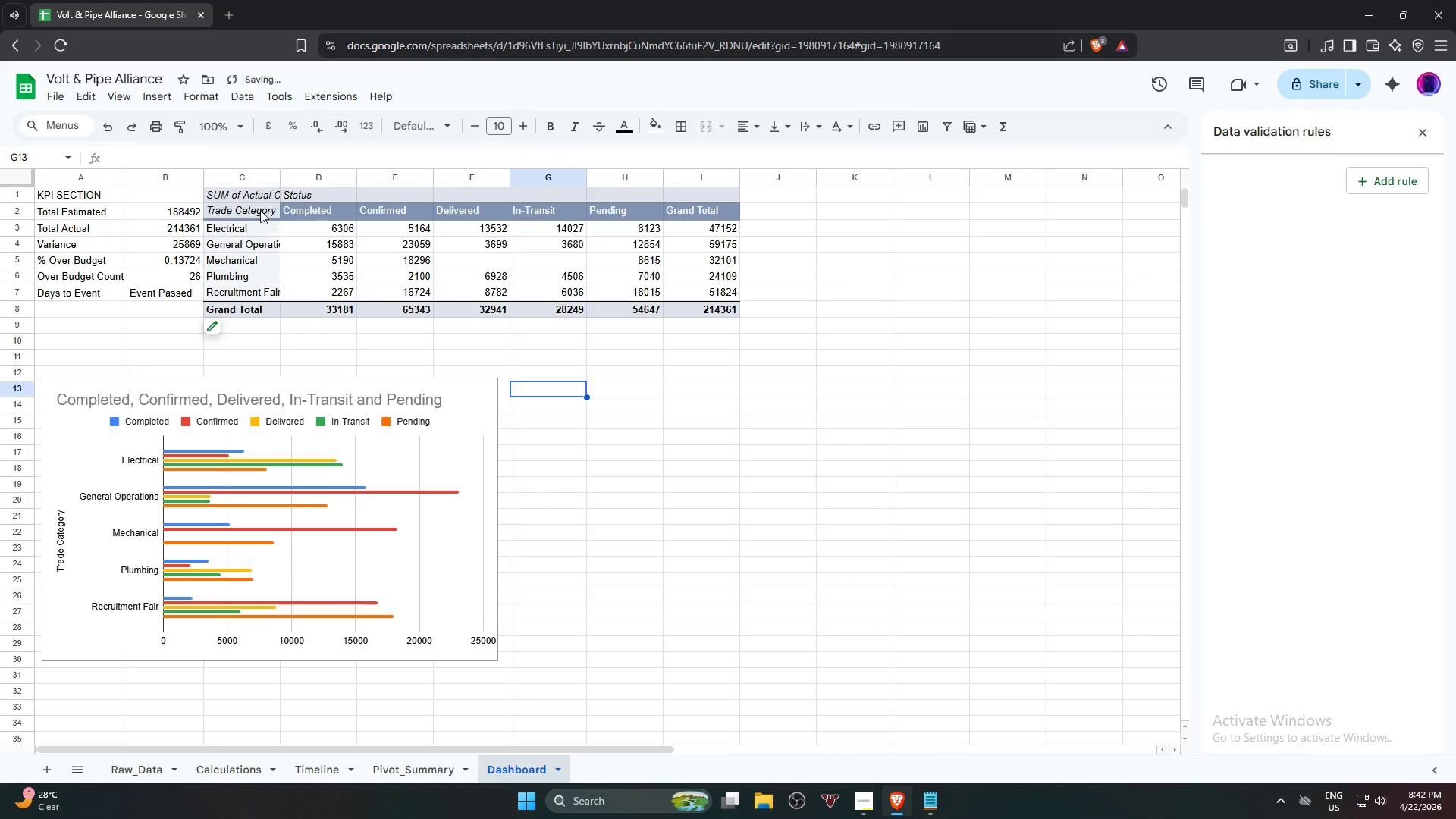 
left_click([253, 199])
 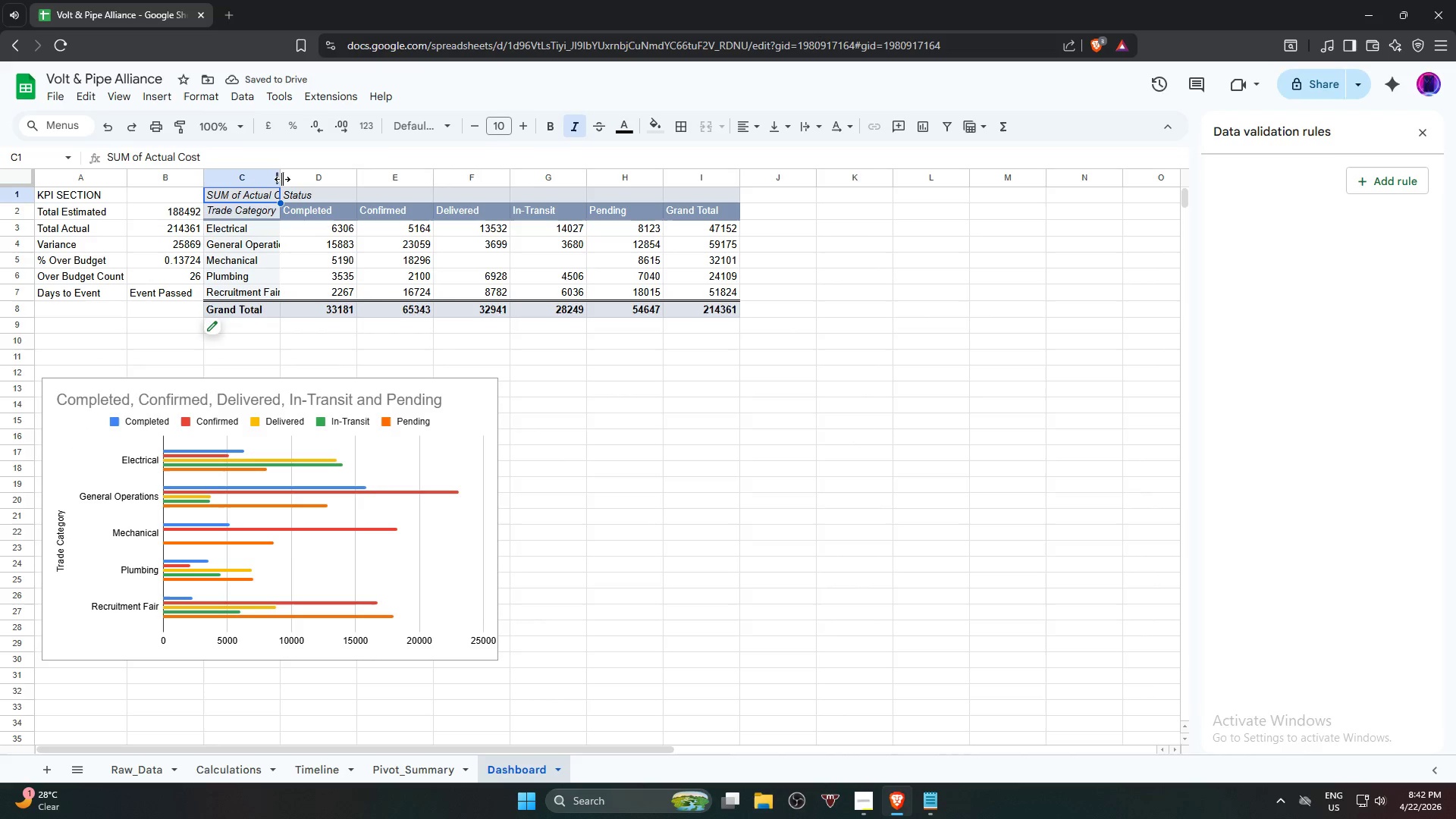 
key(Control+Z)
 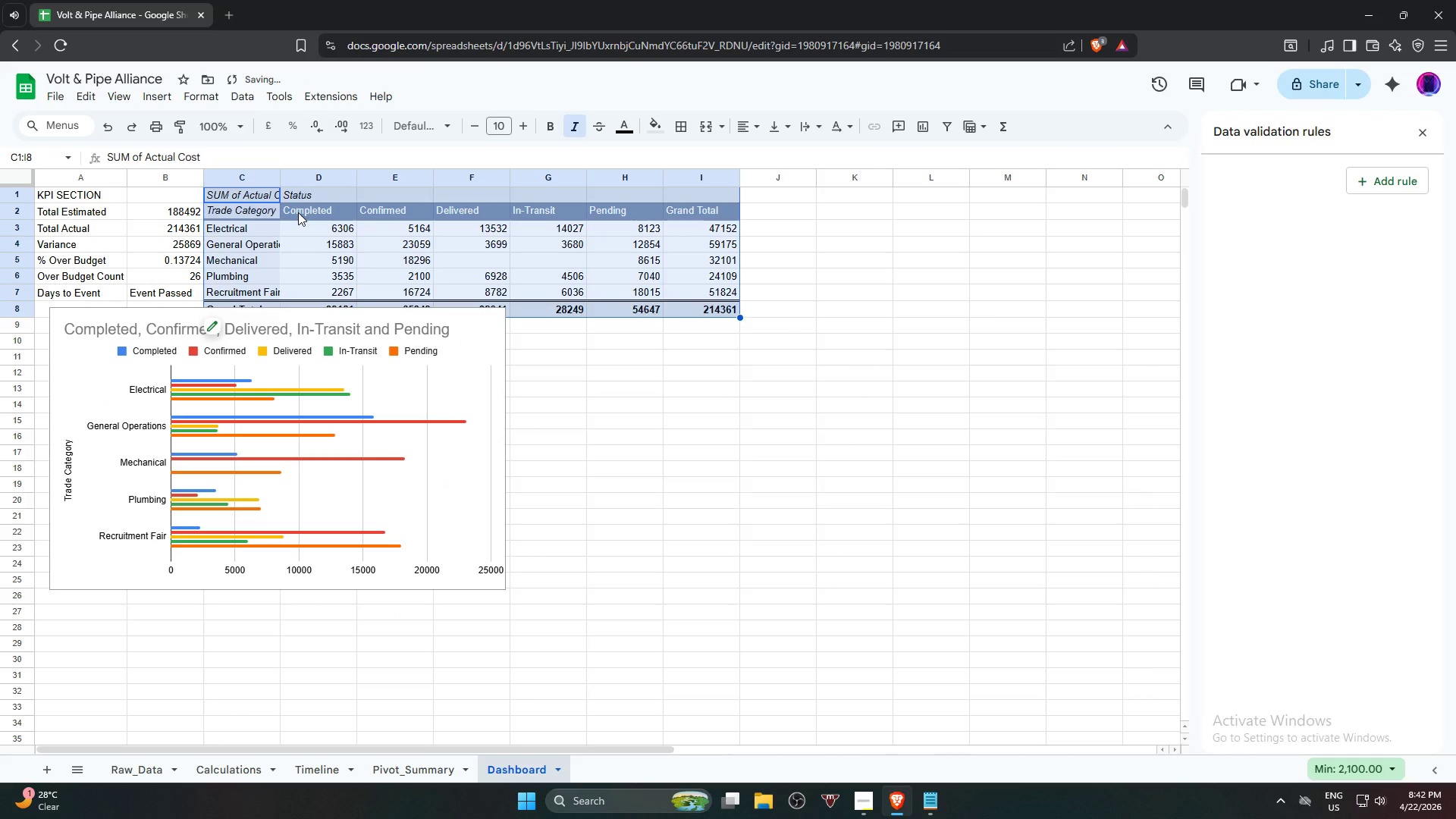 
key(Control+Z)
 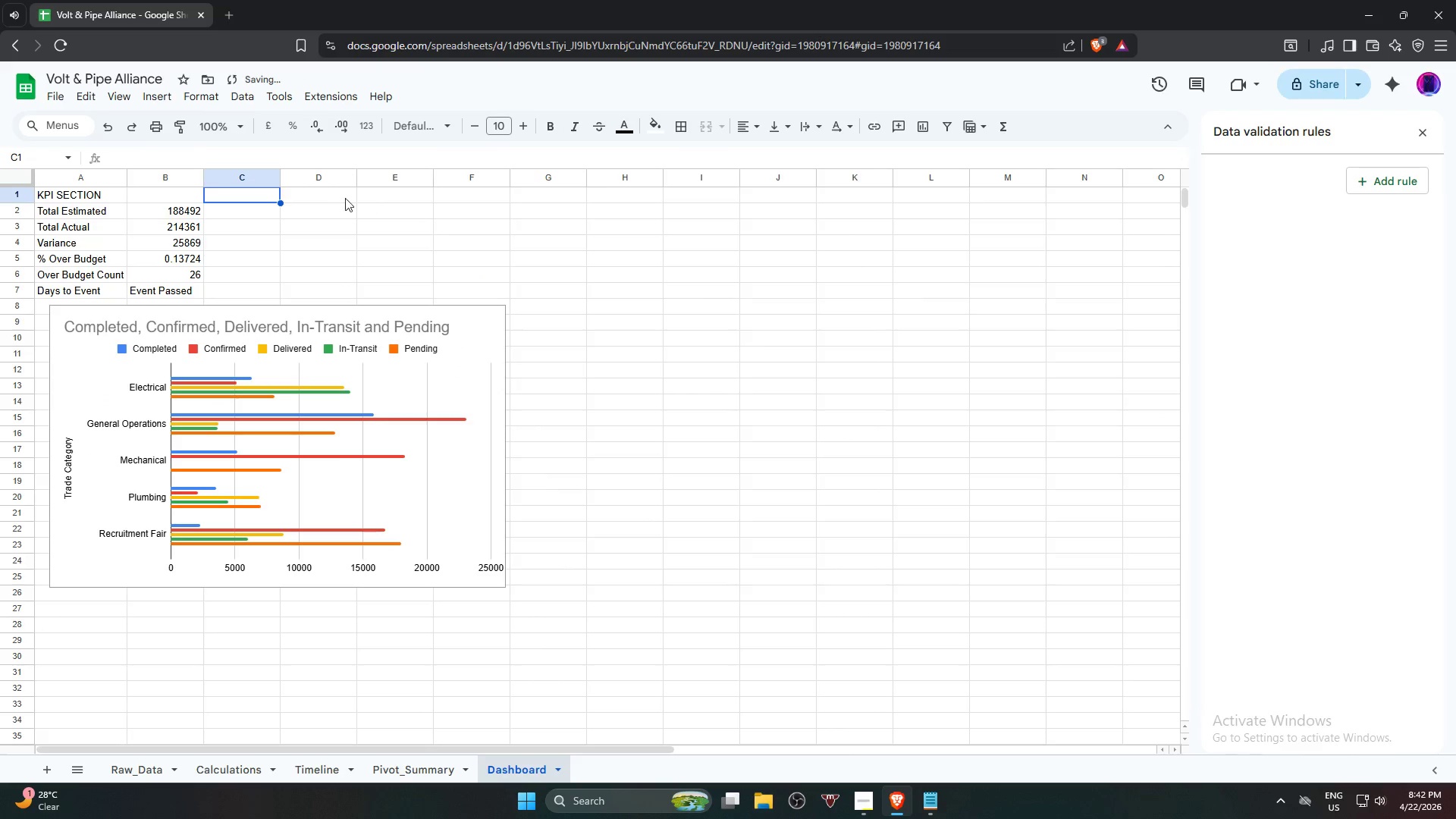 
left_click([334, 198])
 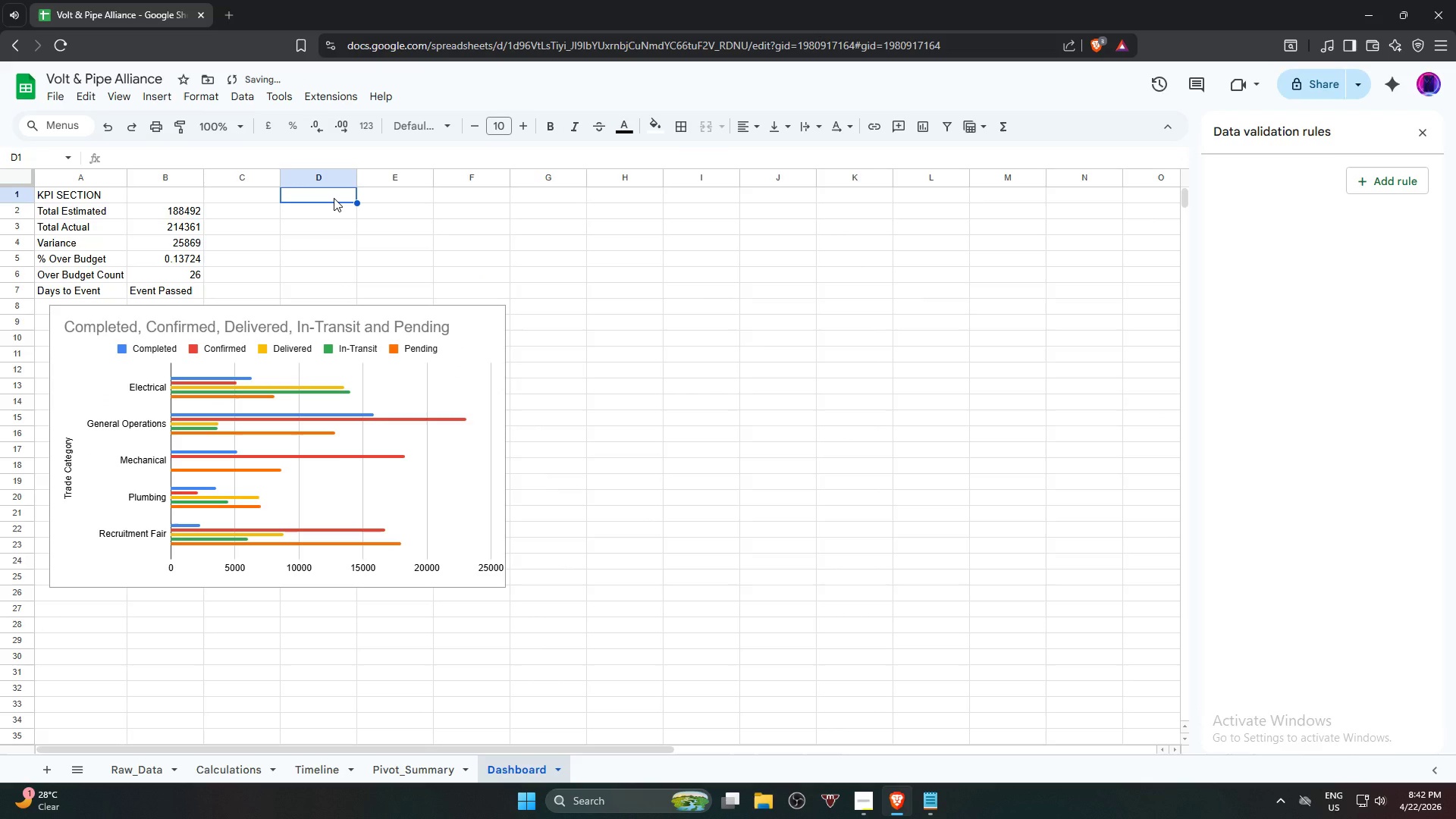 
key(Control+V)
 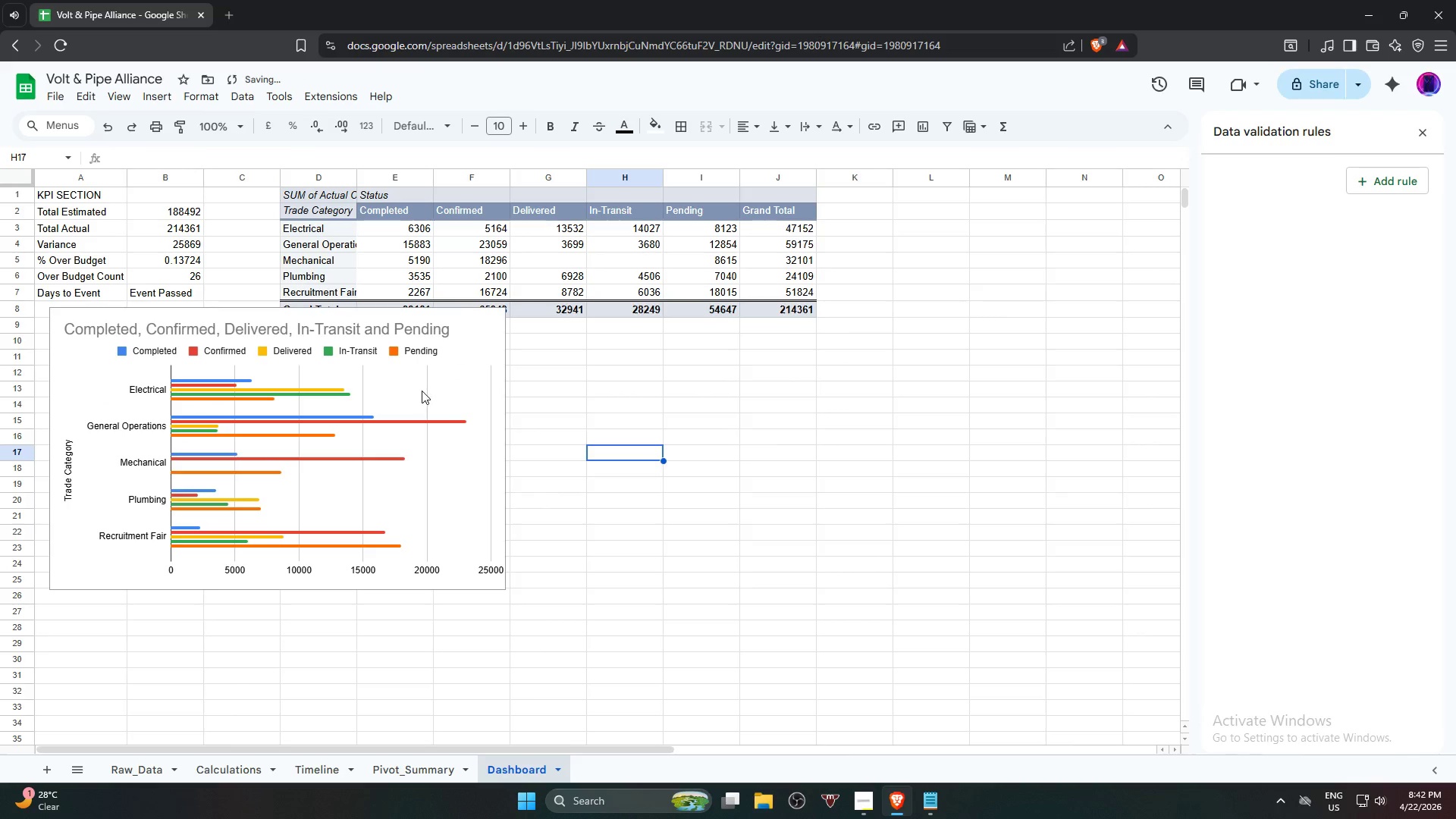 
left_click_drag(start_coordinate=[426, 388], to_coordinate=[737, 406])
 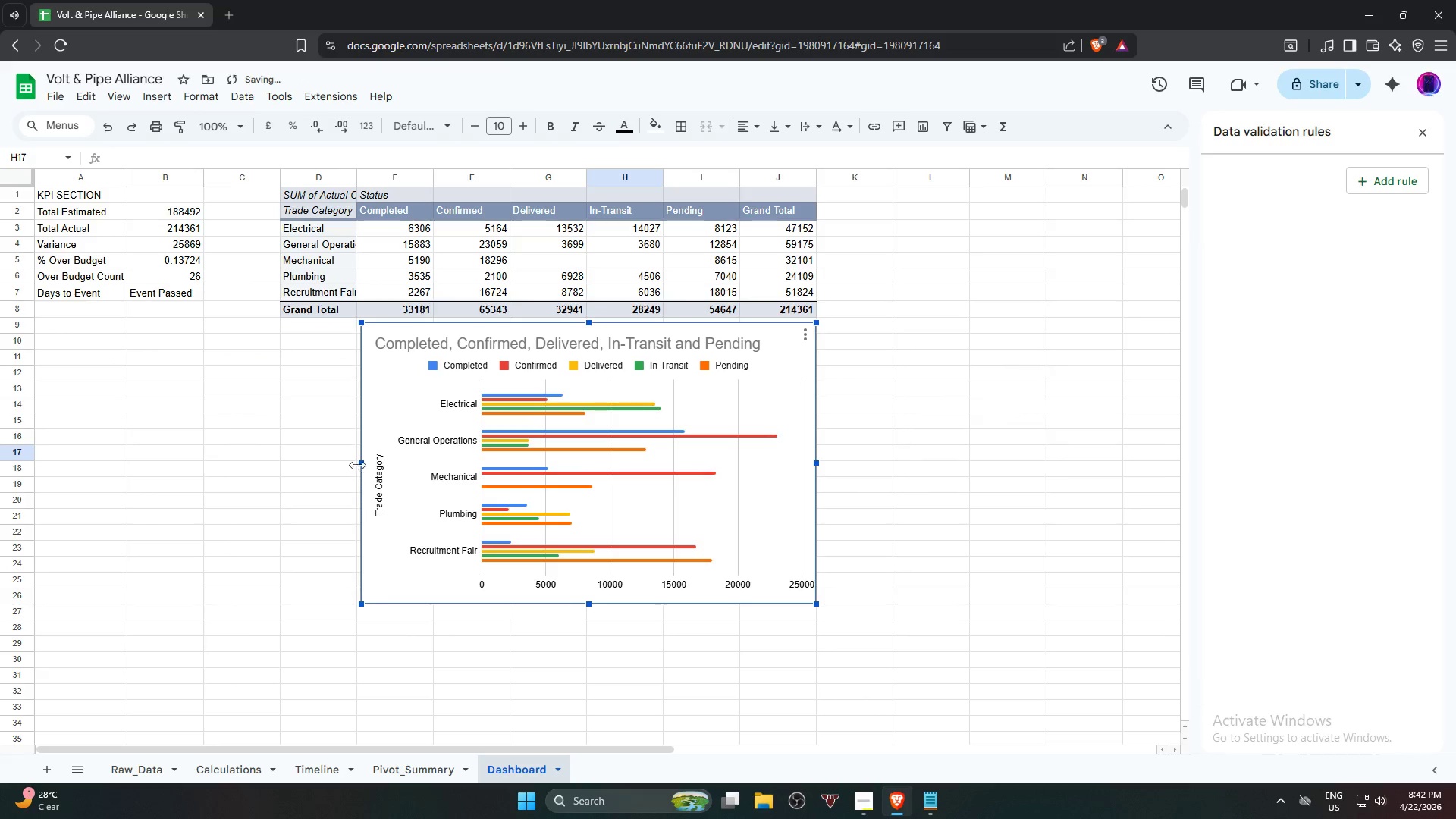 
left_click_drag(start_coordinate=[359, 463], to_coordinate=[412, 470])
 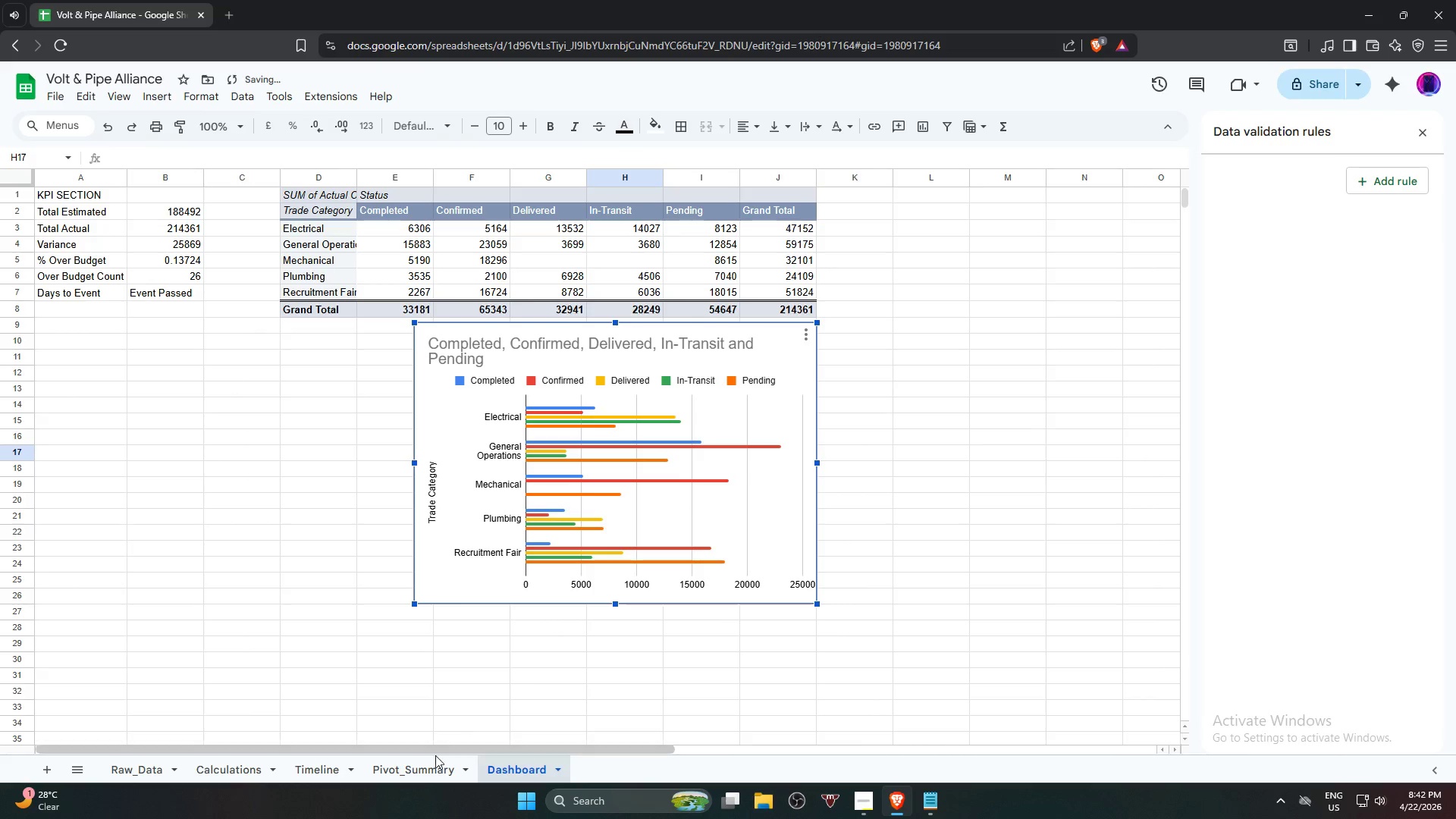 
left_click([415, 771])
 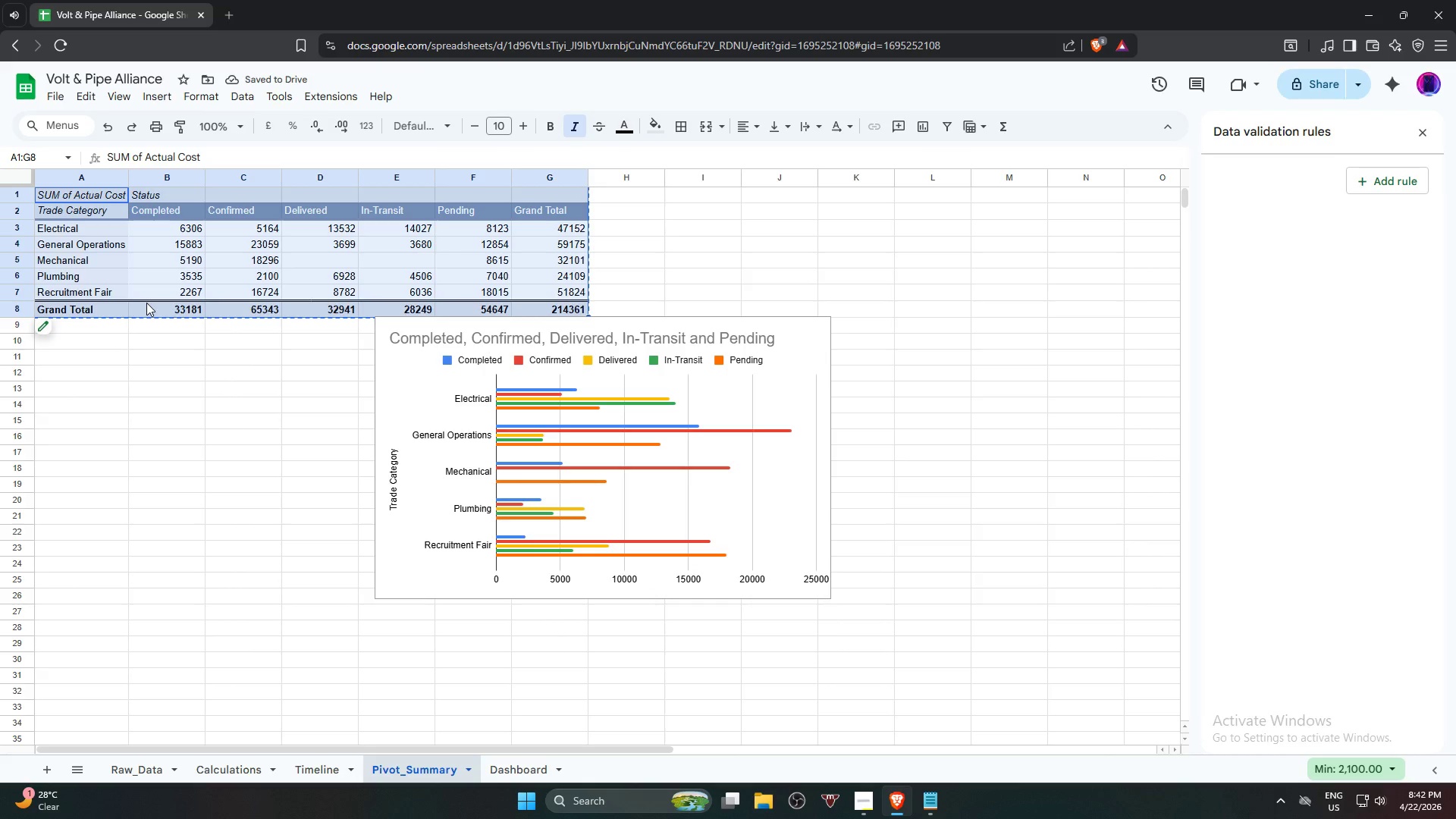 
left_click([89, 197])
 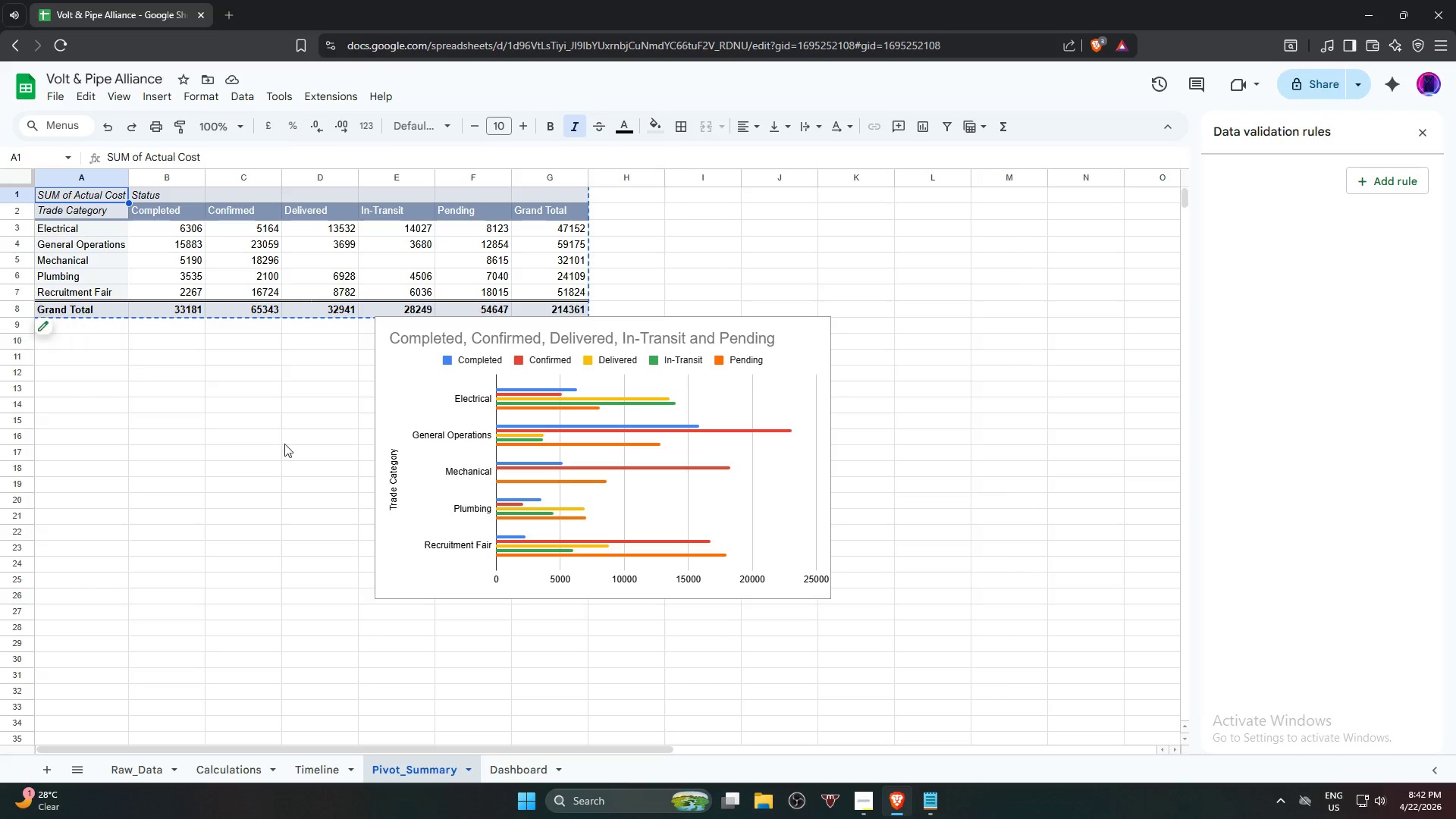 
wait(8.58)
 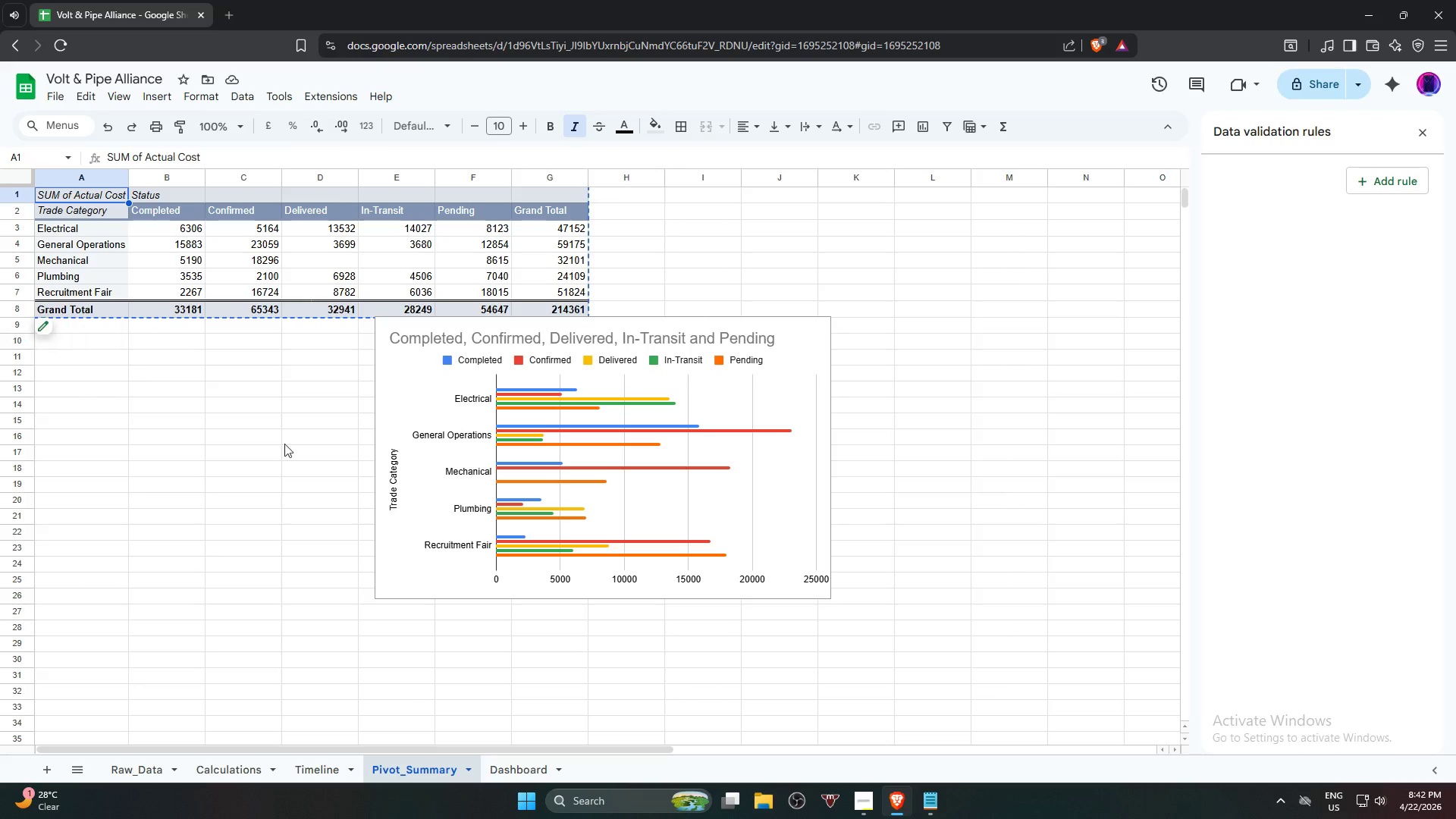 
left_click([777, 529])
 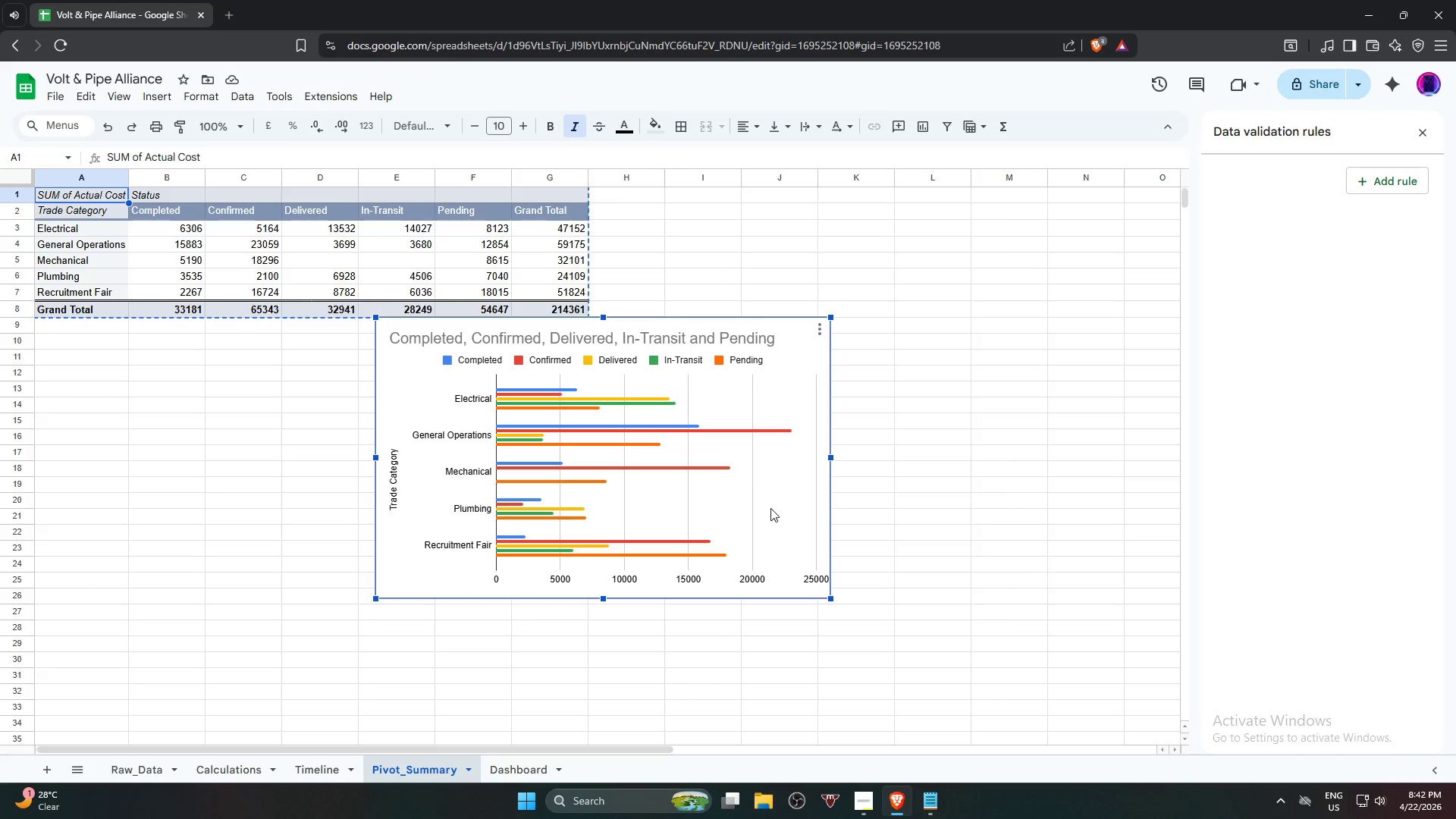 
key(Delete)
 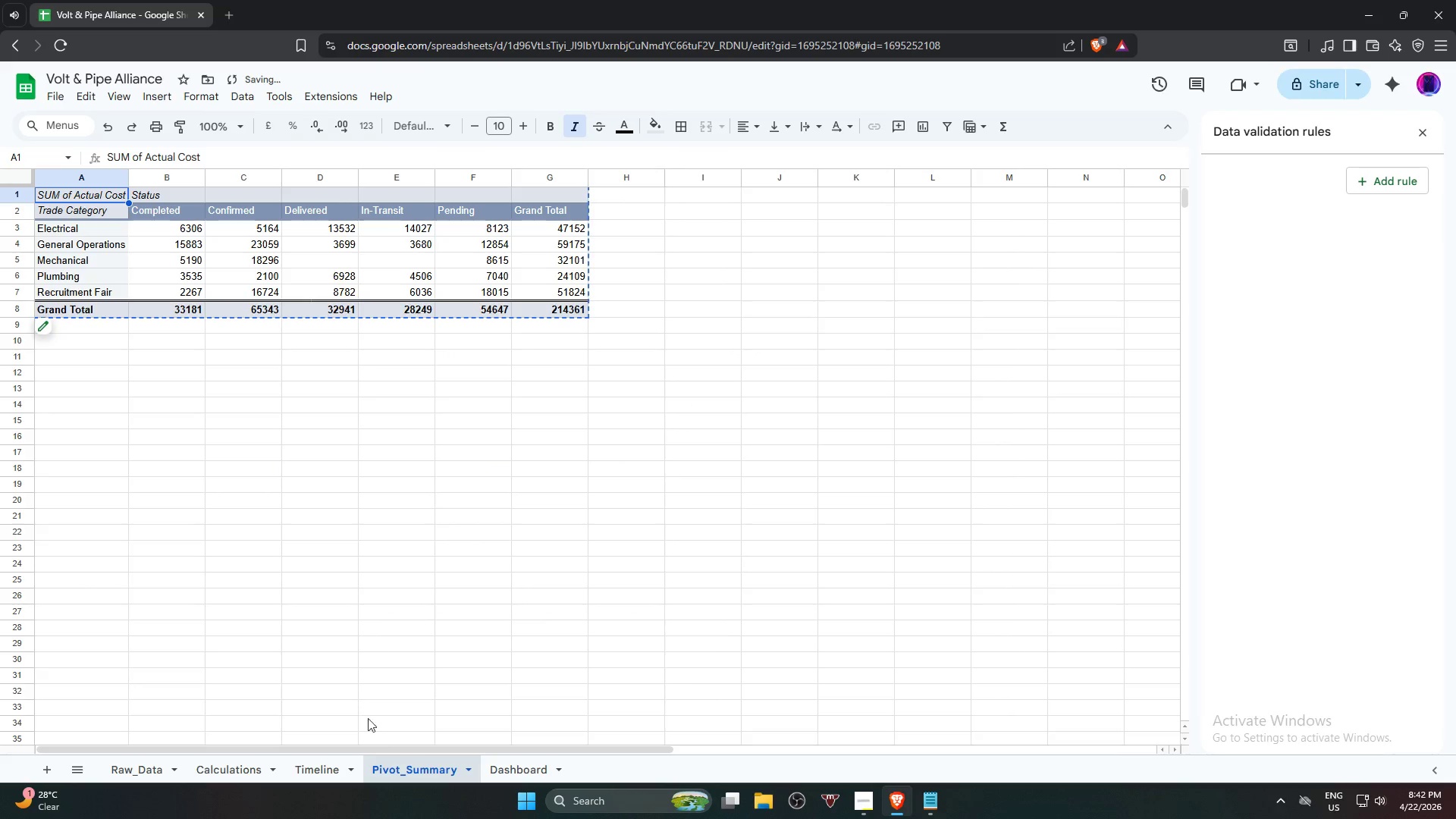 
left_click([400, 768])
 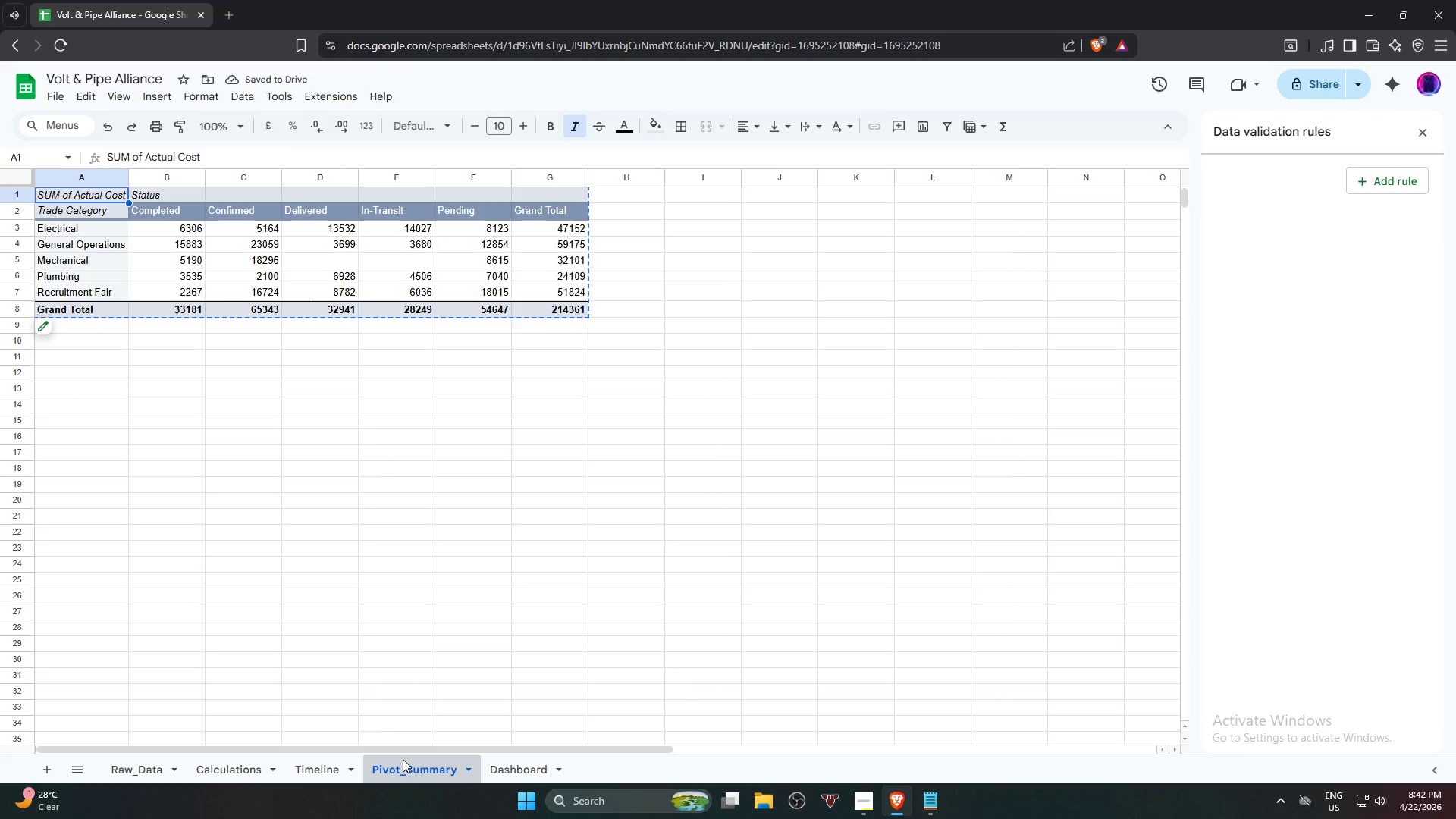 
key(Delete)
 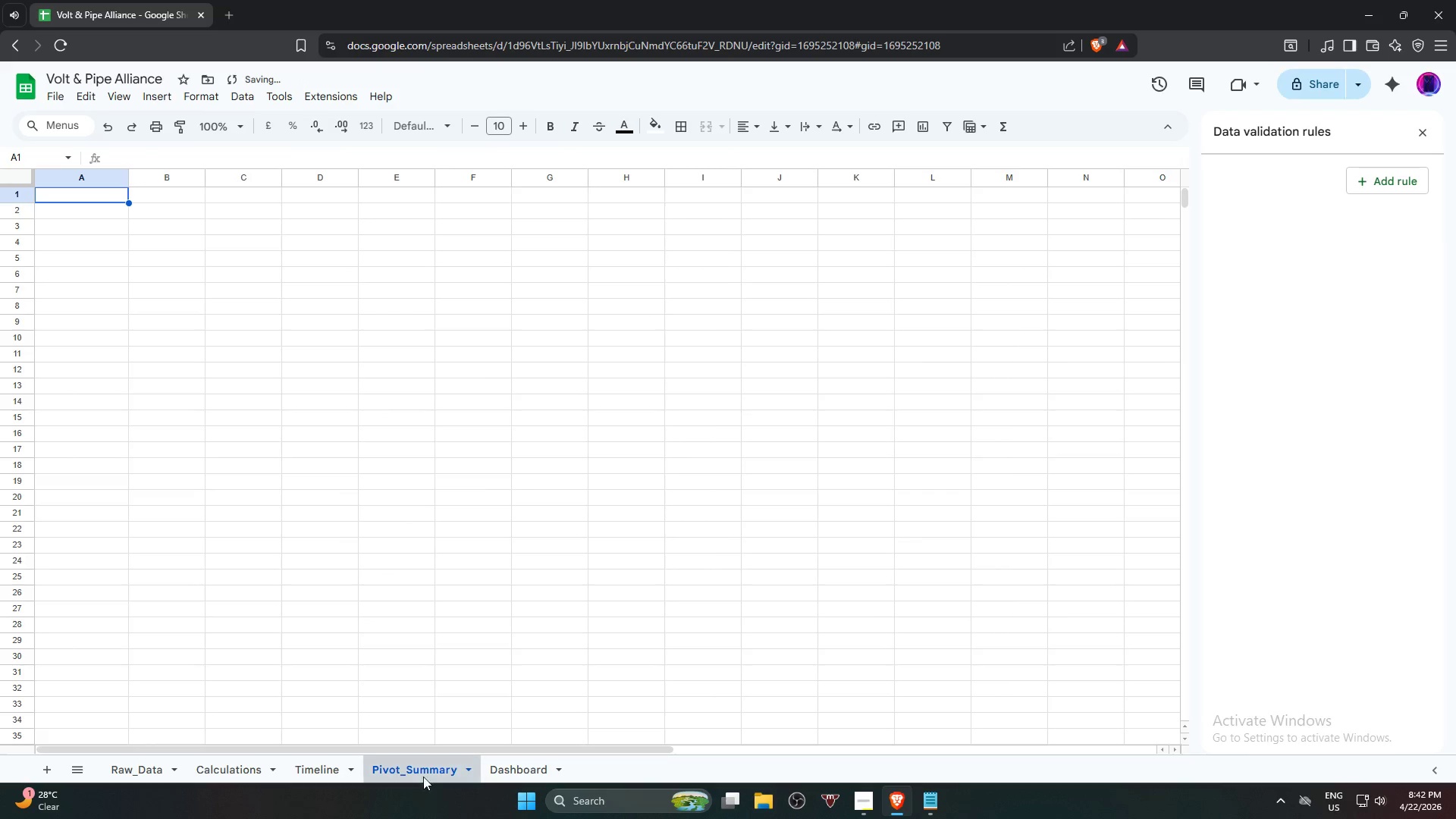 
right_click([422, 767])
 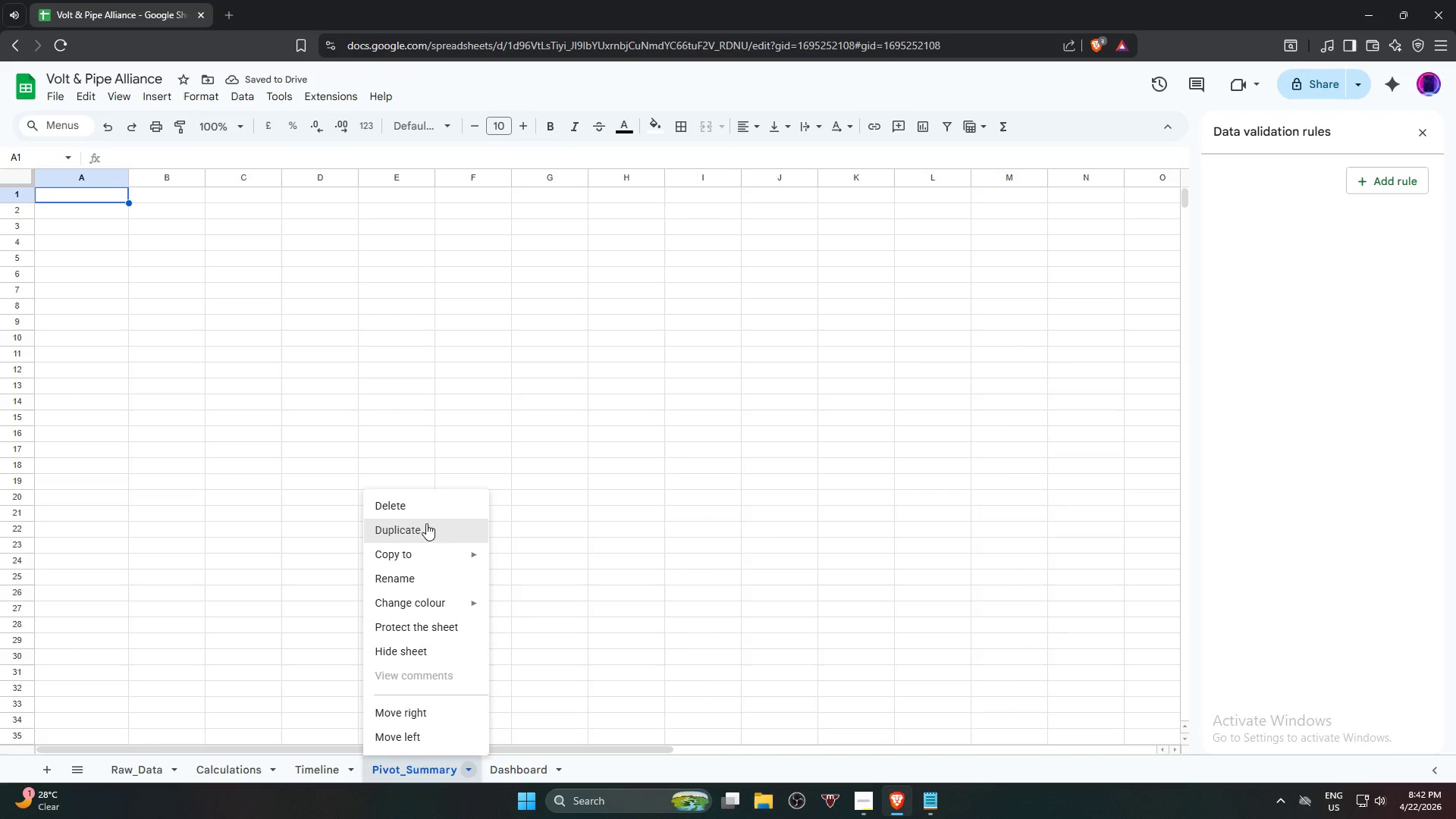 
left_click([431, 510])
 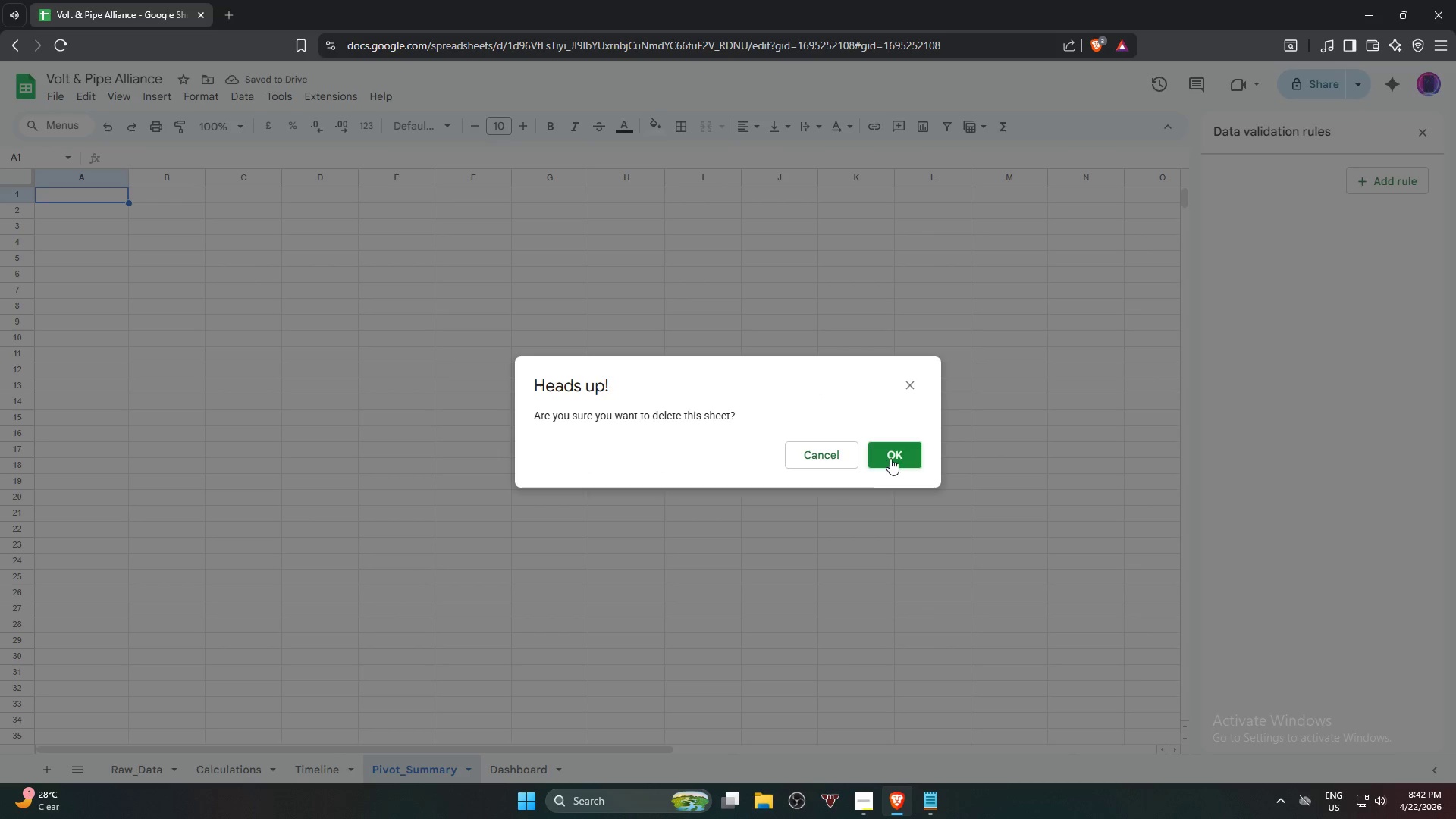 
left_click([896, 457])
 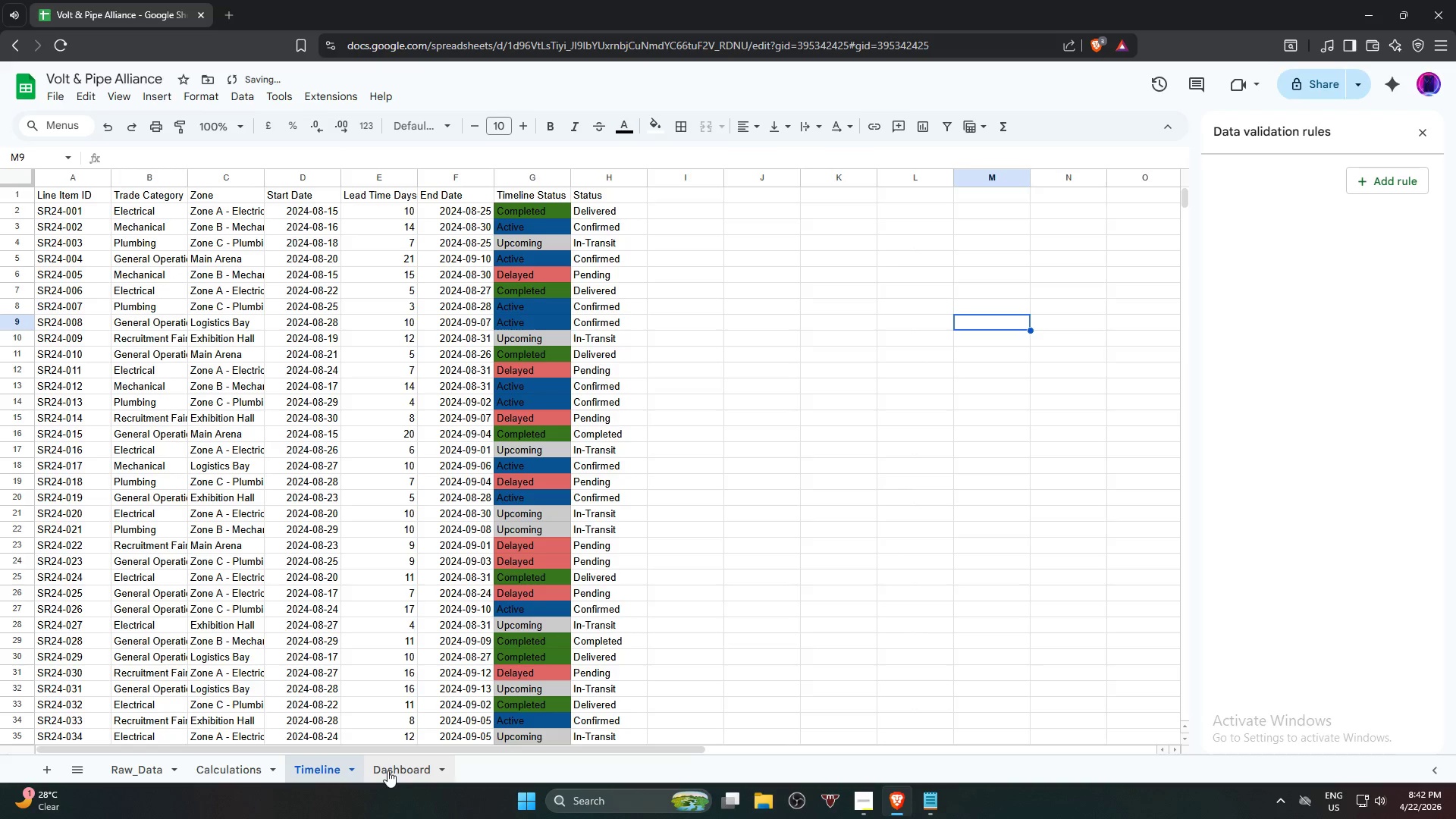 
left_click([388, 770])
 